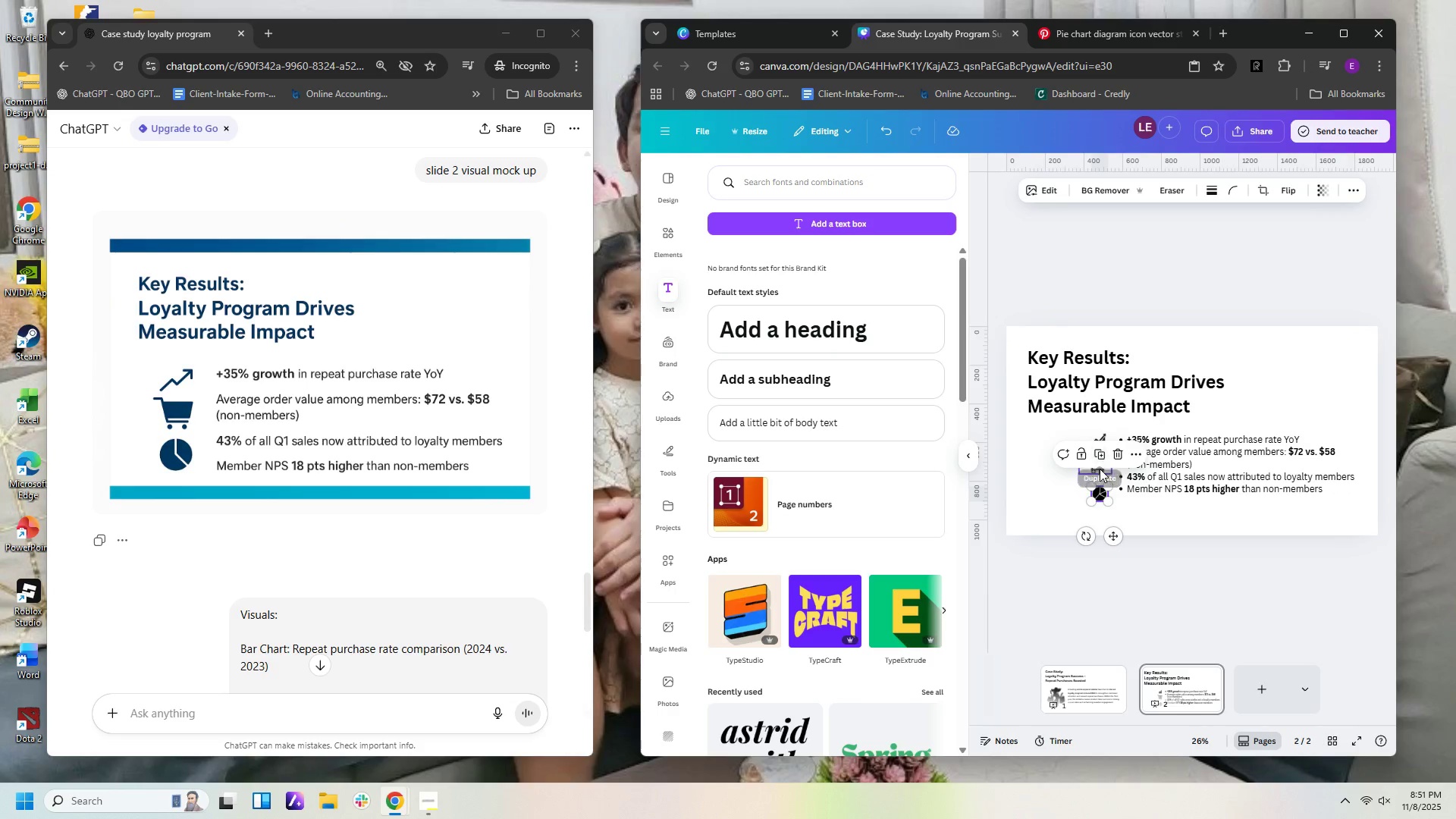 
left_click([1100, 469])
 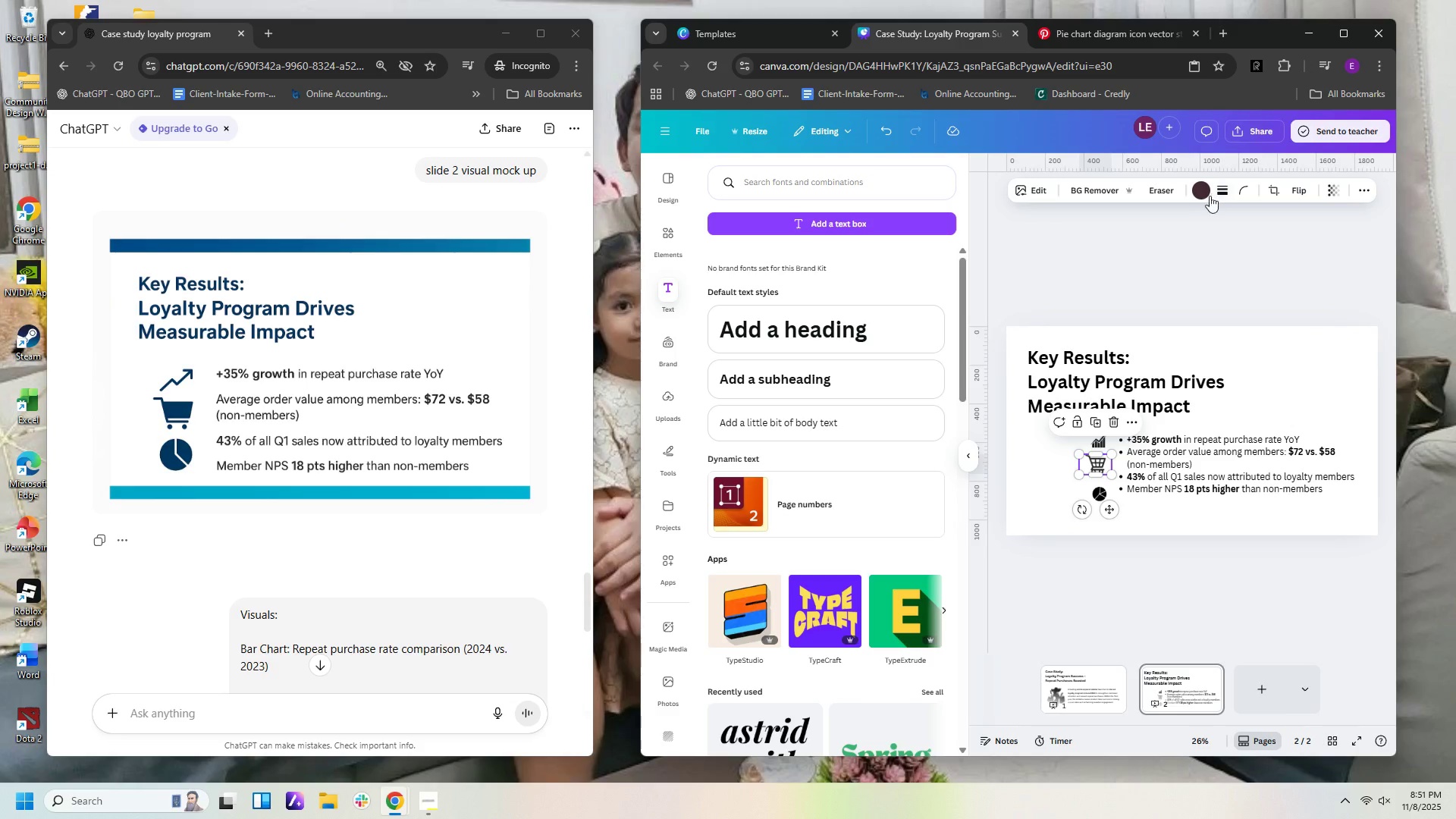 
left_click([1200, 197])
 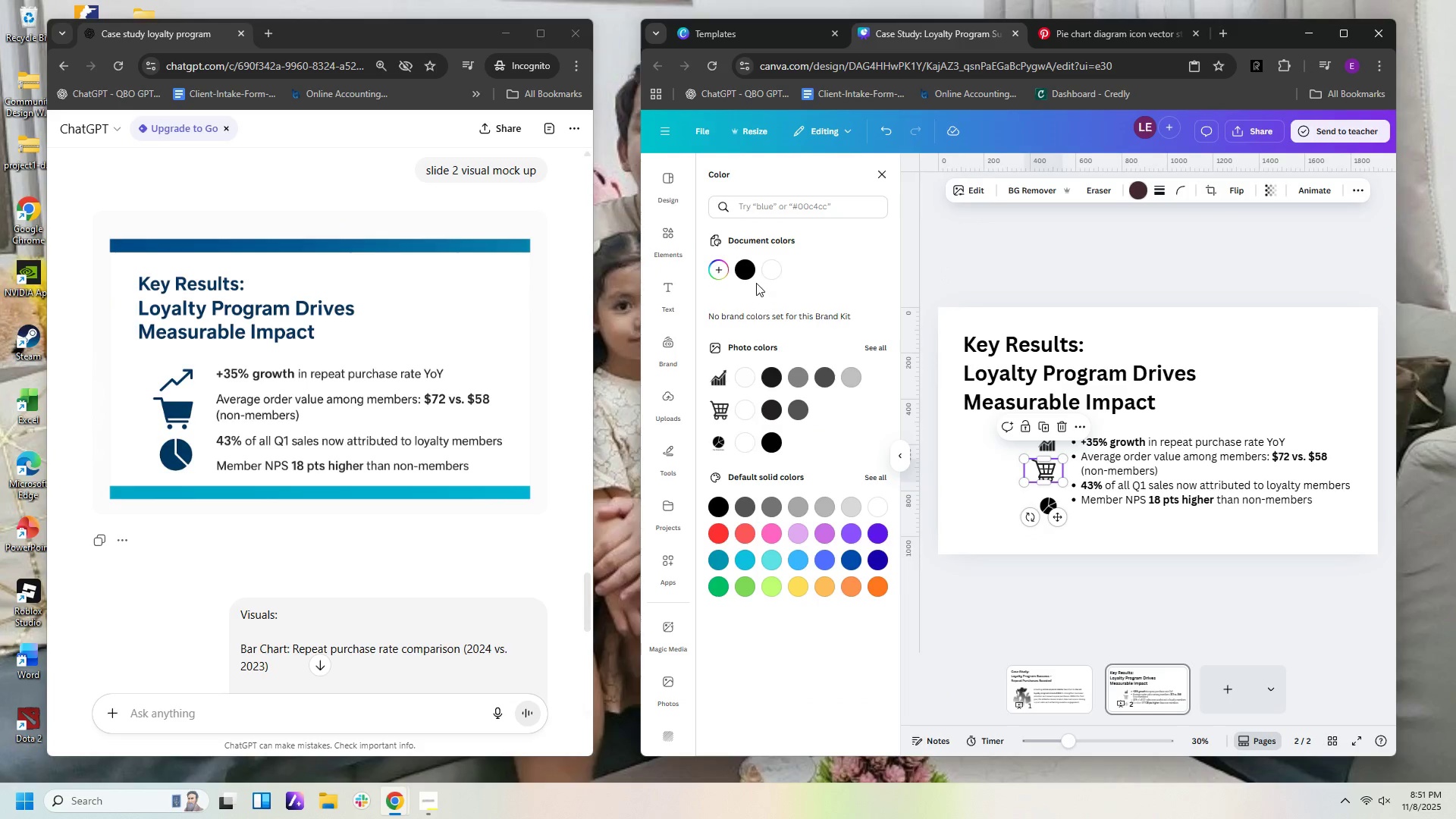 
left_click([744, 274])
 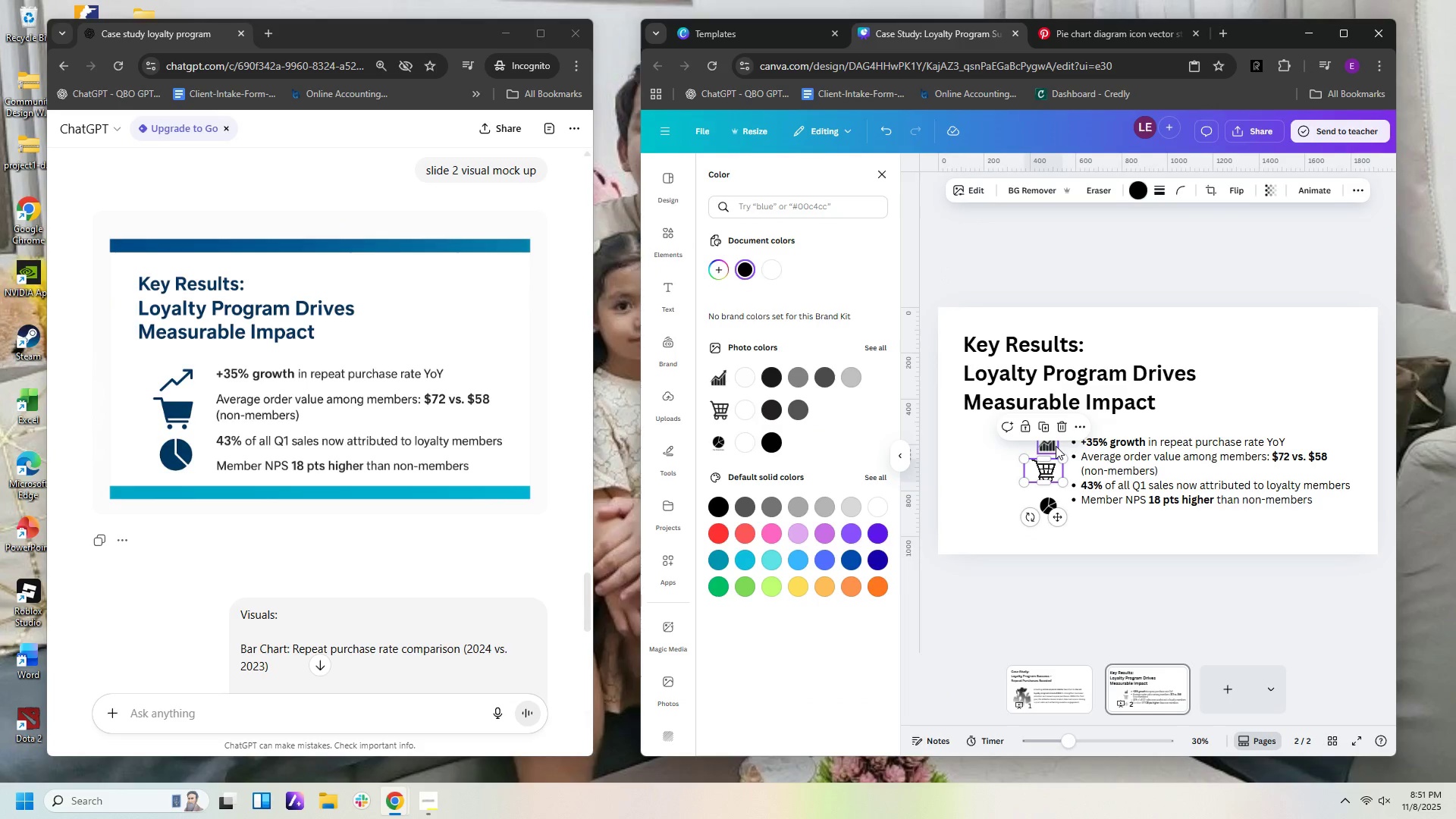 
left_click([1053, 447])
 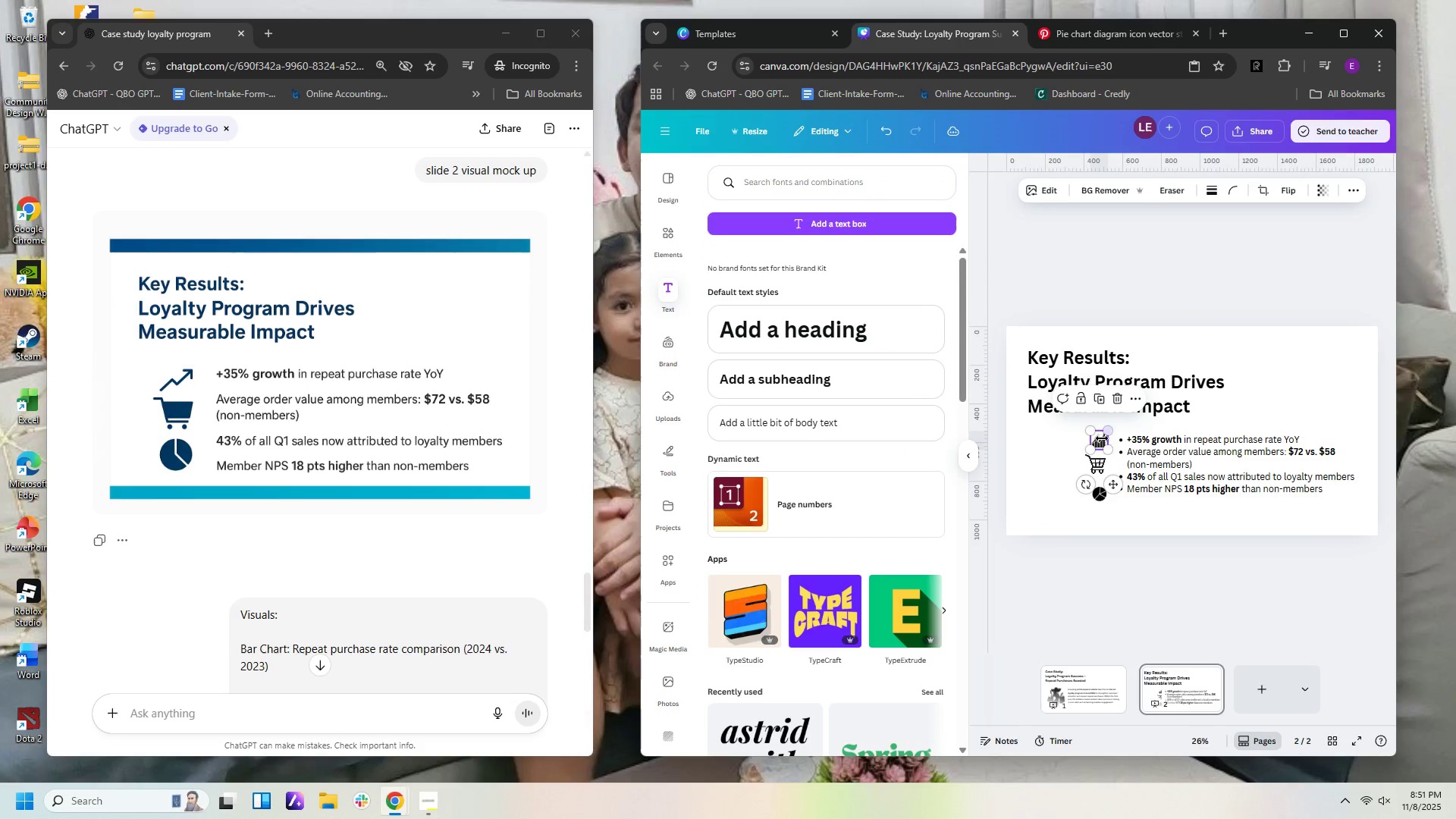 
left_click([1098, 442])
 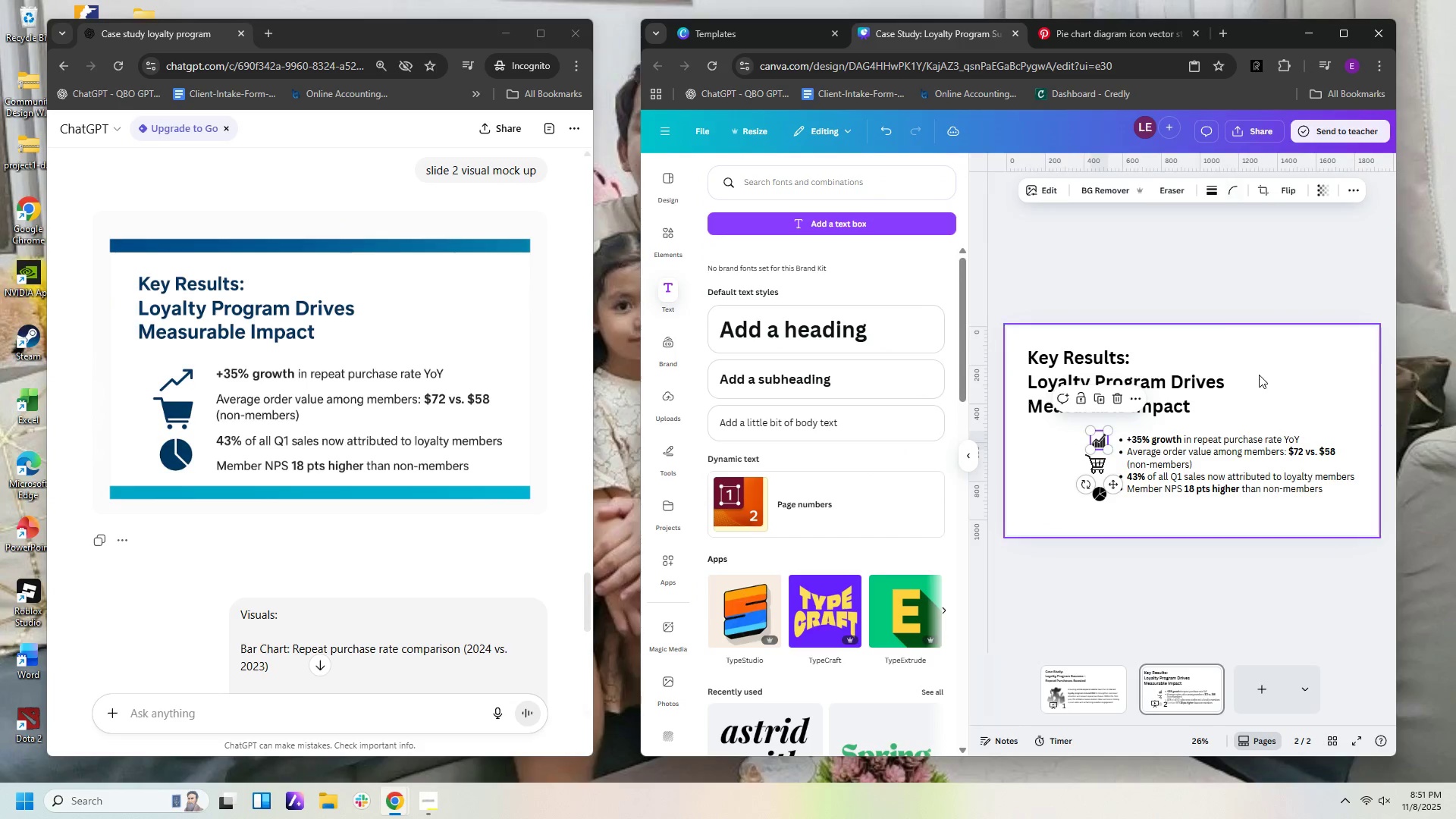 
left_click([1202, 281])
 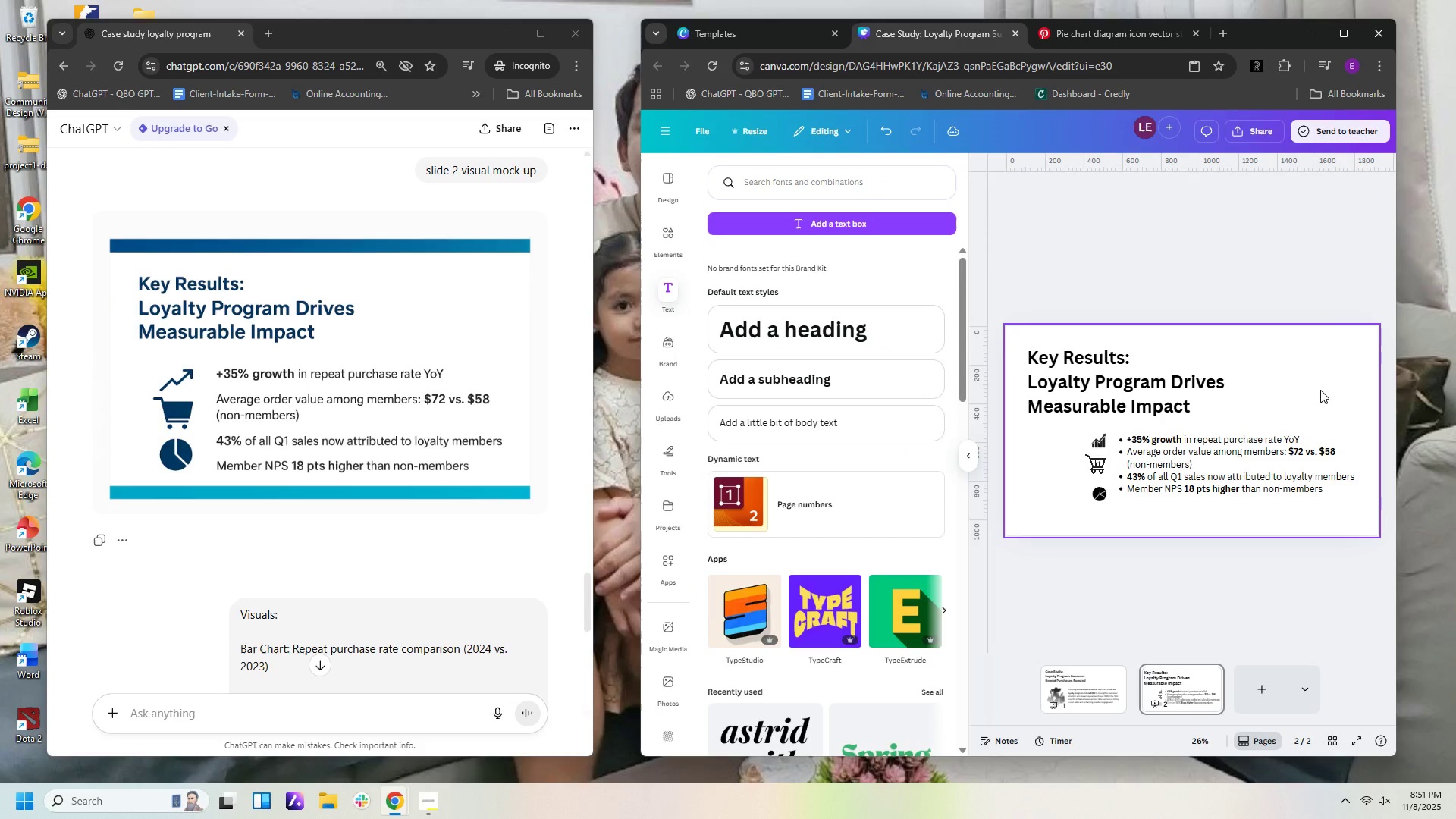 
hold_key(key=ControlLeft, duration=0.37)
scroll: coordinate [1321, 397], scroll_direction: up, amount: 2.0
 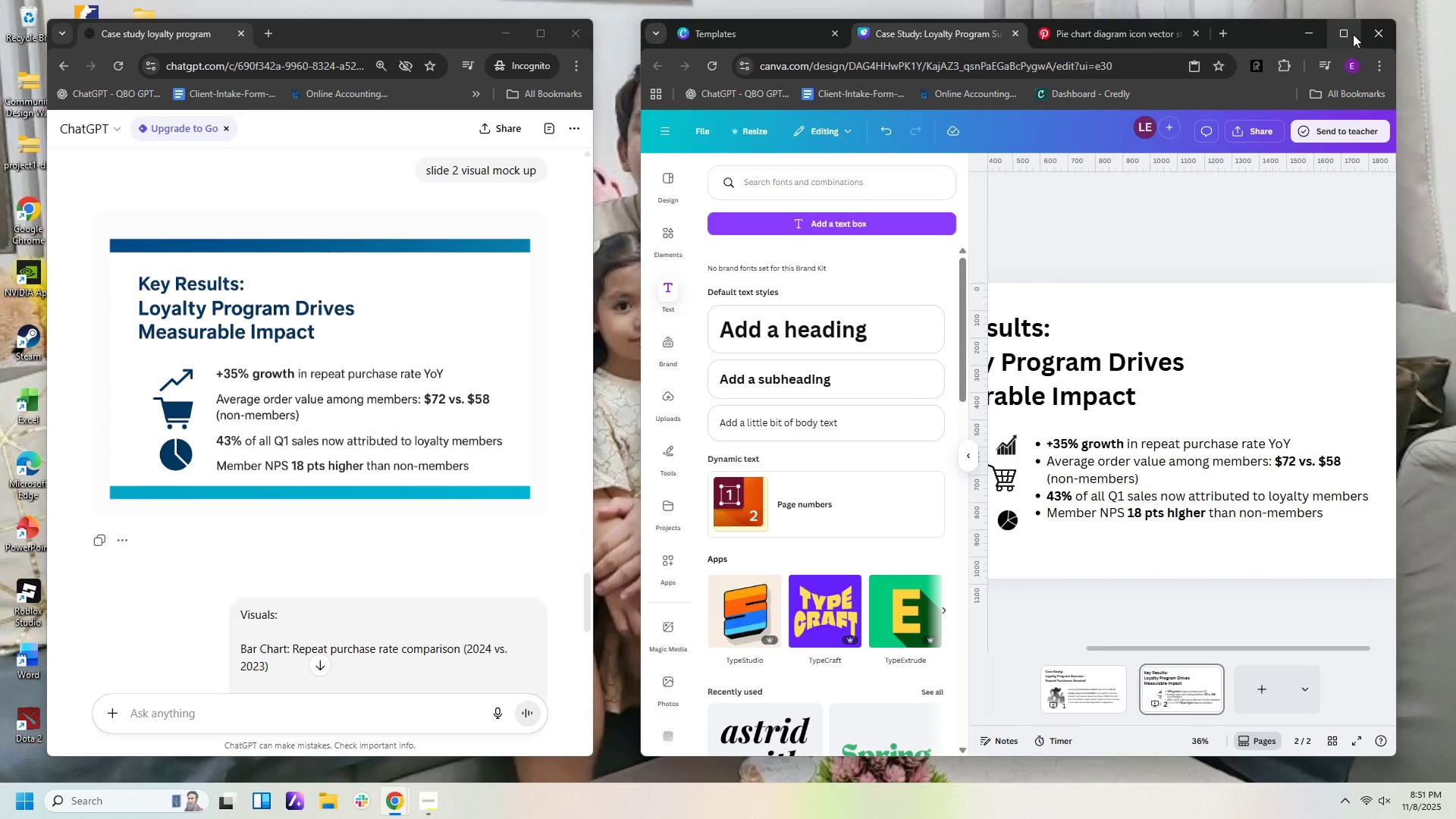 
left_click([1351, 33])
 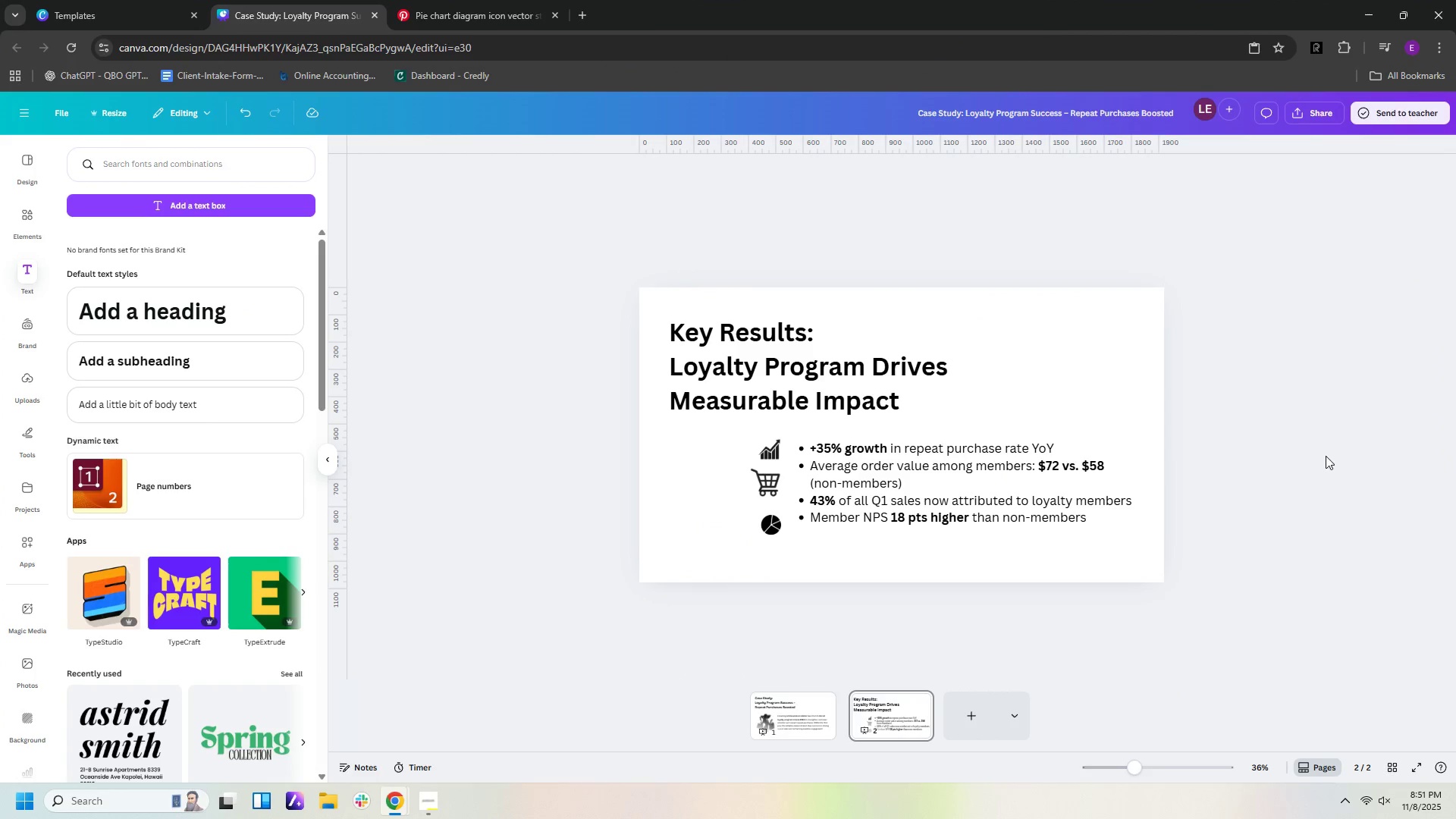 
hold_key(key=ControlLeft, duration=1.21)
scroll: coordinate [1314, 441], scroll_direction: up, amount: 4.0
 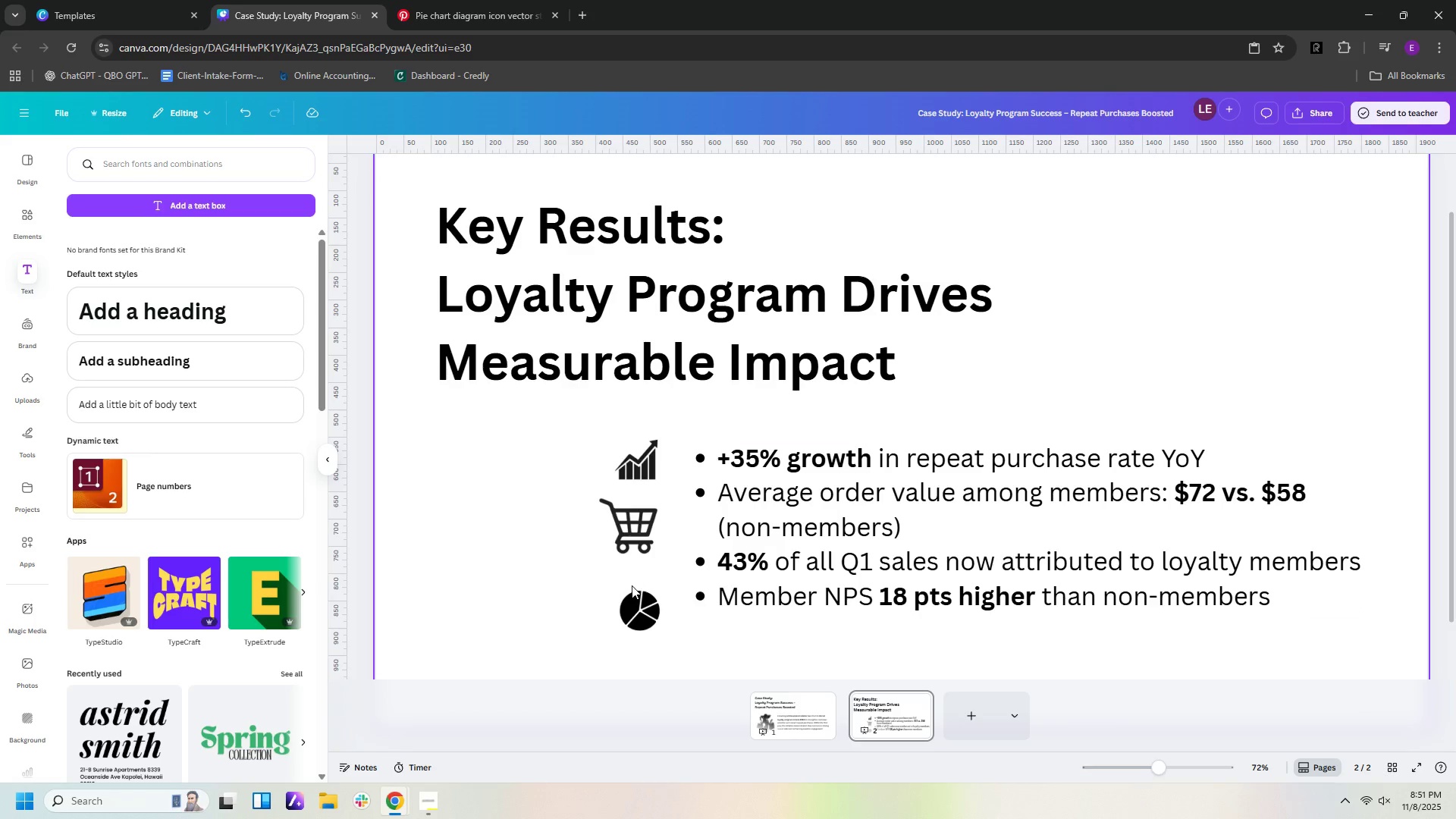 
left_click_drag(start_coordinate=[632, 600], to_coordinate=[627, 571])
 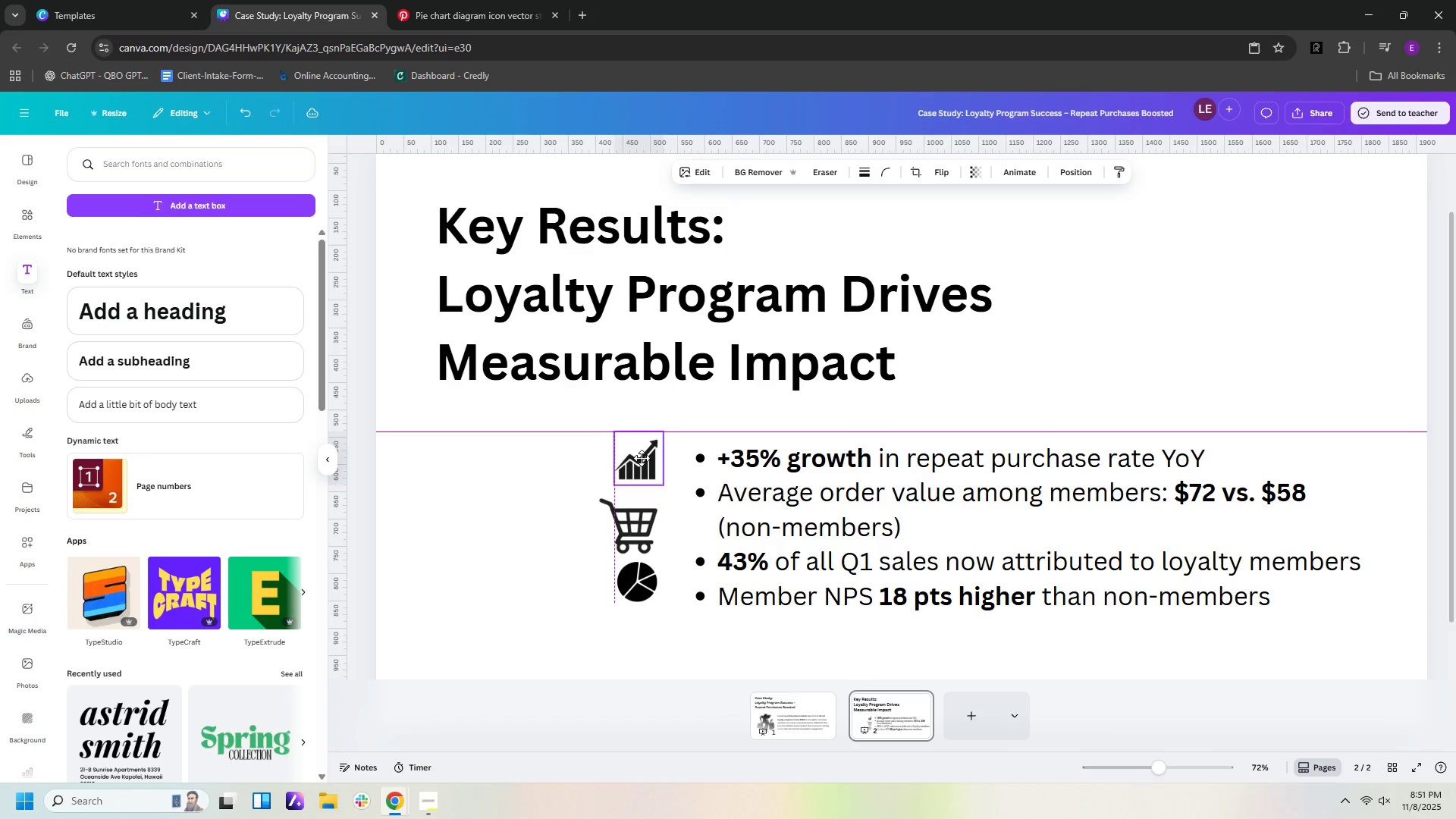 
left_click([937, 517])
 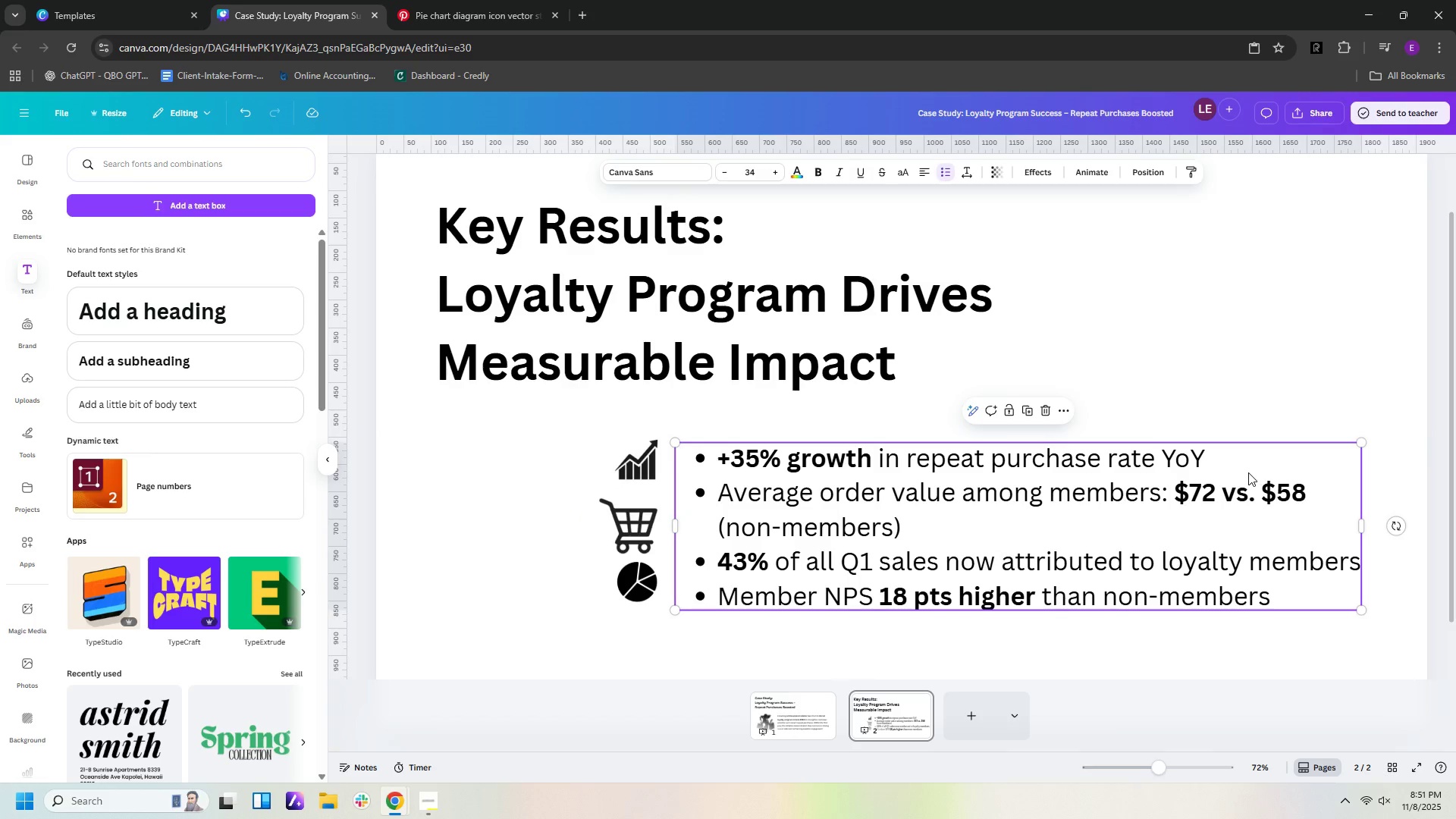 
left_click([1227, 458])
 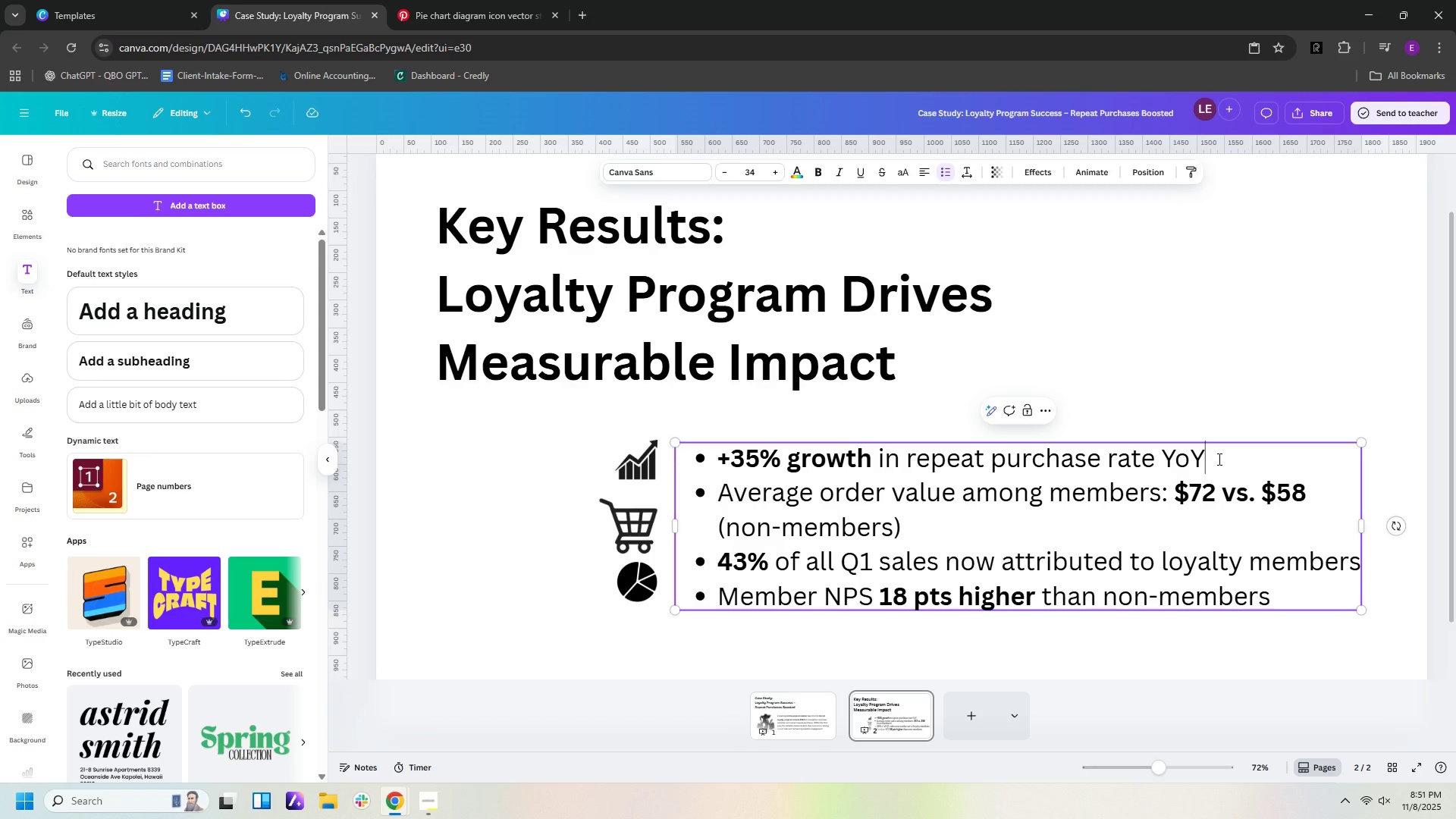 
key(Backslash)
 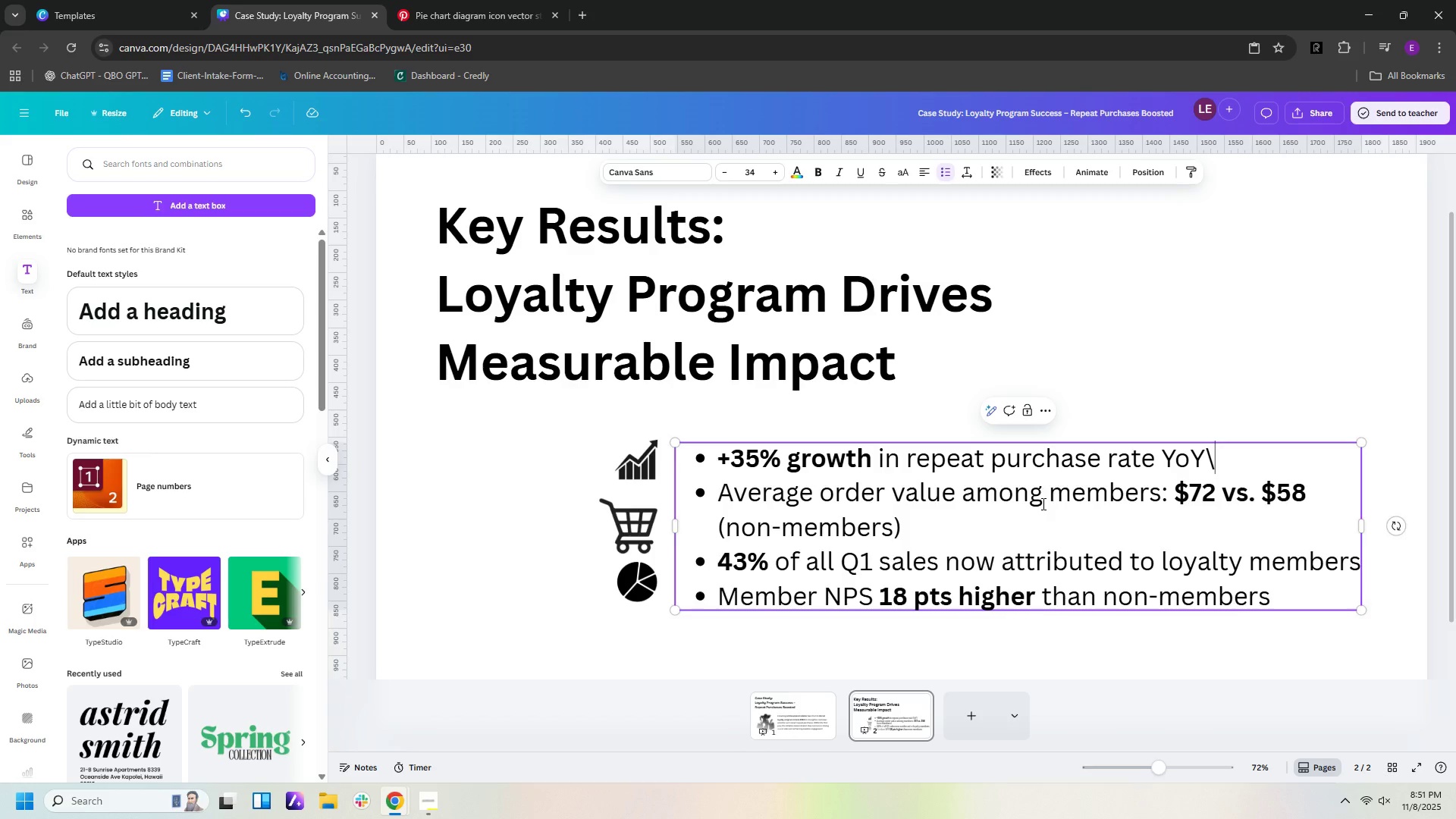 
hold_key(key=Enter, duration=2.1)
 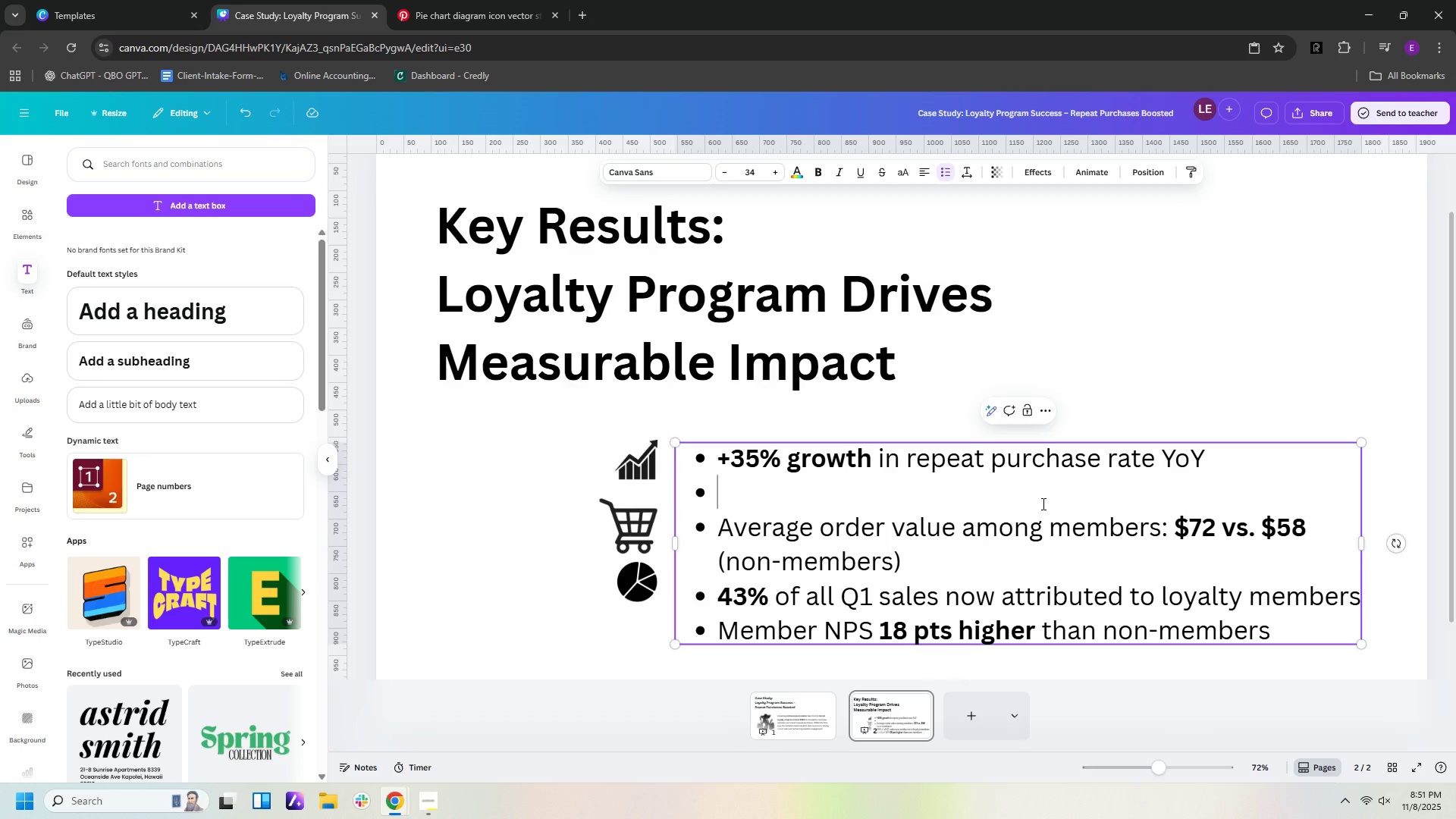 
key(Backspace)
 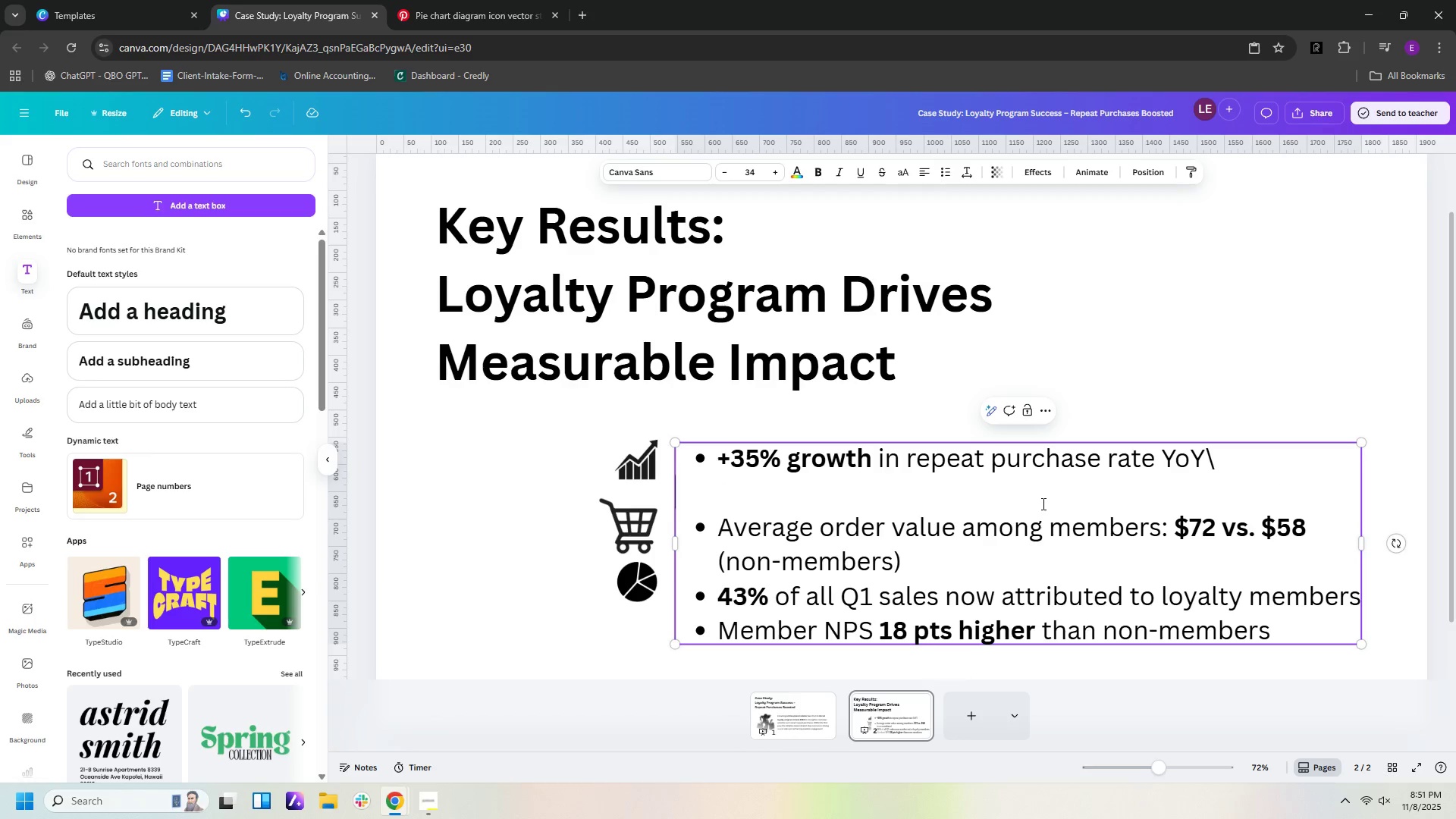 
key(Backspace)
 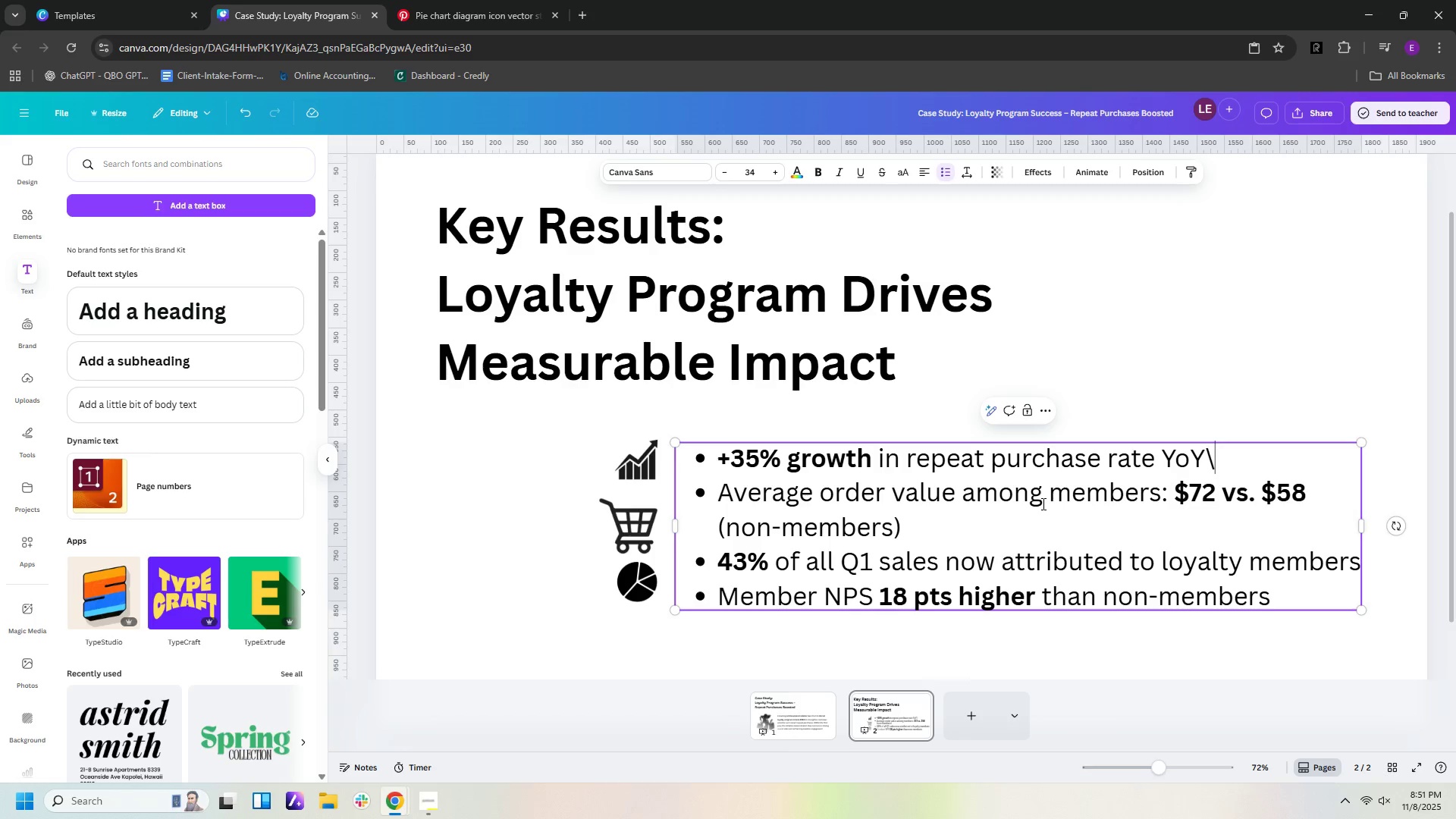 
key(Backspace)
 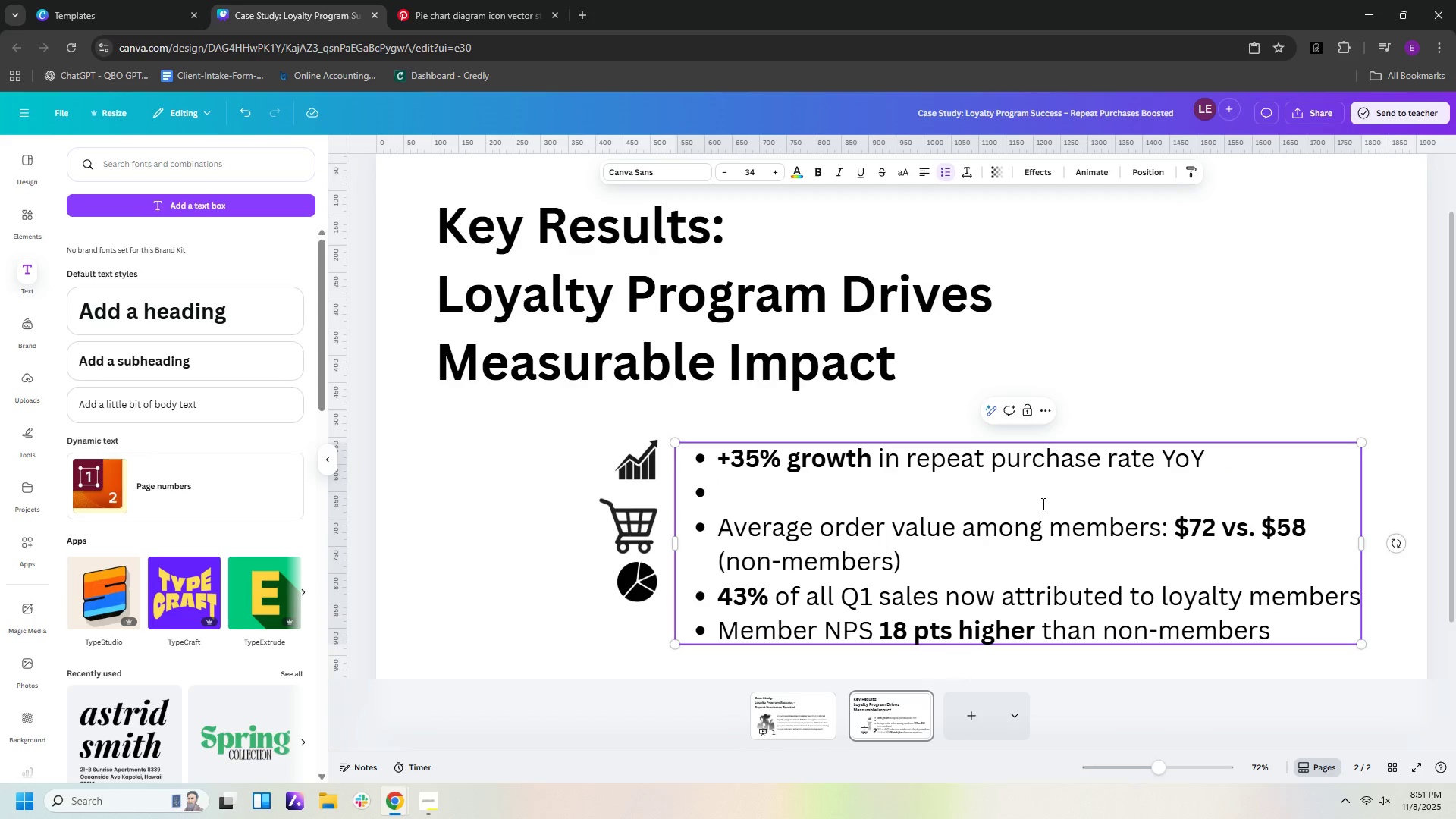 
key(Backspace)
 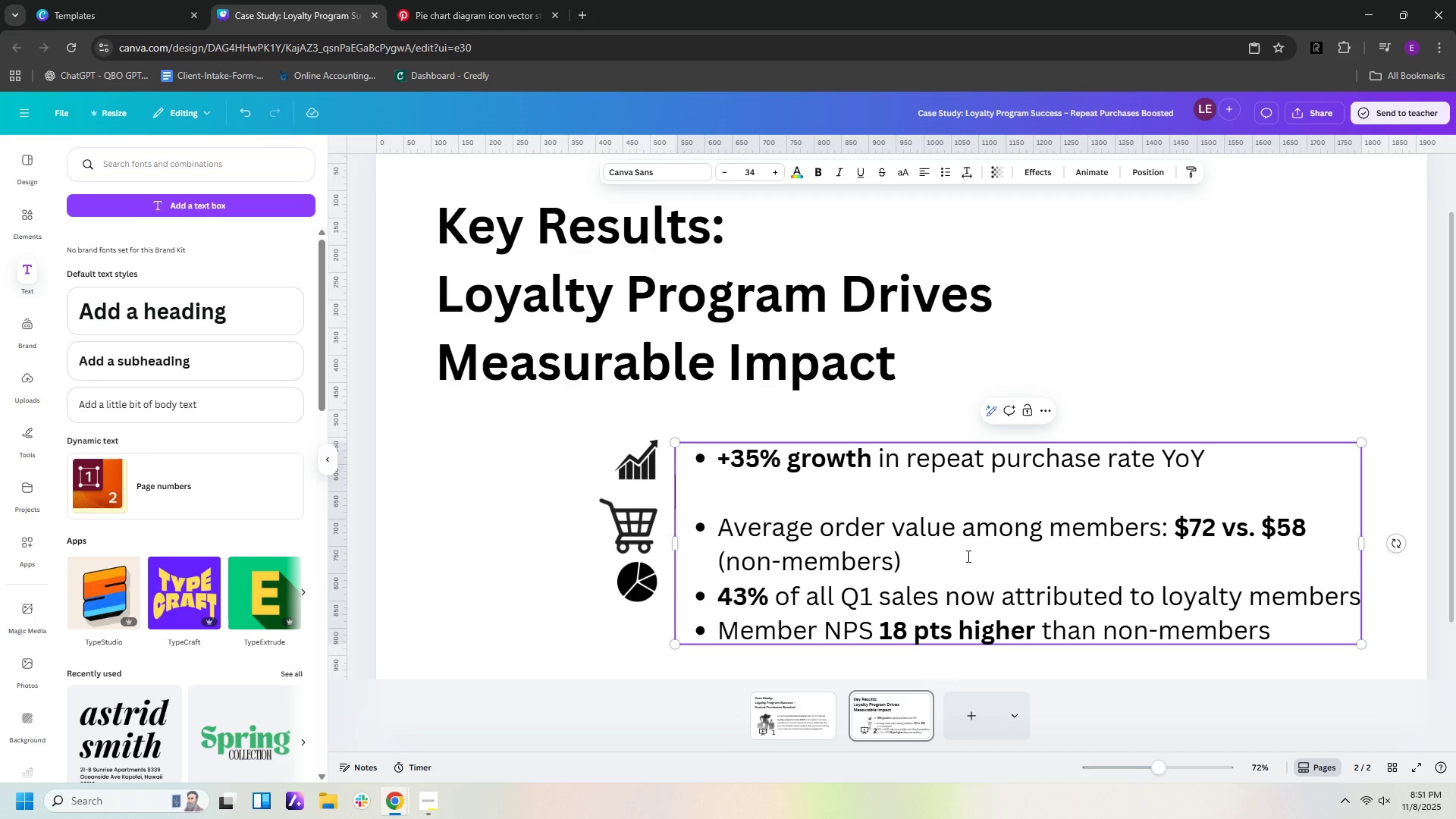 
left_click([967, 556])
 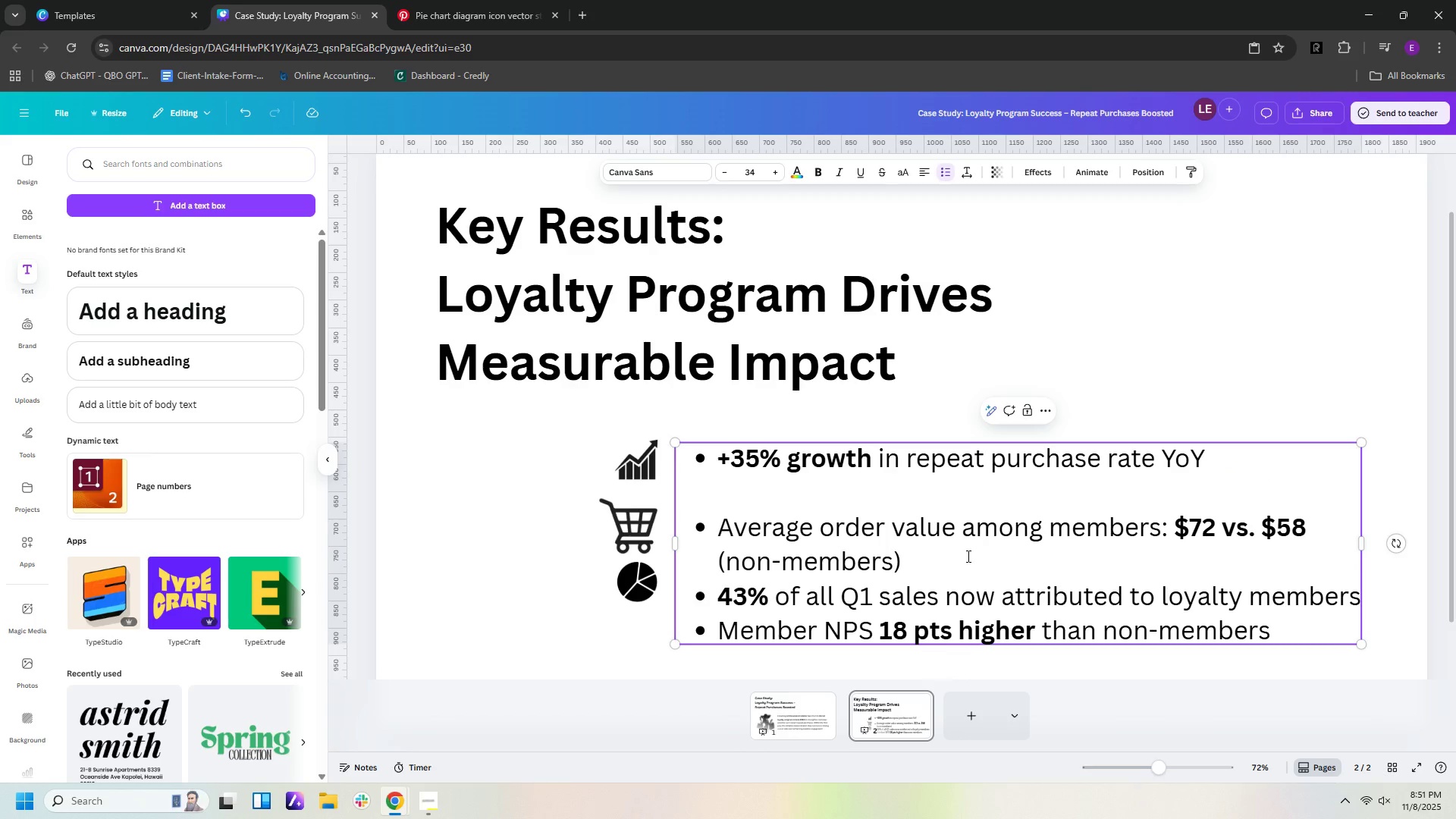 
key(Enter)
 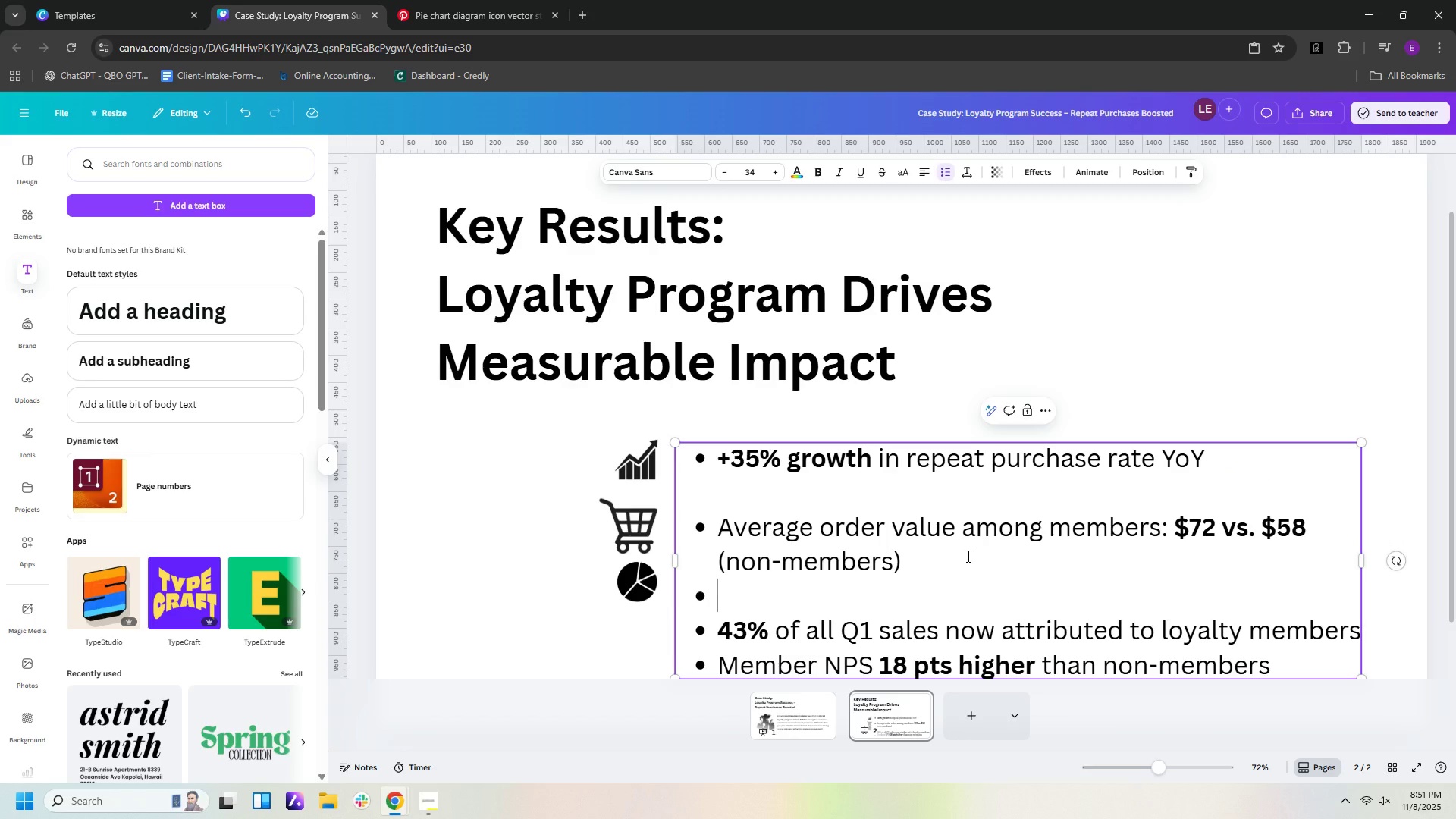 
key(Backspace)
 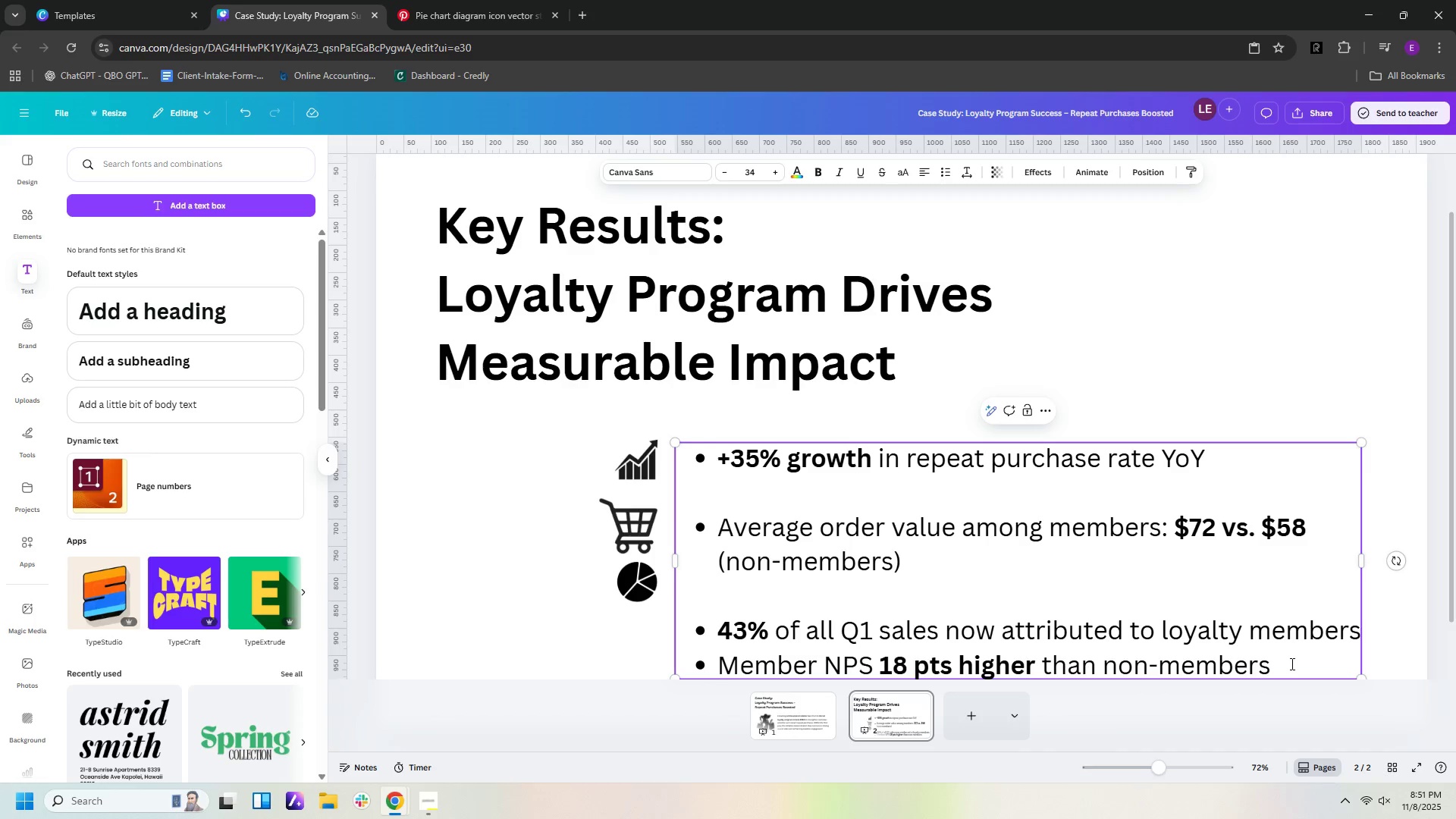 
left_click([1377, 630])
 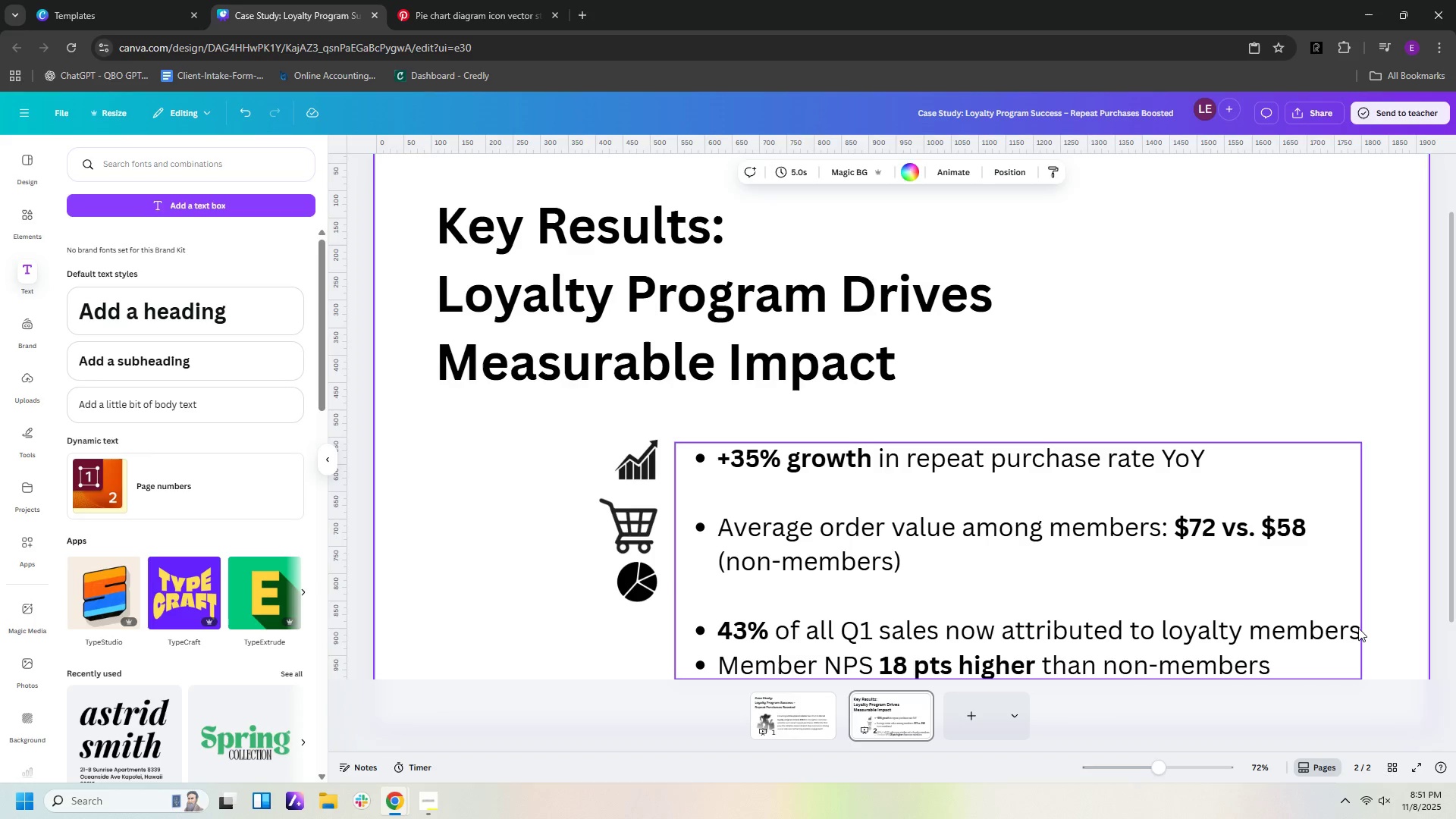 
left_click([1358, 628])
 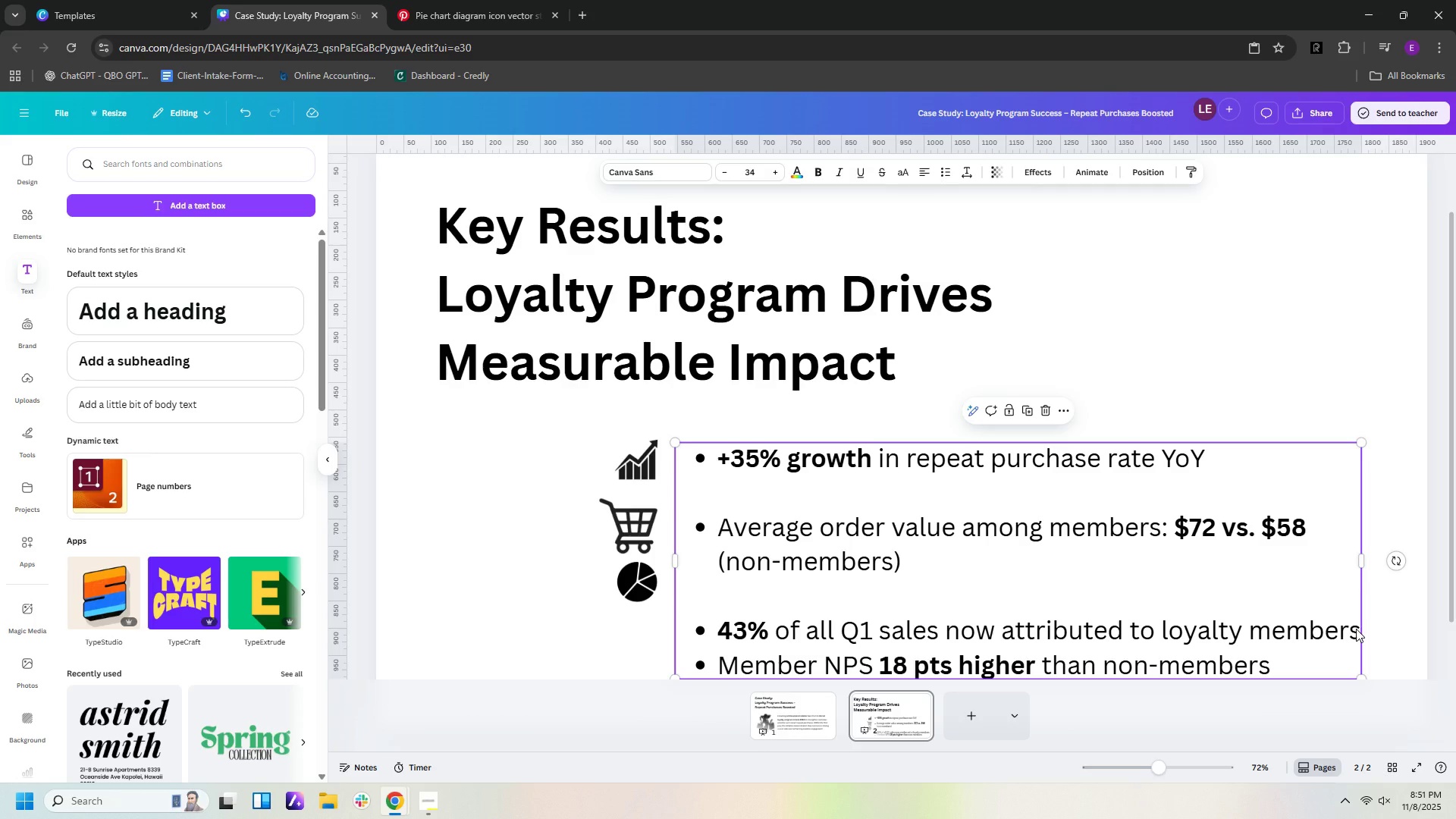 
left_click([1356, 629])
 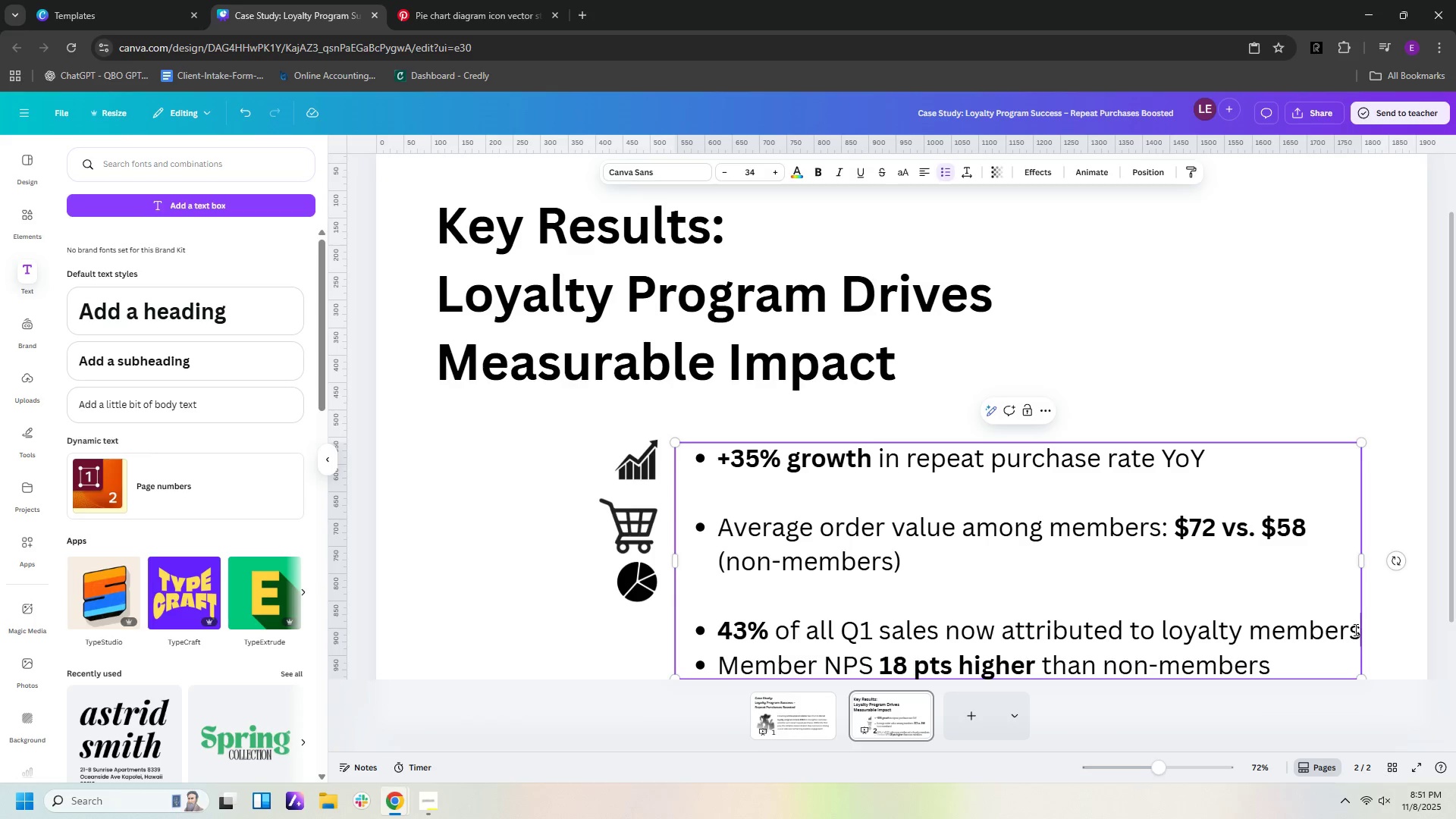 
left_click([1354, 629])
 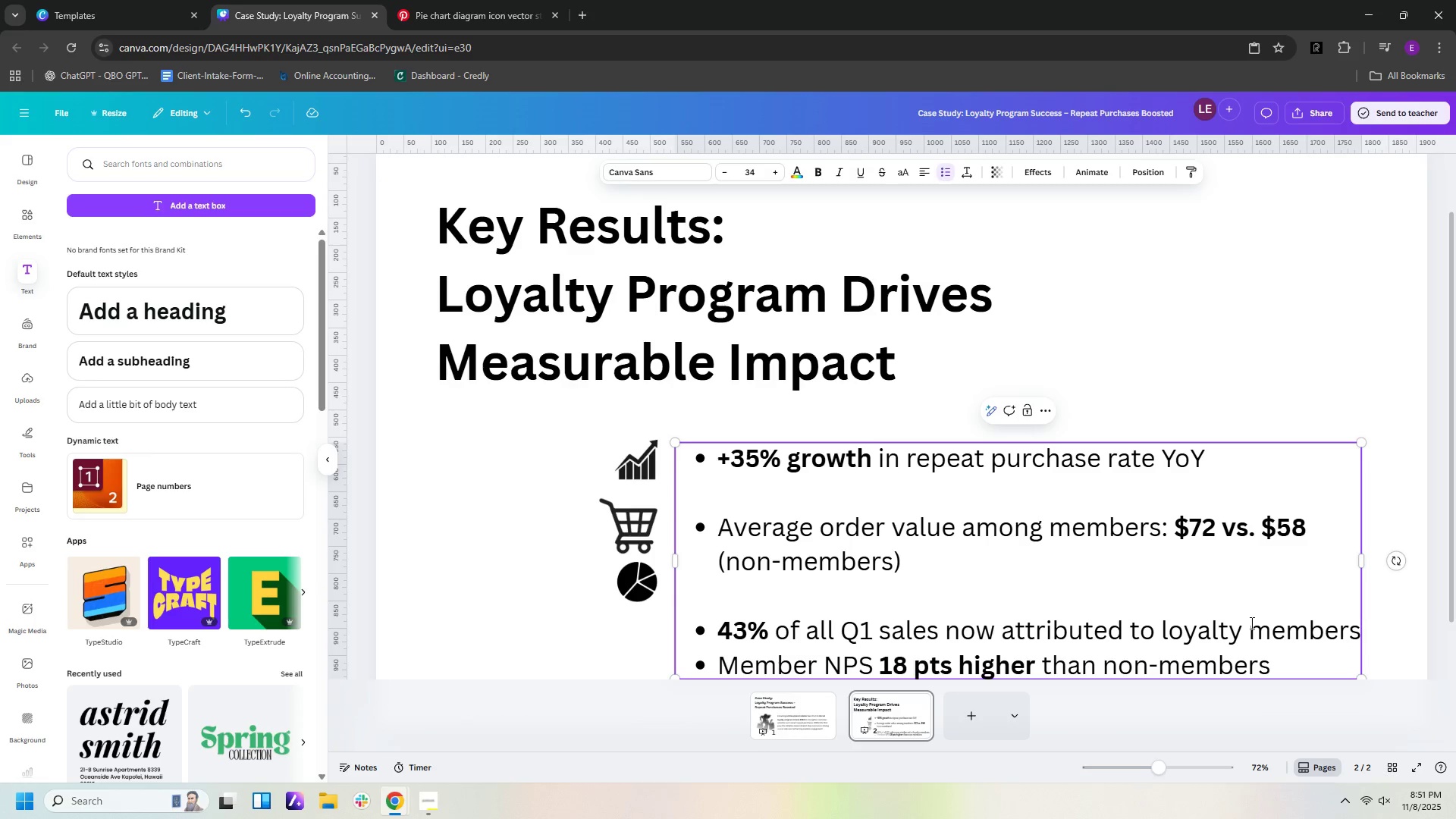 
key(ArrowRight)
 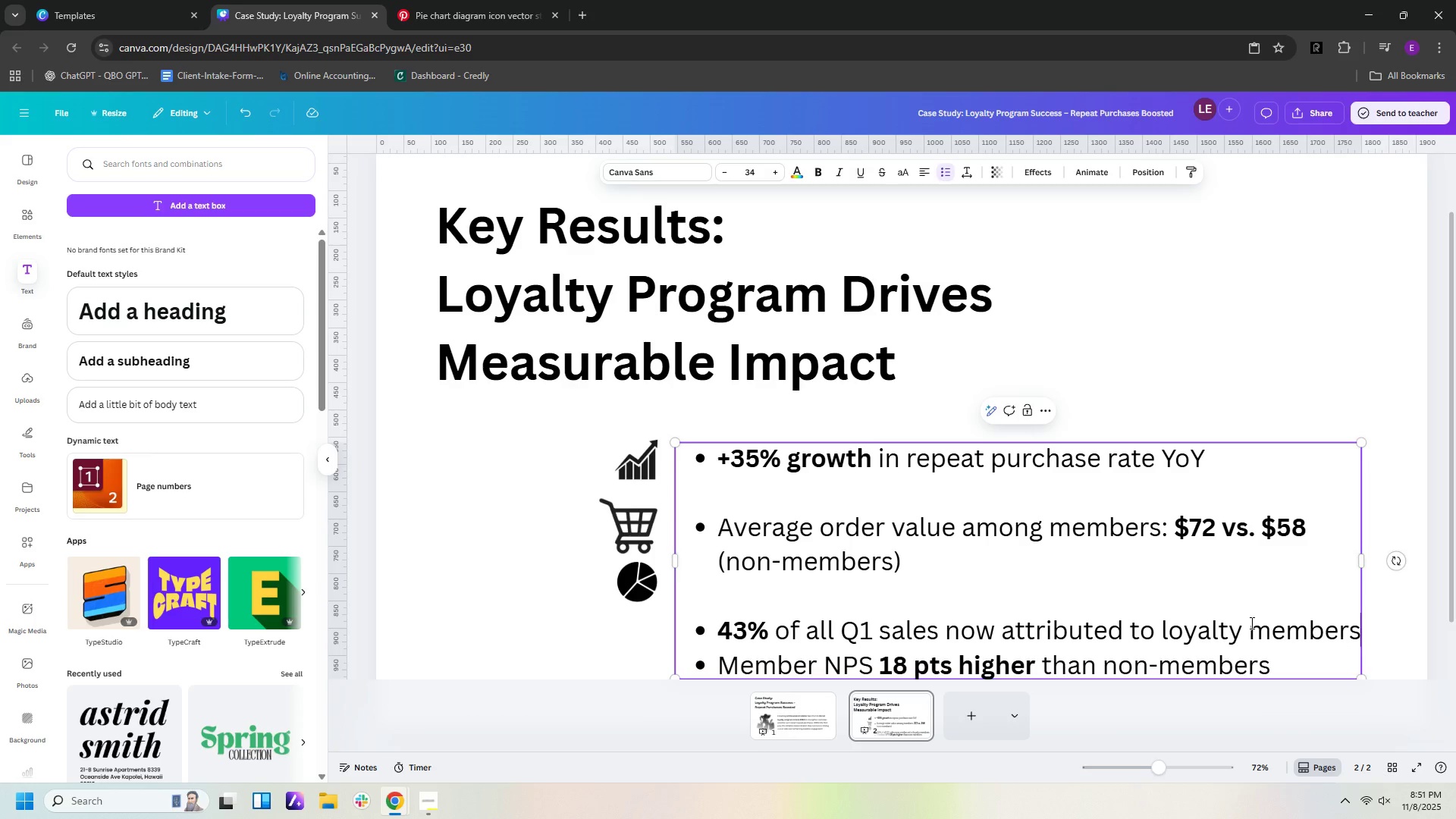 
key(Enter)
 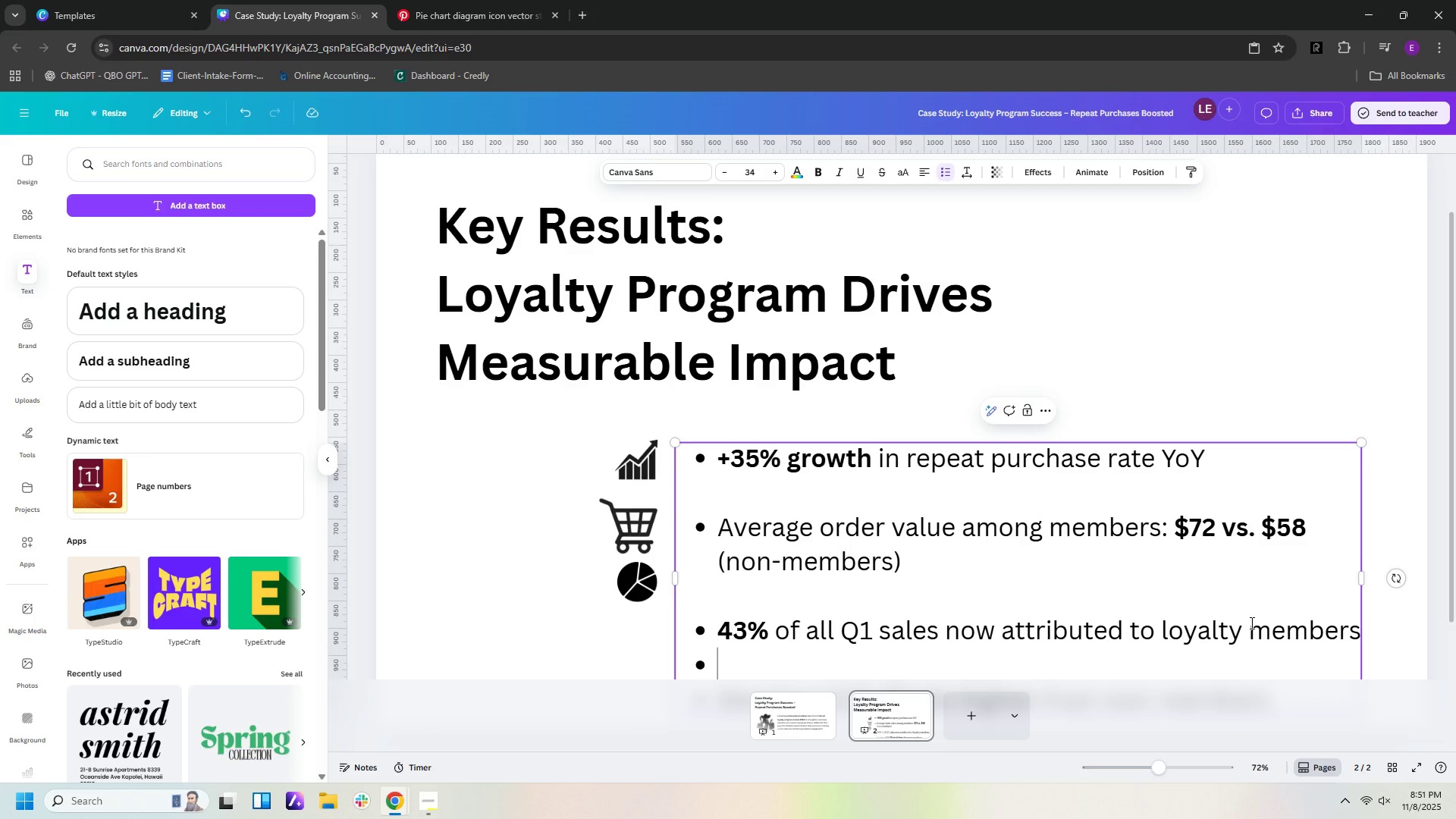 
key(Backspace)
 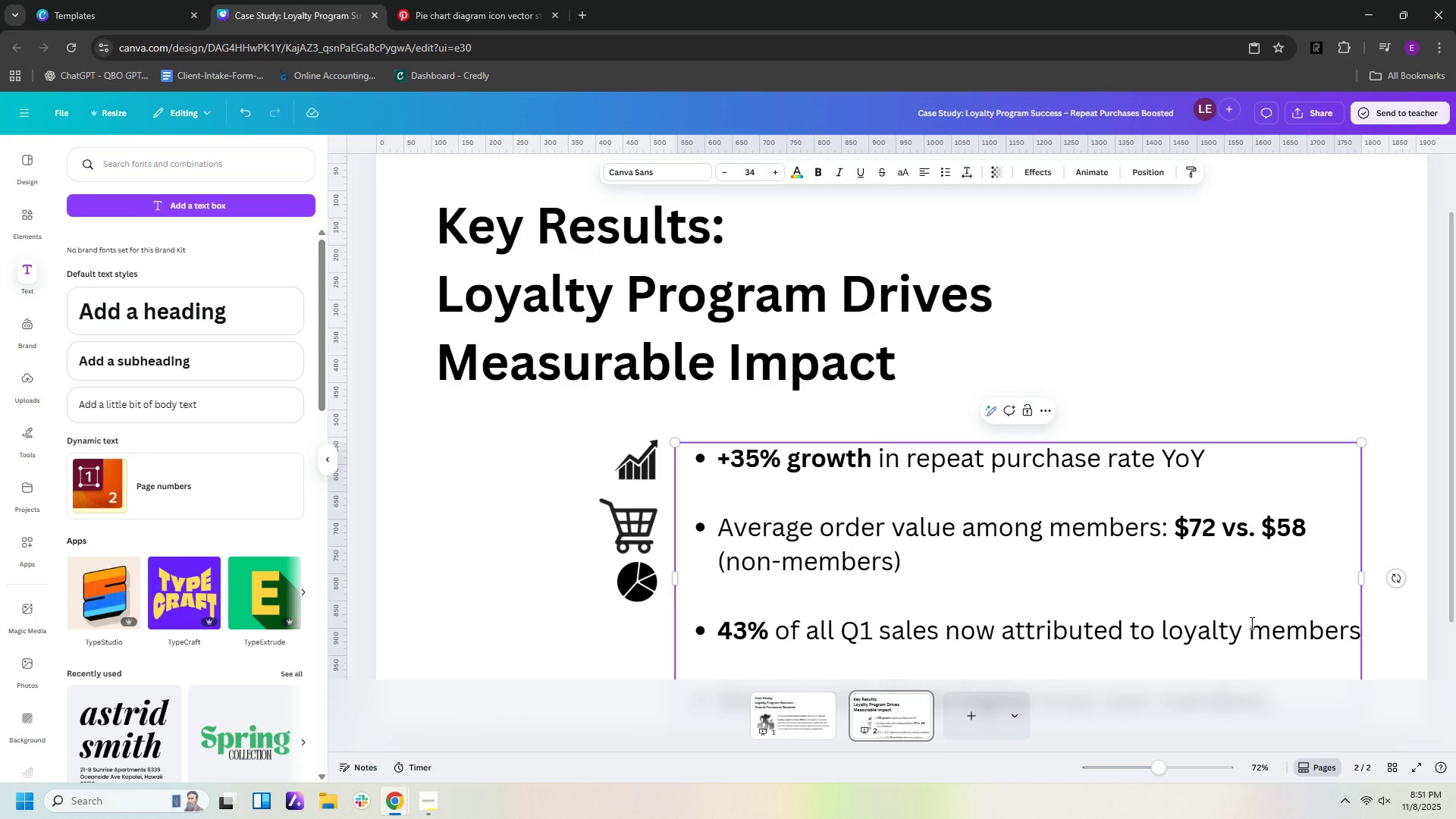 
scroll: coordinate [1268, 576], scroll_direction: up, amount: 1.0
 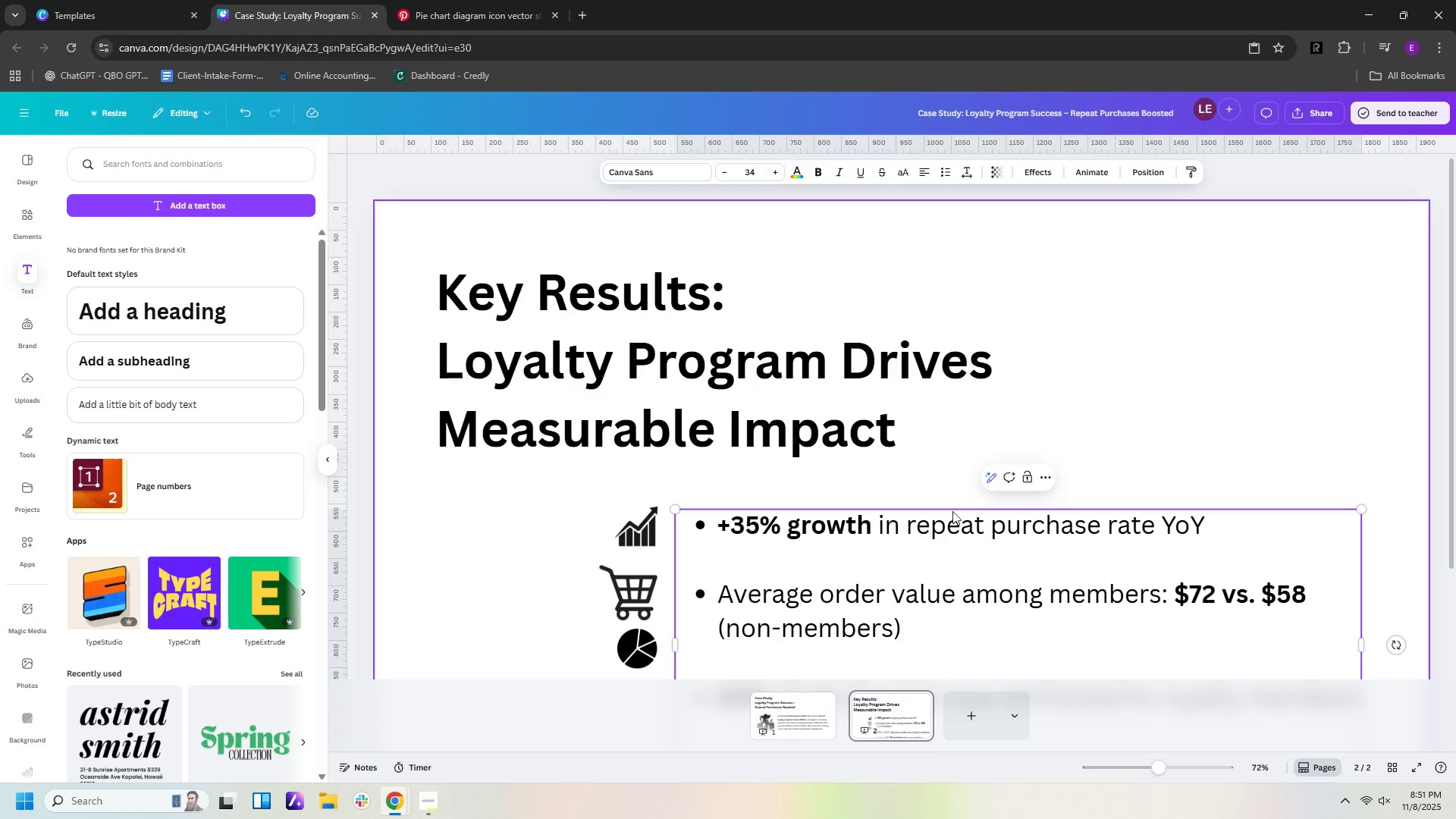 
left_click([944, 531])
 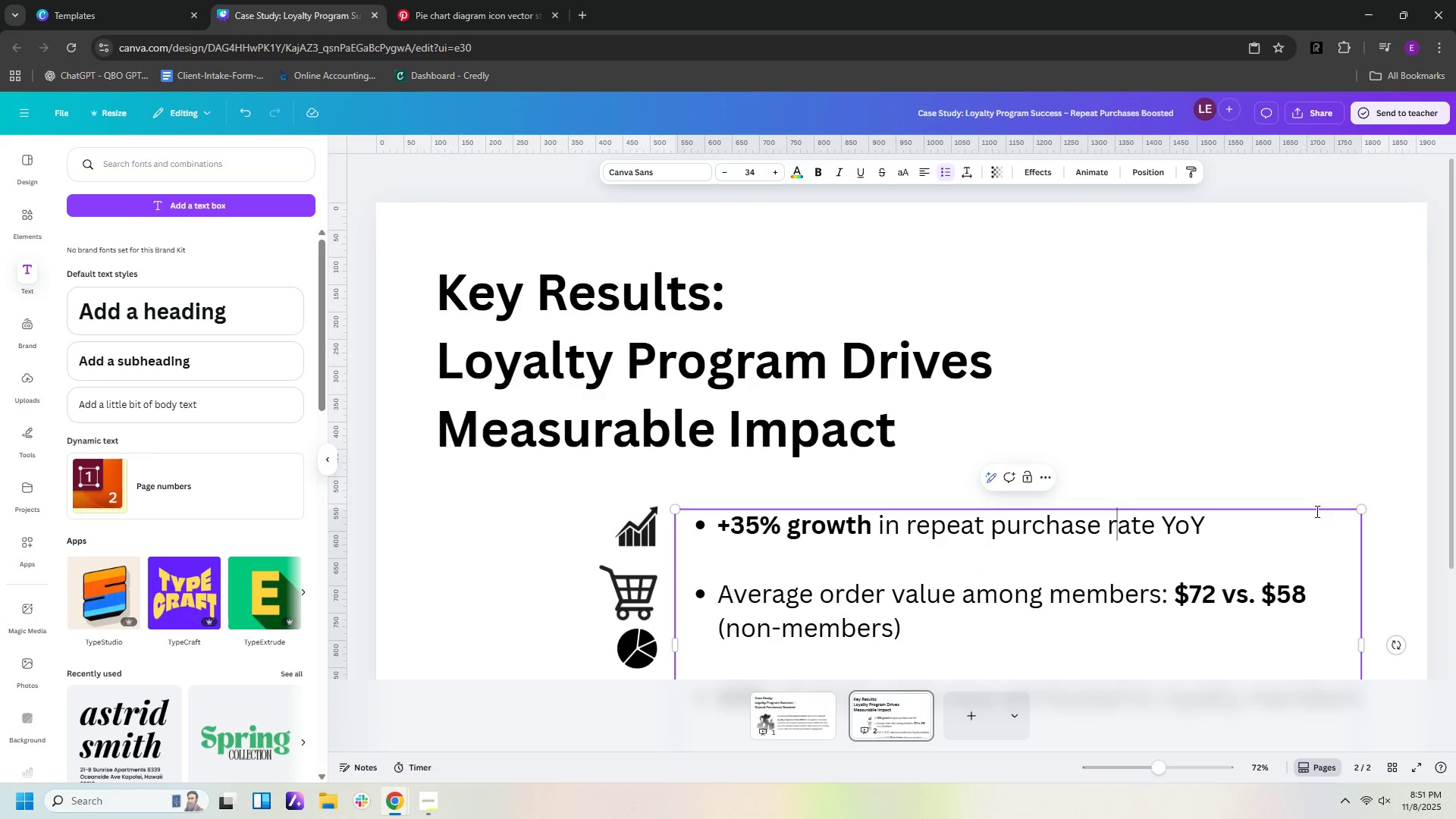 
double_click([1338, 507])
 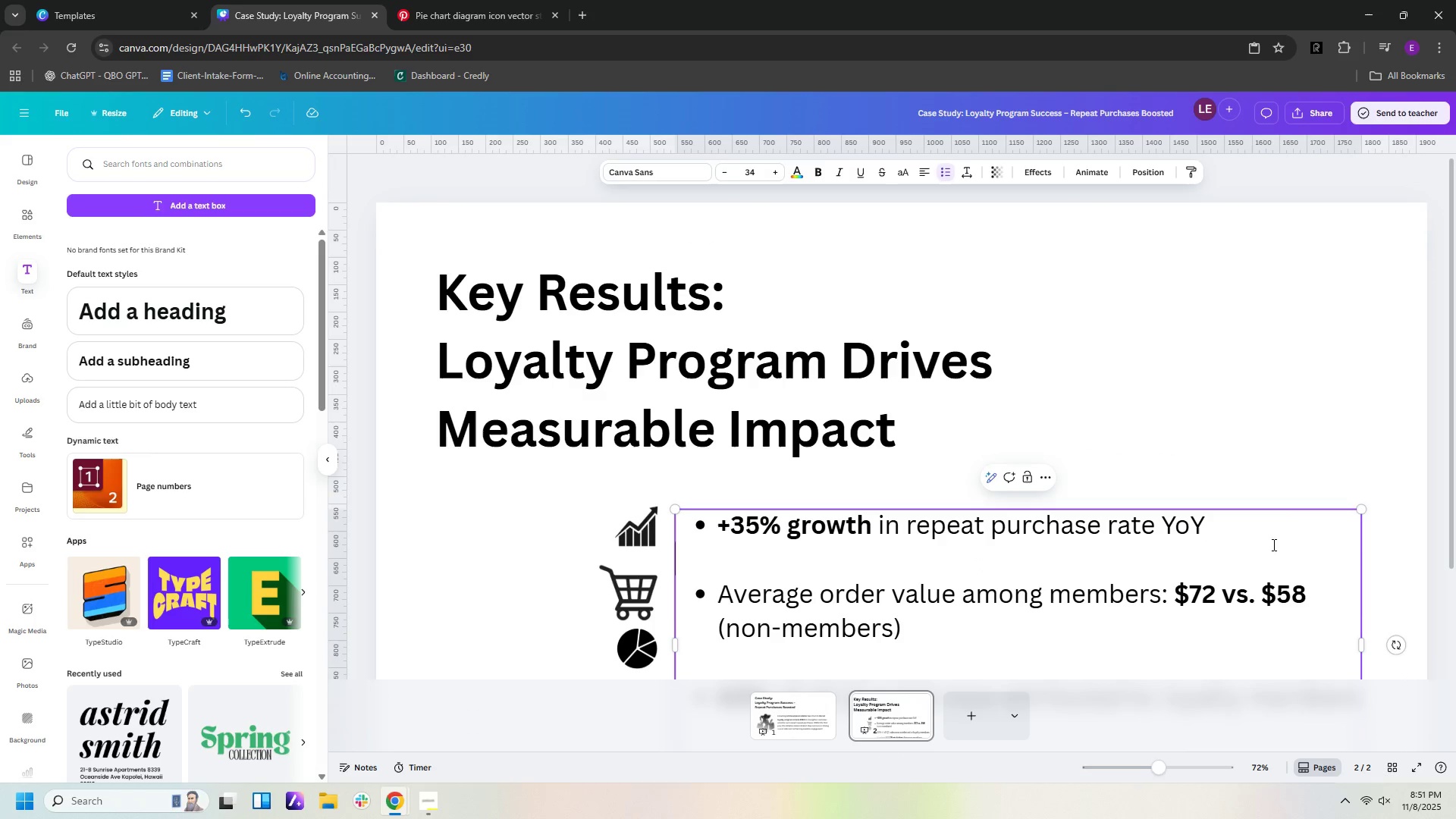 
triple_click([1272, 544])
 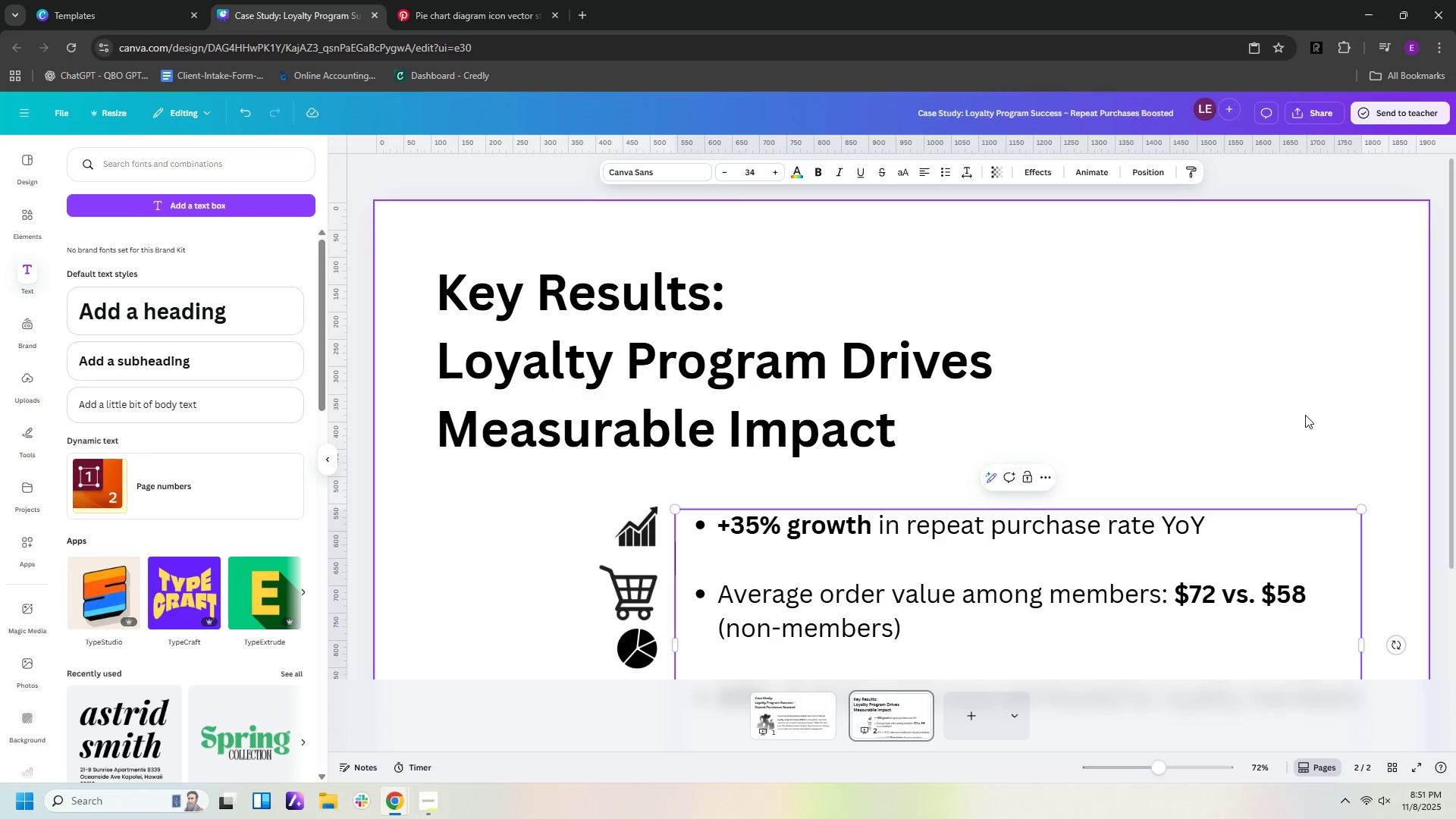 
triple_click([1305, 415])
 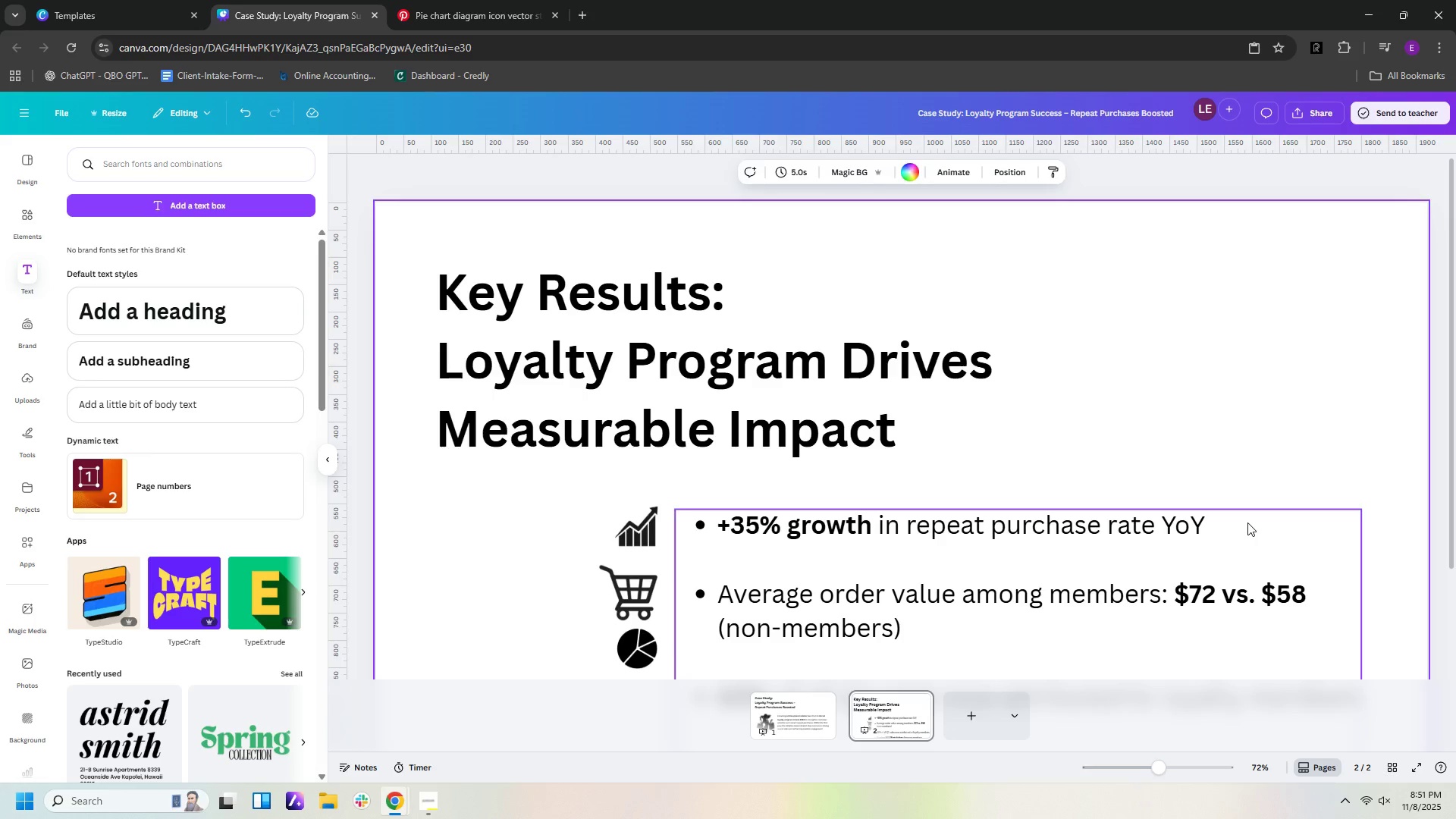 
left_click([1247, 522])
 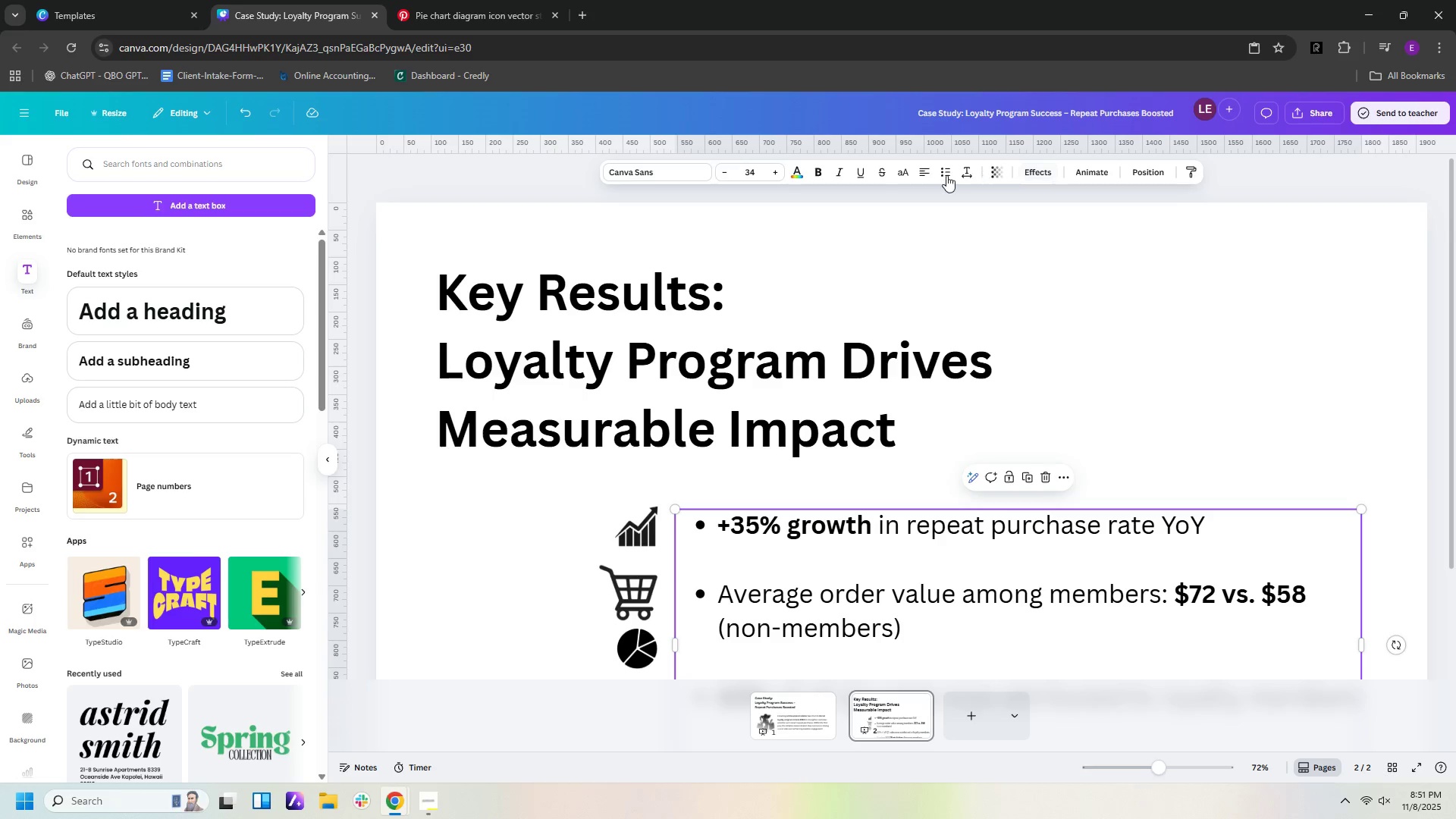 
left_click([965, 173])
 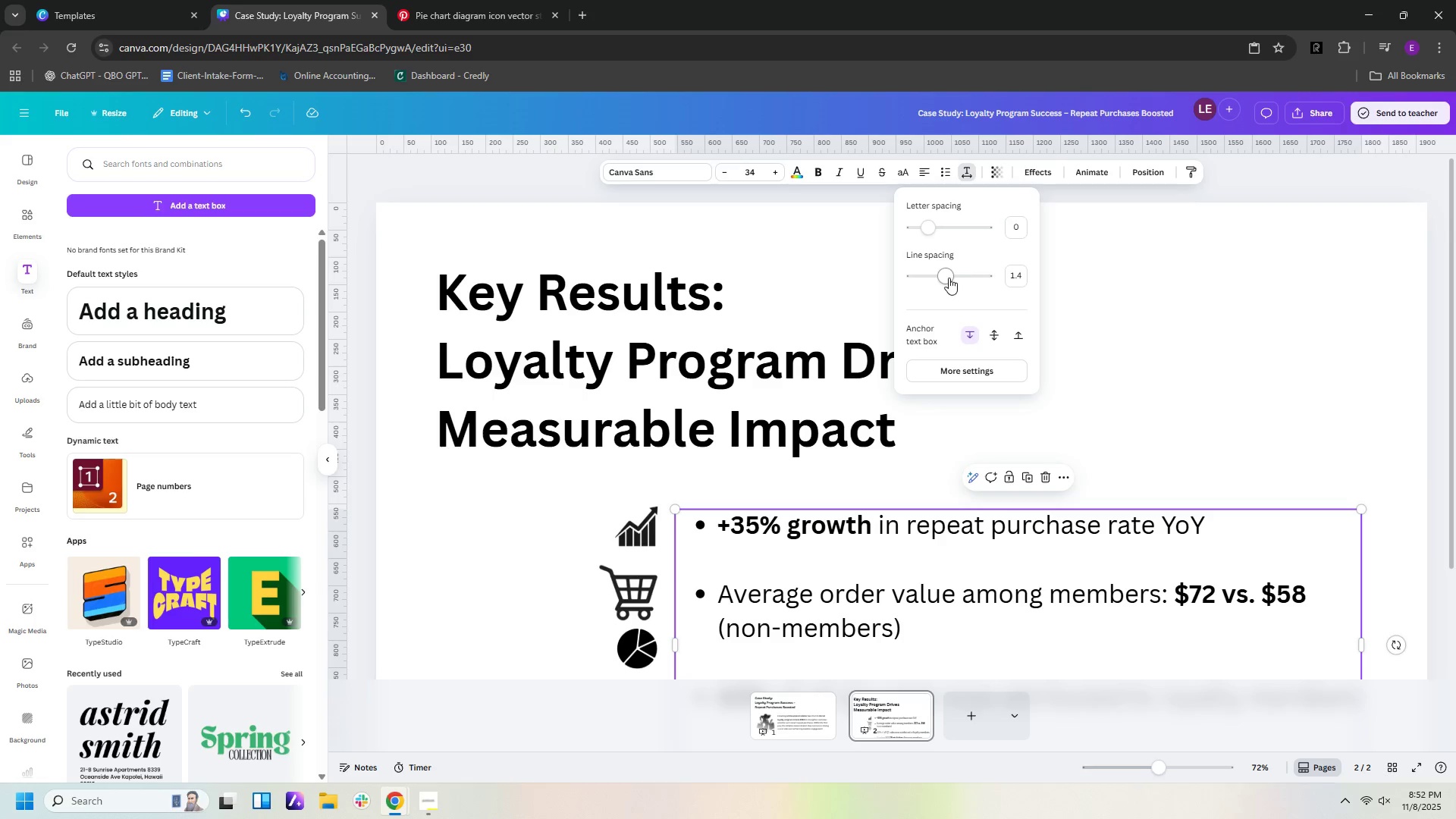 
left_click_drag(start_coordinate=[944, 278], to_coordinate=[929, 274])
 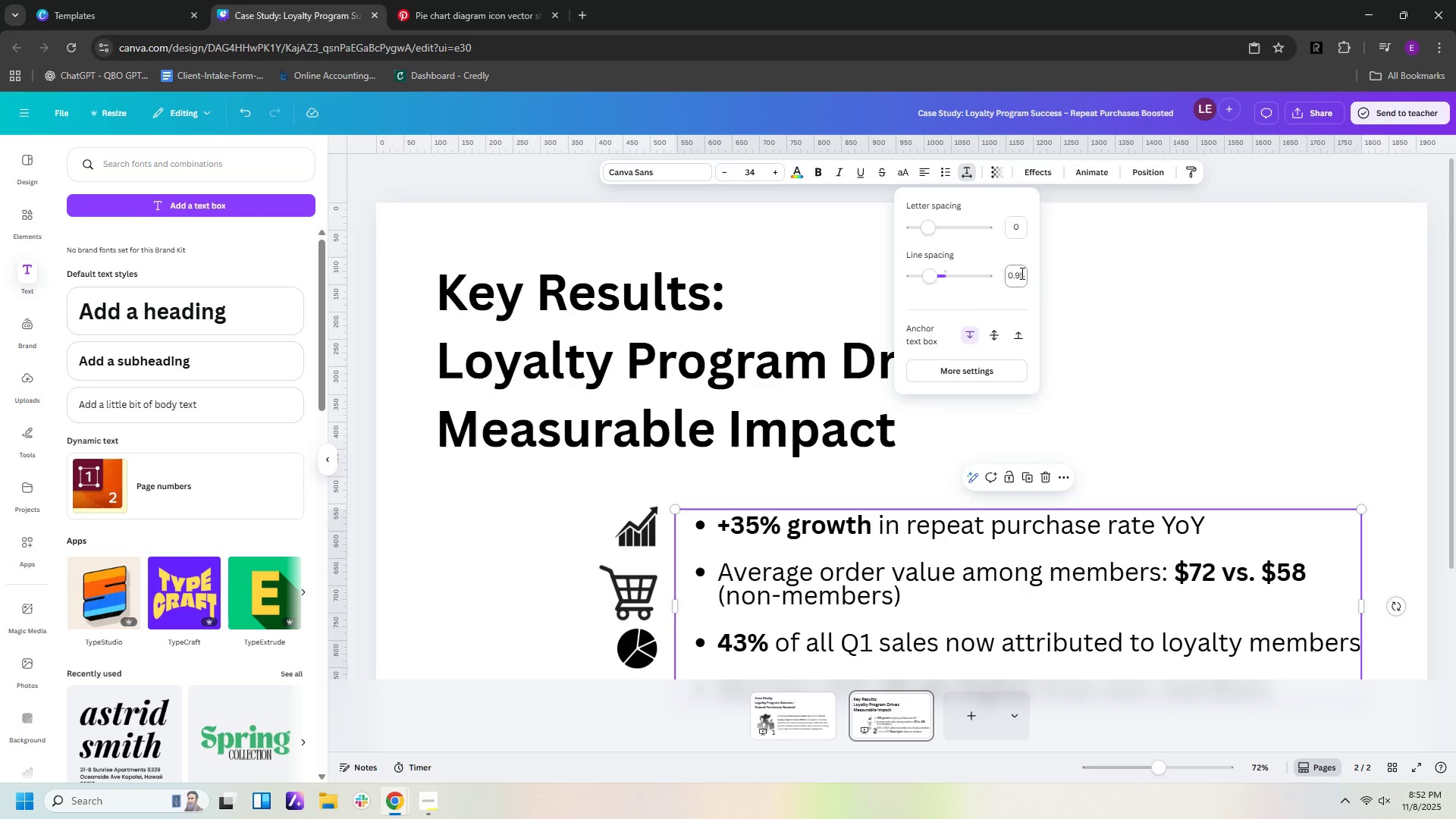 
left_click([1021, 273])
 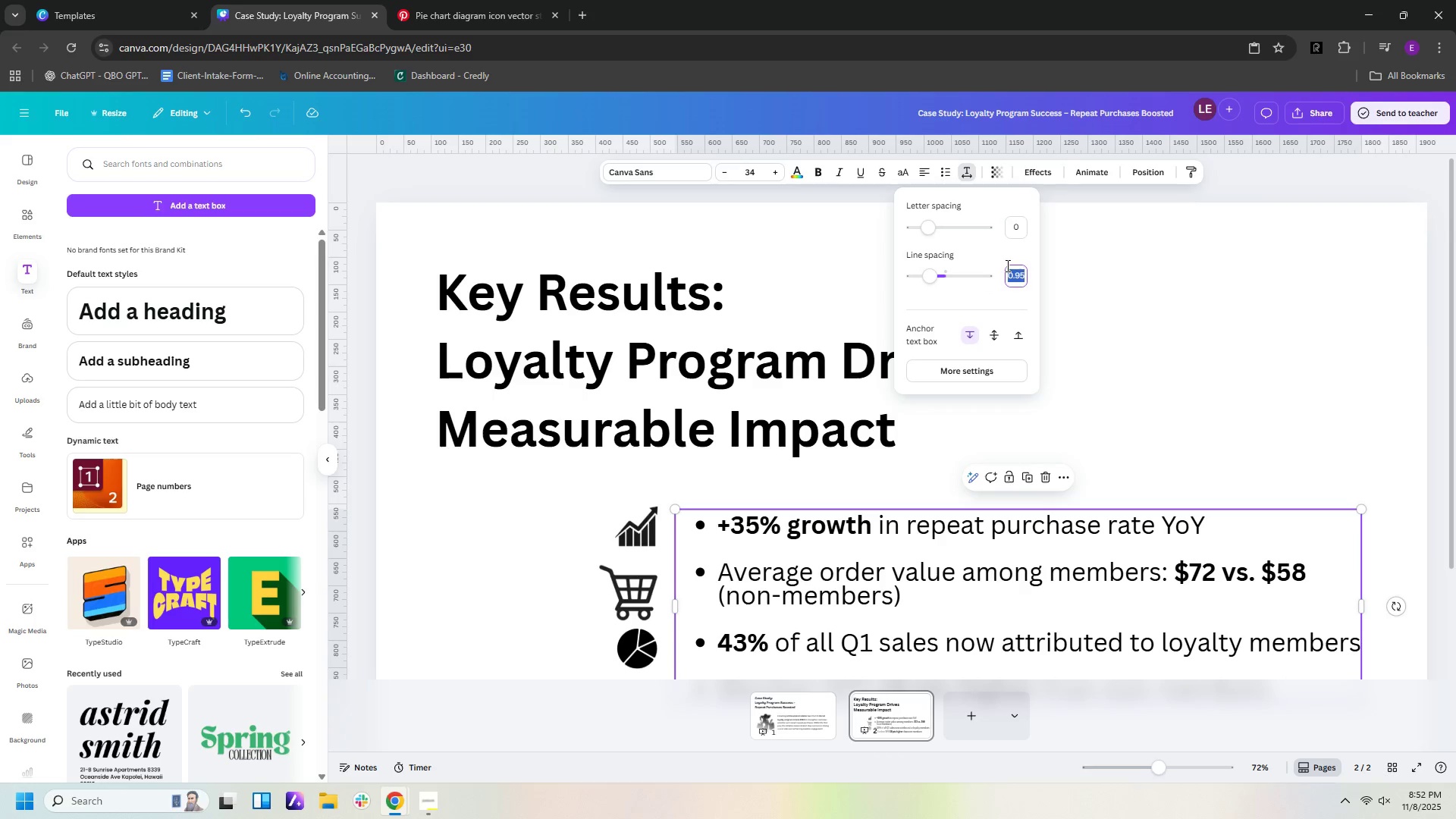 
key(Numpad1)
 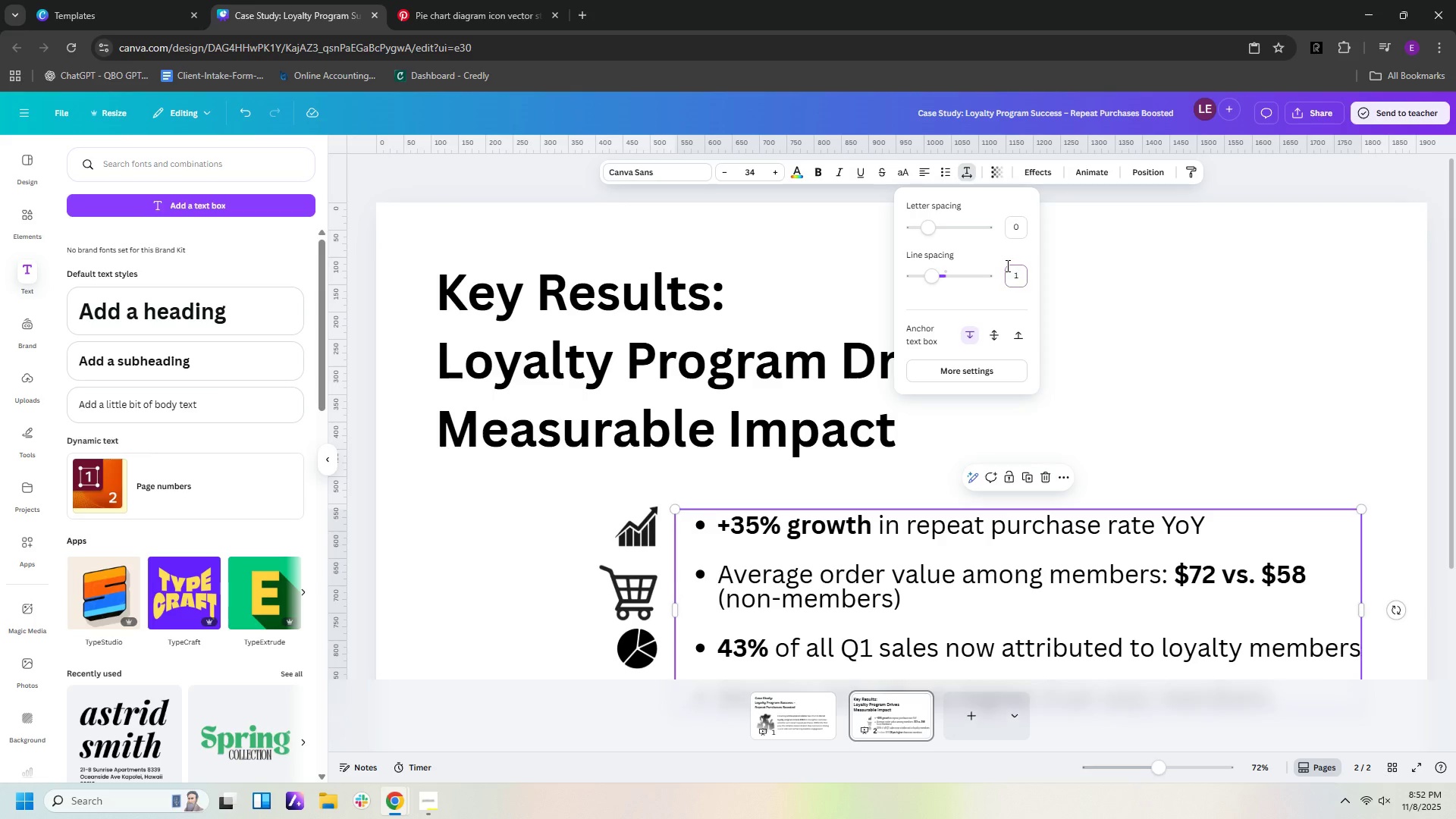 
key(NumpadEnter)
 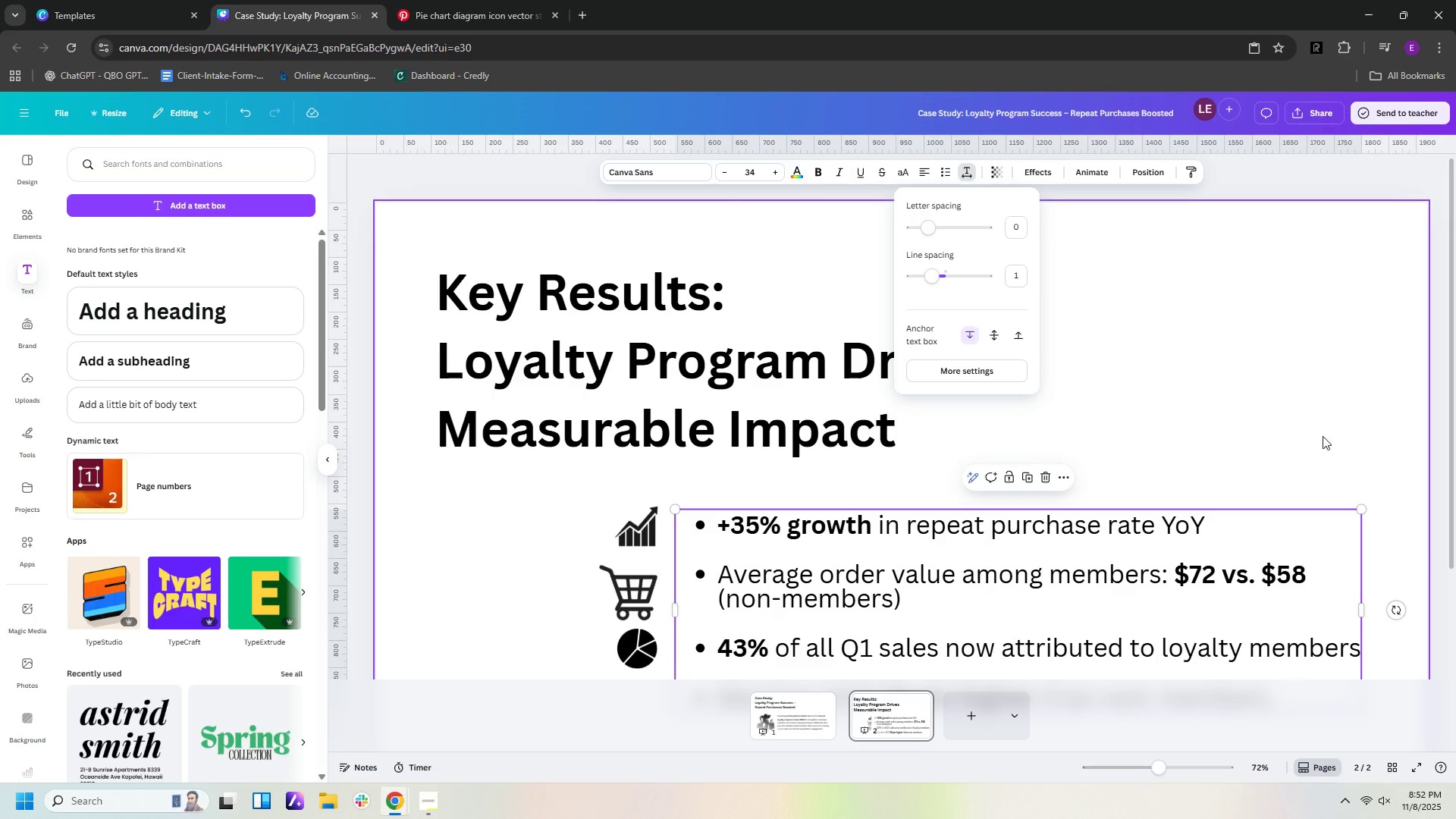 
left_click([1323, 408])
 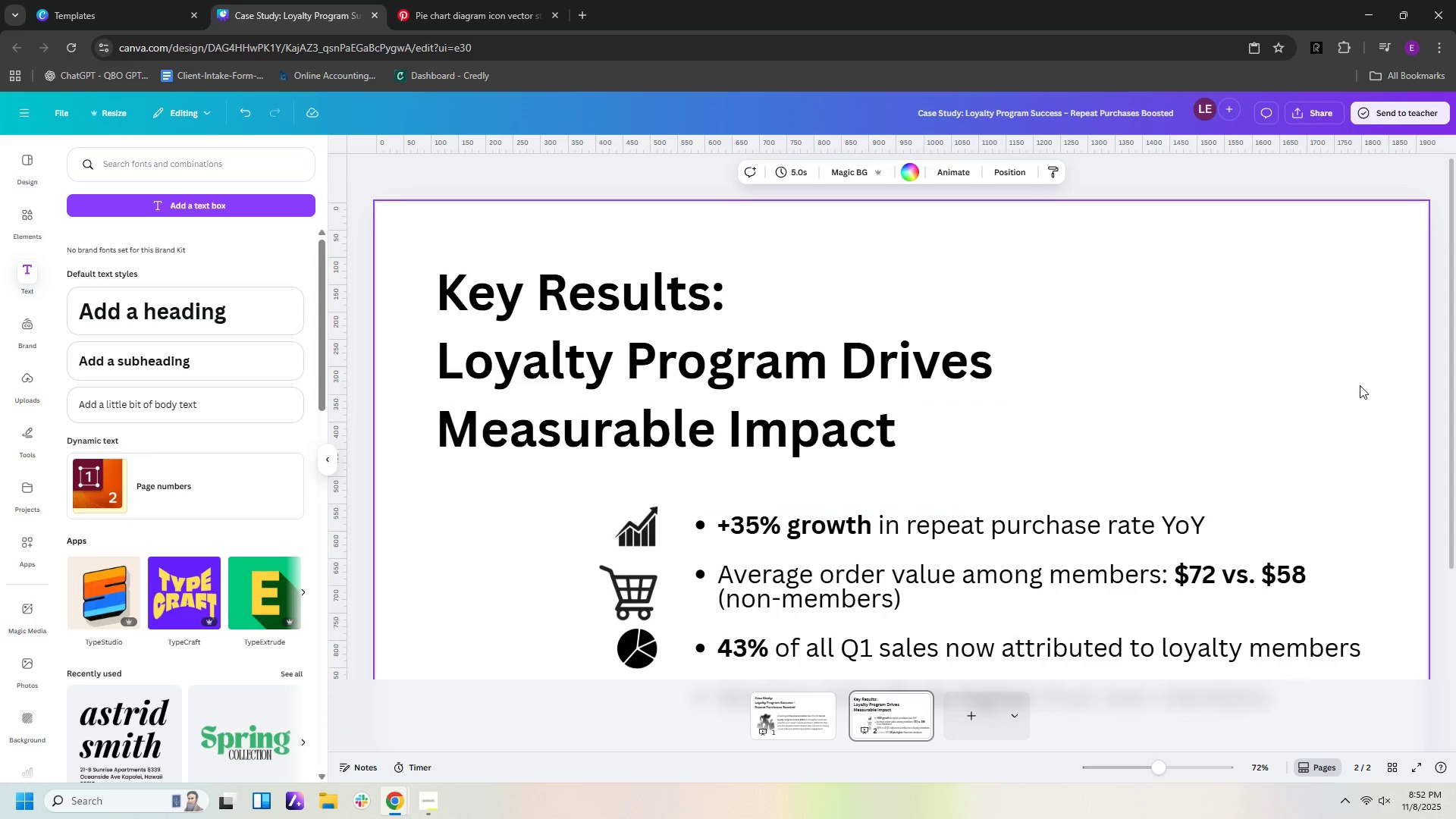 
scroll: coordinate [1373, 387], scroll_direction: down, amount: 4.0
 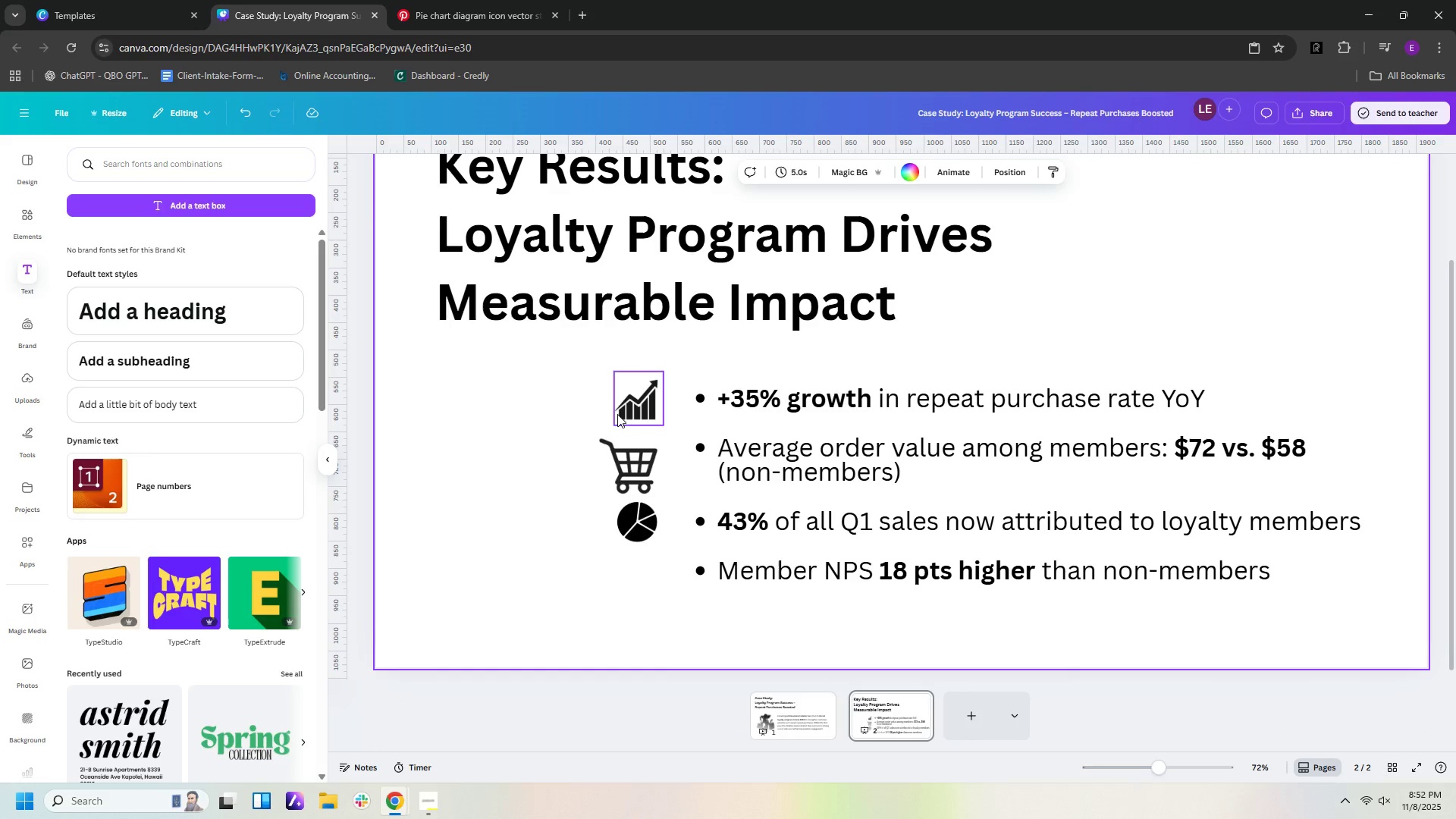 
left_click_drag(start_coordinate=[639, 409], to_coordinate=[640, 416])
 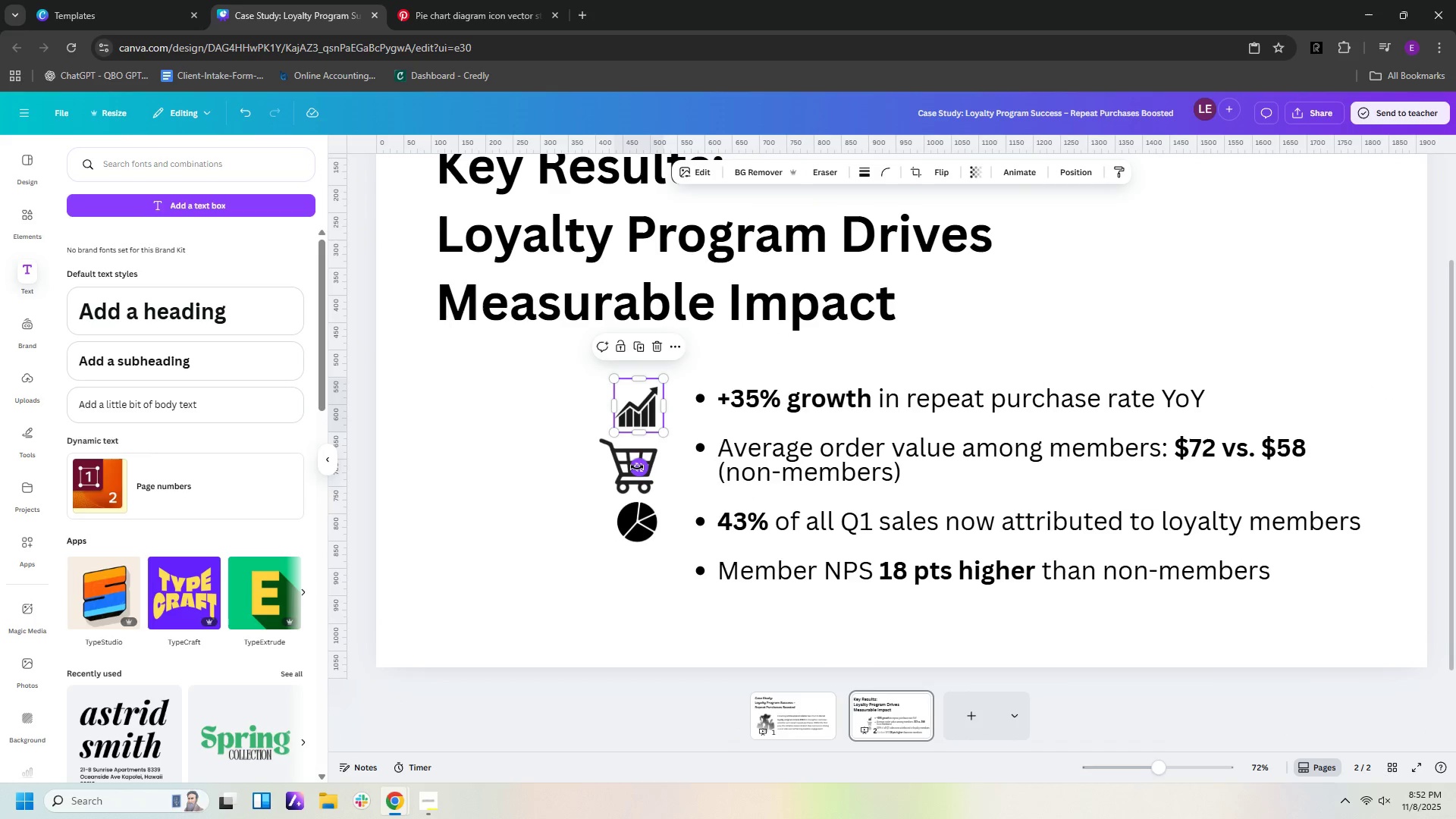 
left_click_drag(start_coordinate=[637, 467], to_coordinate=[644, 469])
 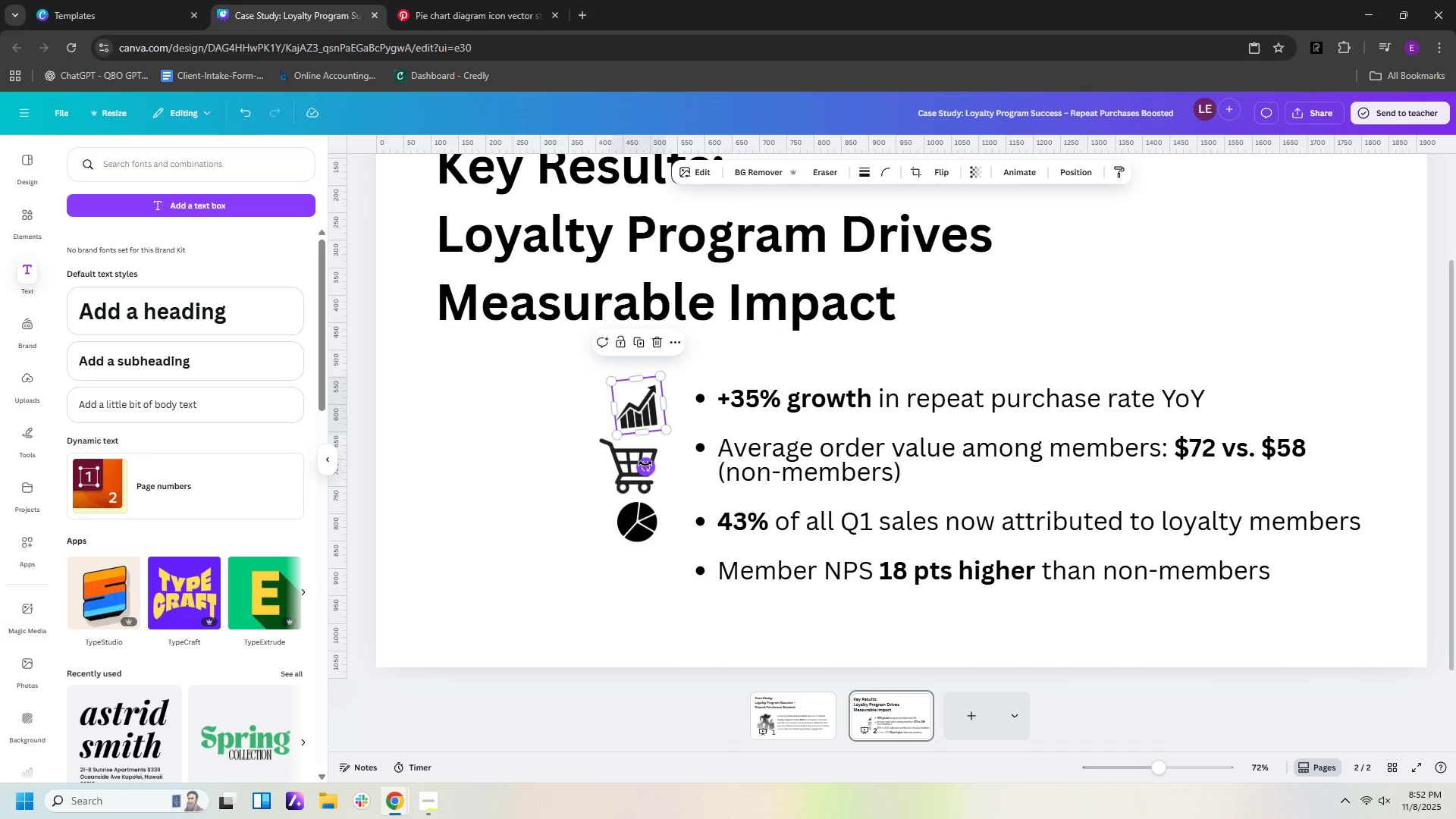 
key(Control+Z)
 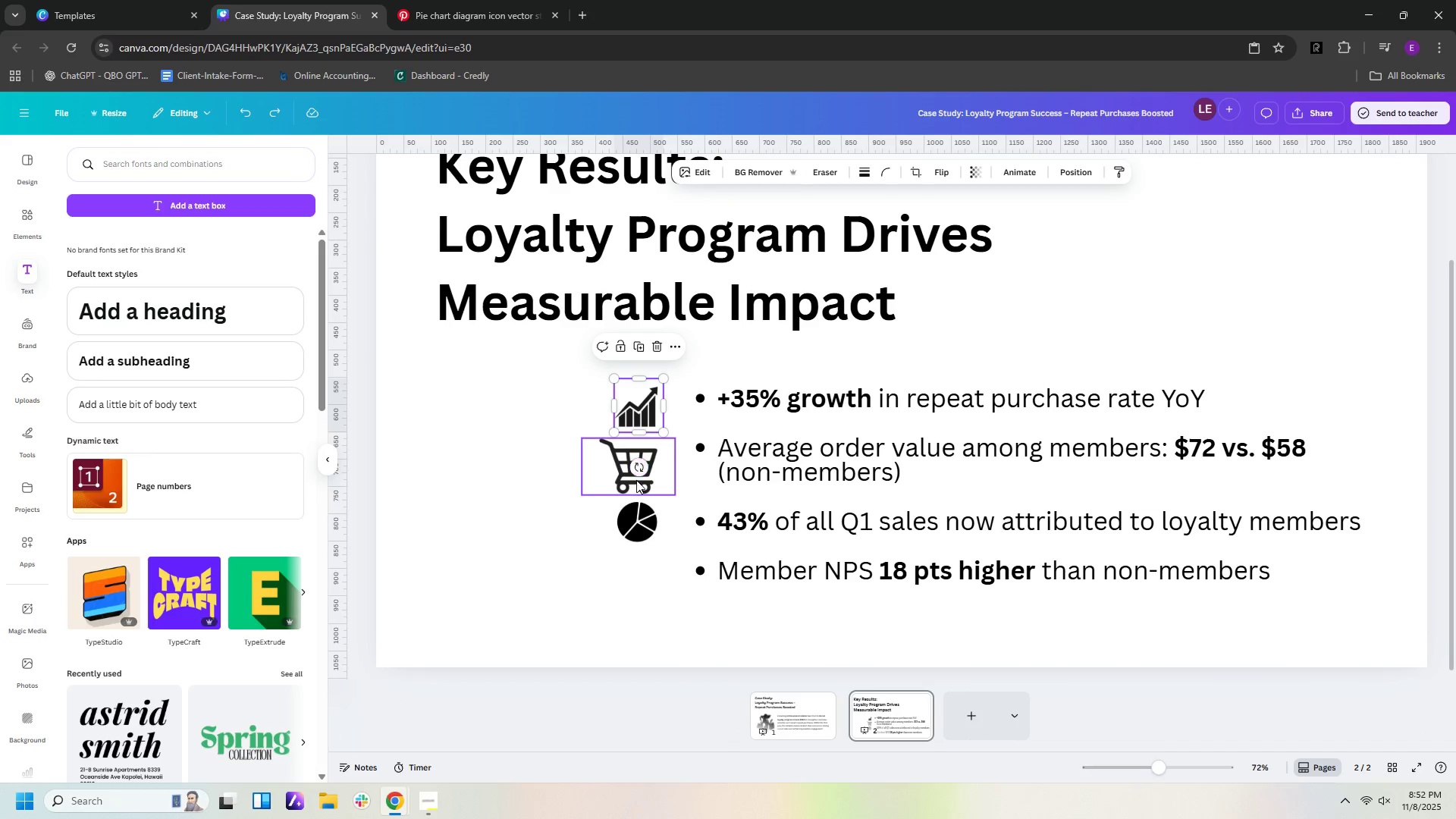 
left_click_drag(start_coordinate=[636, 482], to_coordinate=[645, 482])
 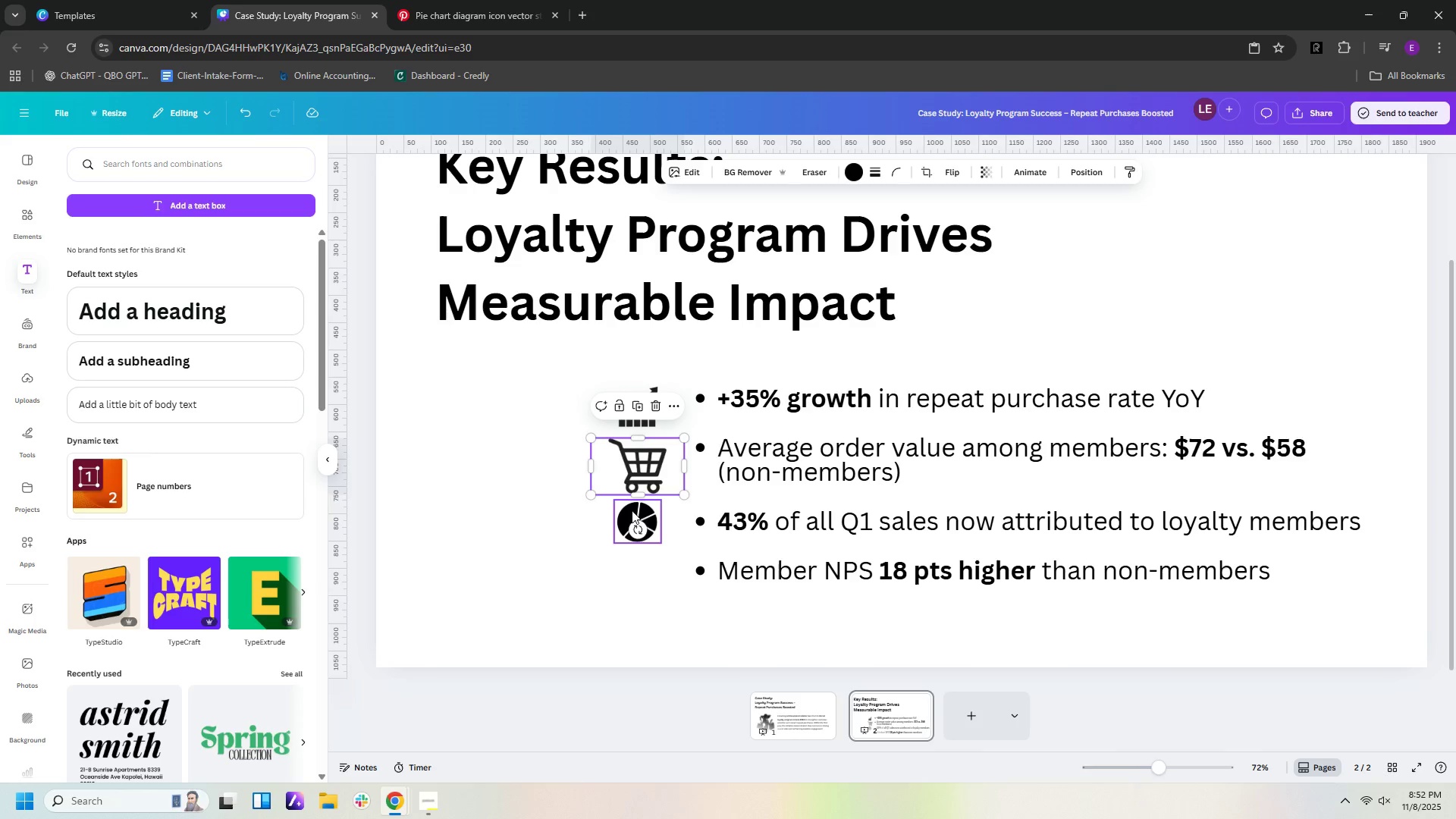 
left_click_drag(start_coordinate=[631, 510], to_coordinate=[631, 529])
 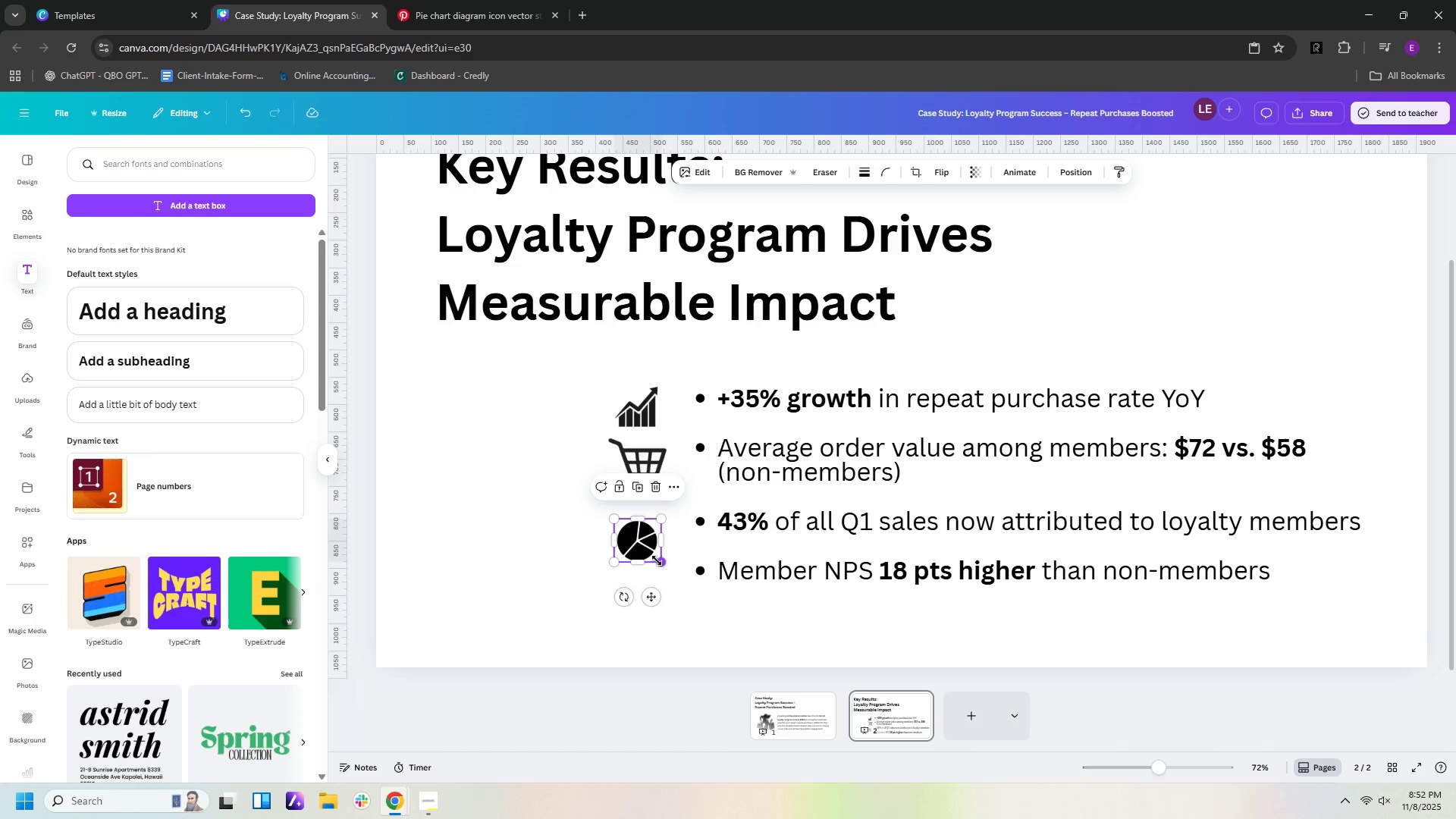 
left_click_drag(start_coordinate=[657, 562], to_coordinate=[664, 576])
 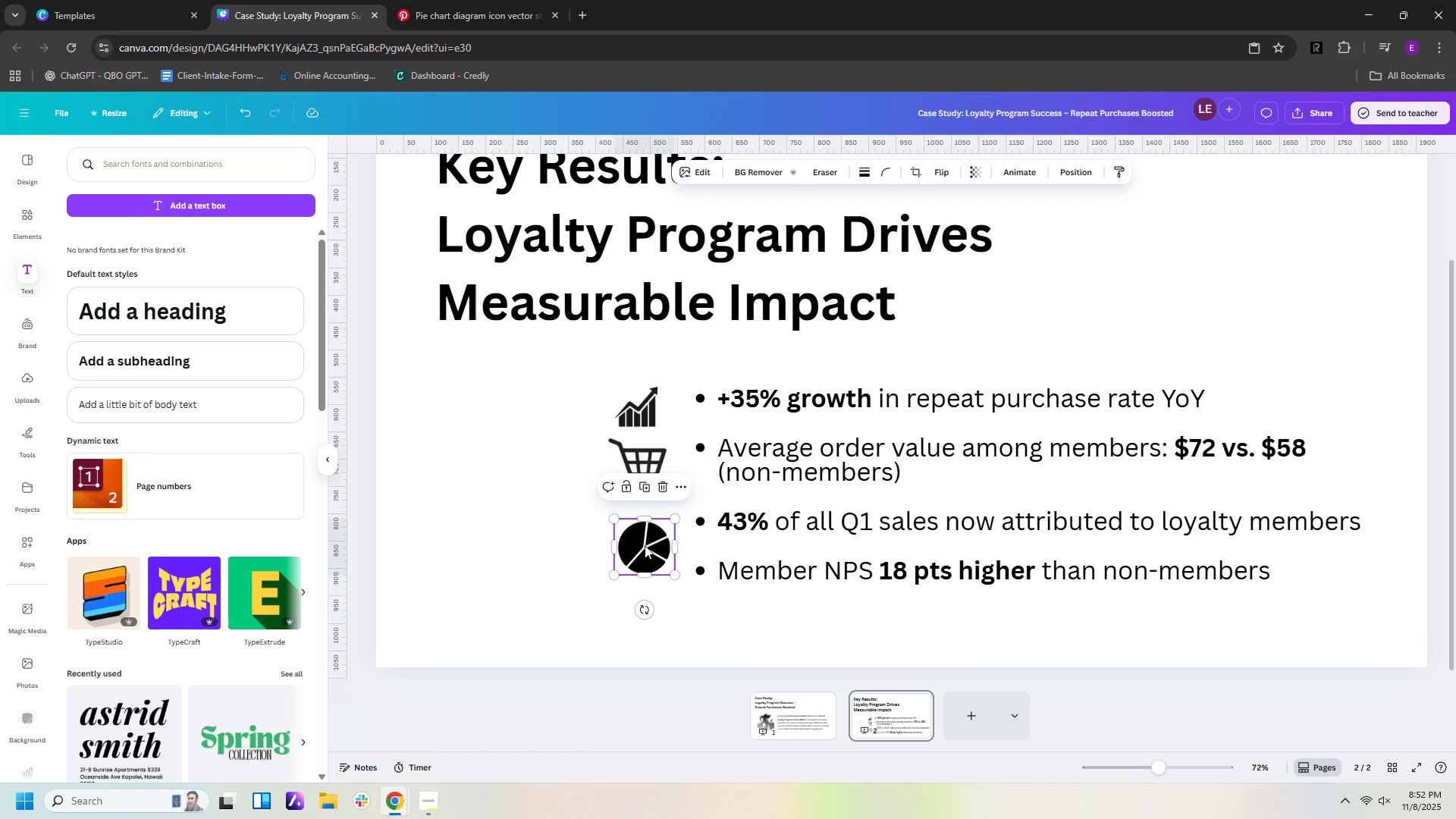 
left_click_drag(start_coordinate=[645, 545], to_coordinate=[634, 538])
 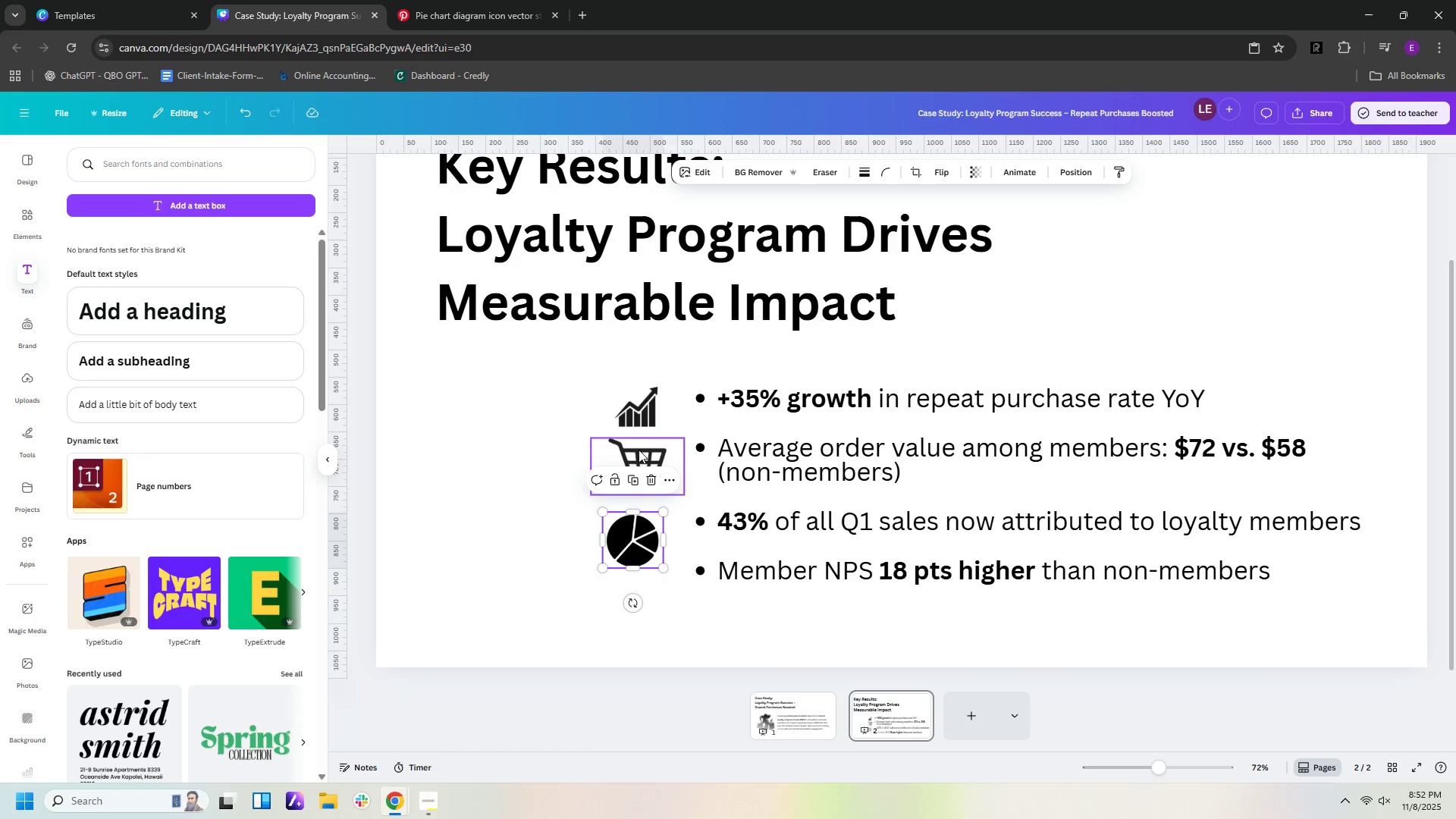 
left_click_drag(start_coordinate=[639, 450], to_coordinate=[632, 451])
 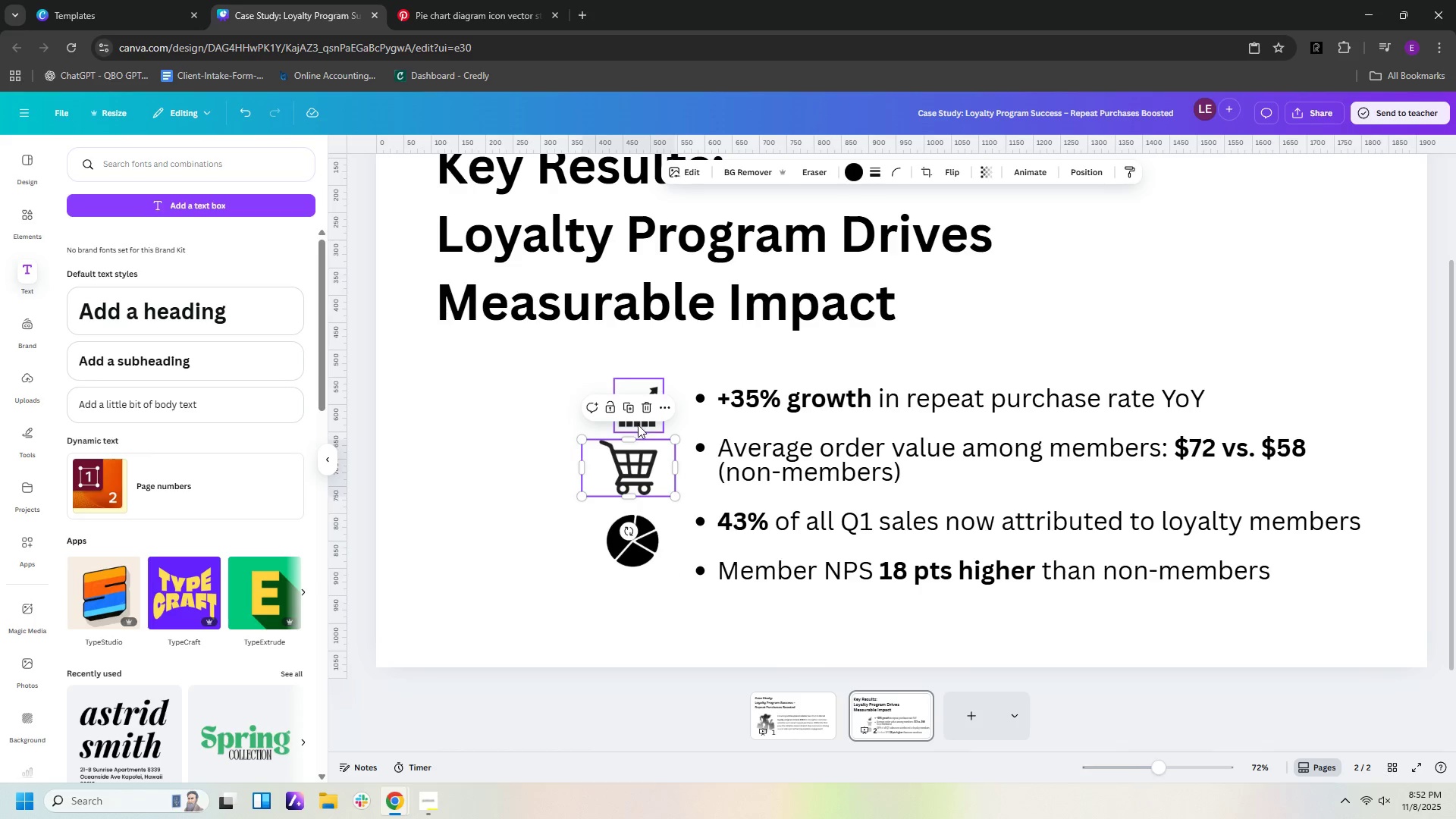 
left_click([639, 425])
 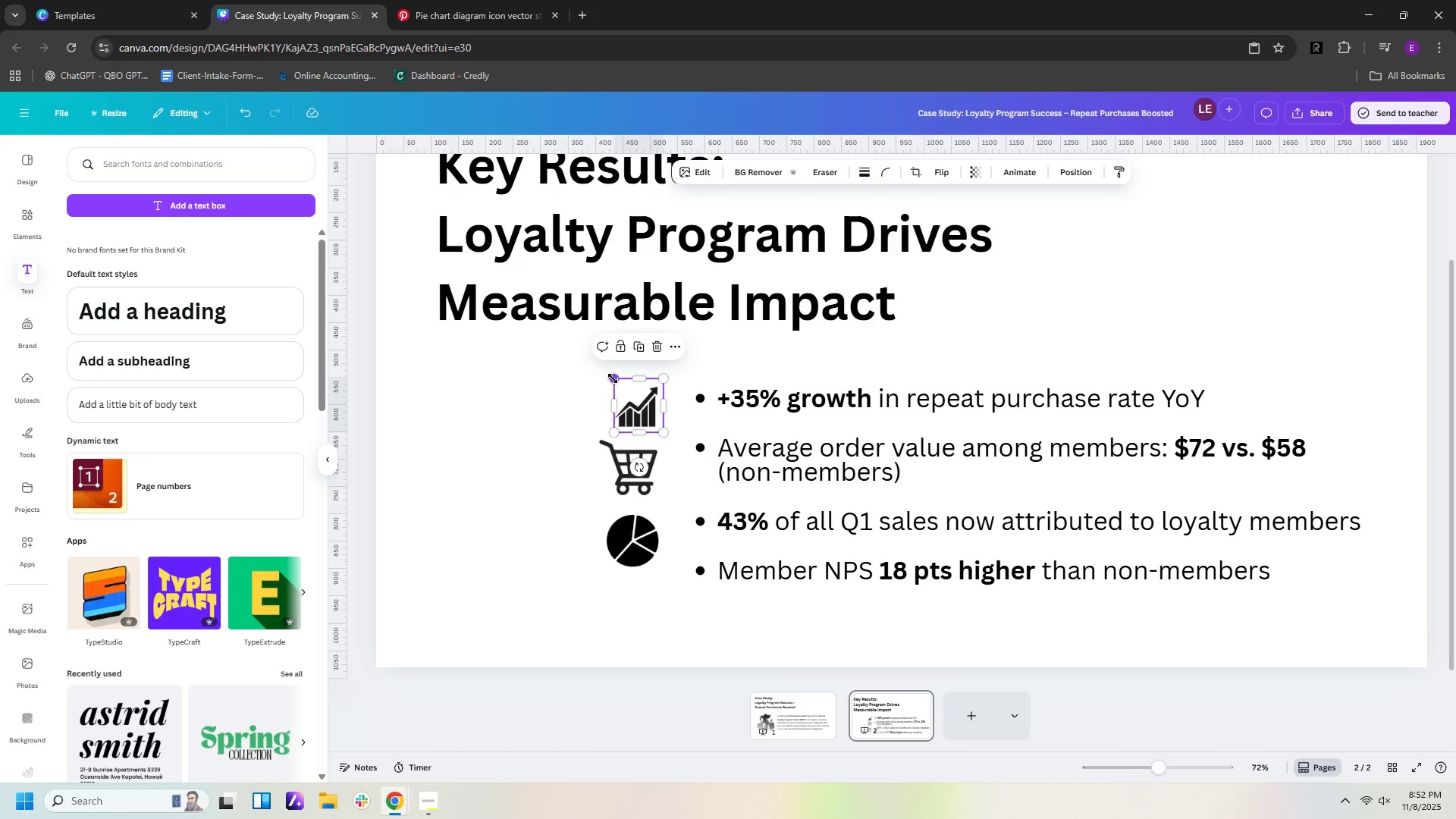 
left_click_drag(start_coordinate=[613, 378], to_coordinate=[604, 372])
 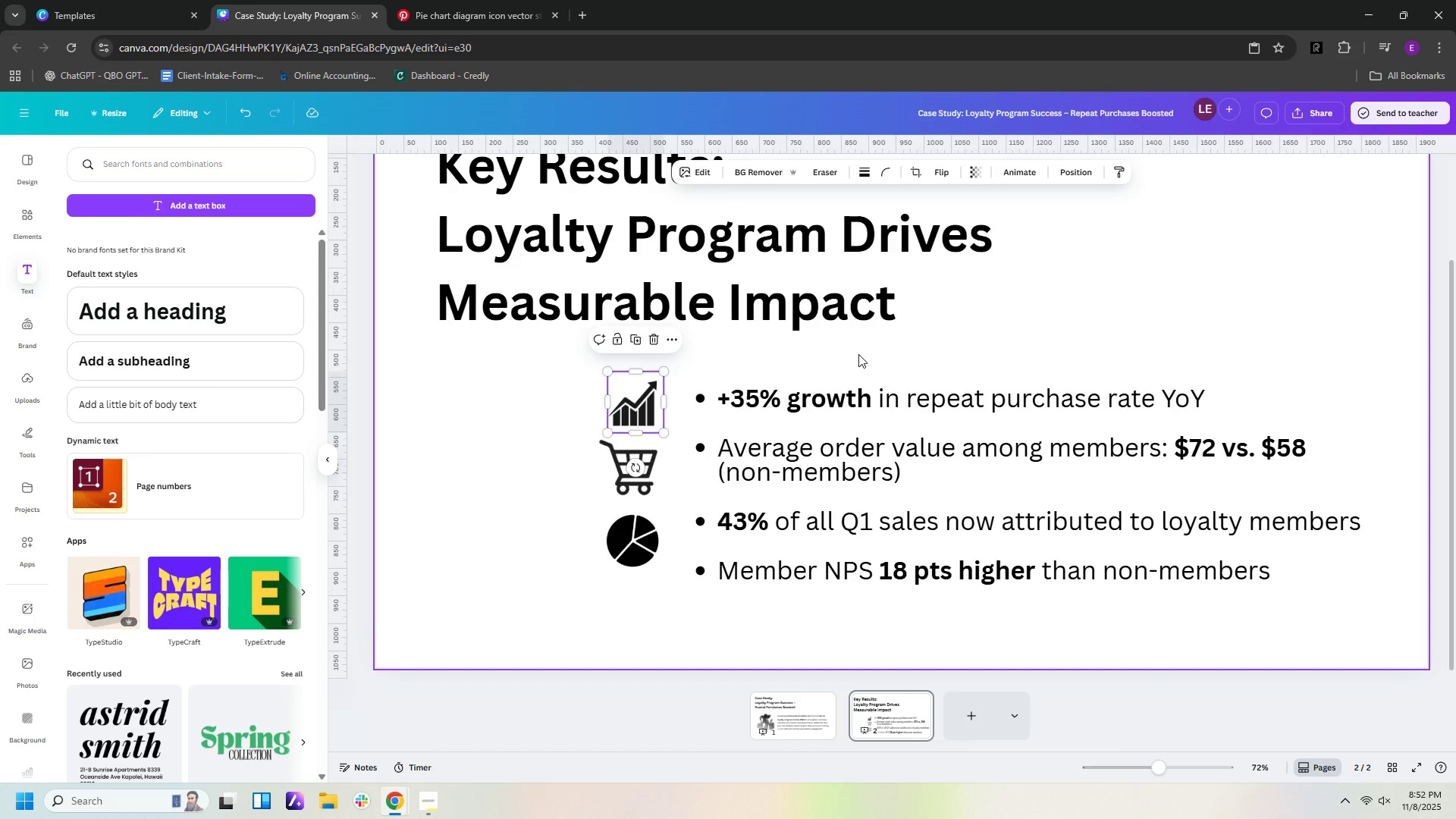 
left_click([858, 354])
 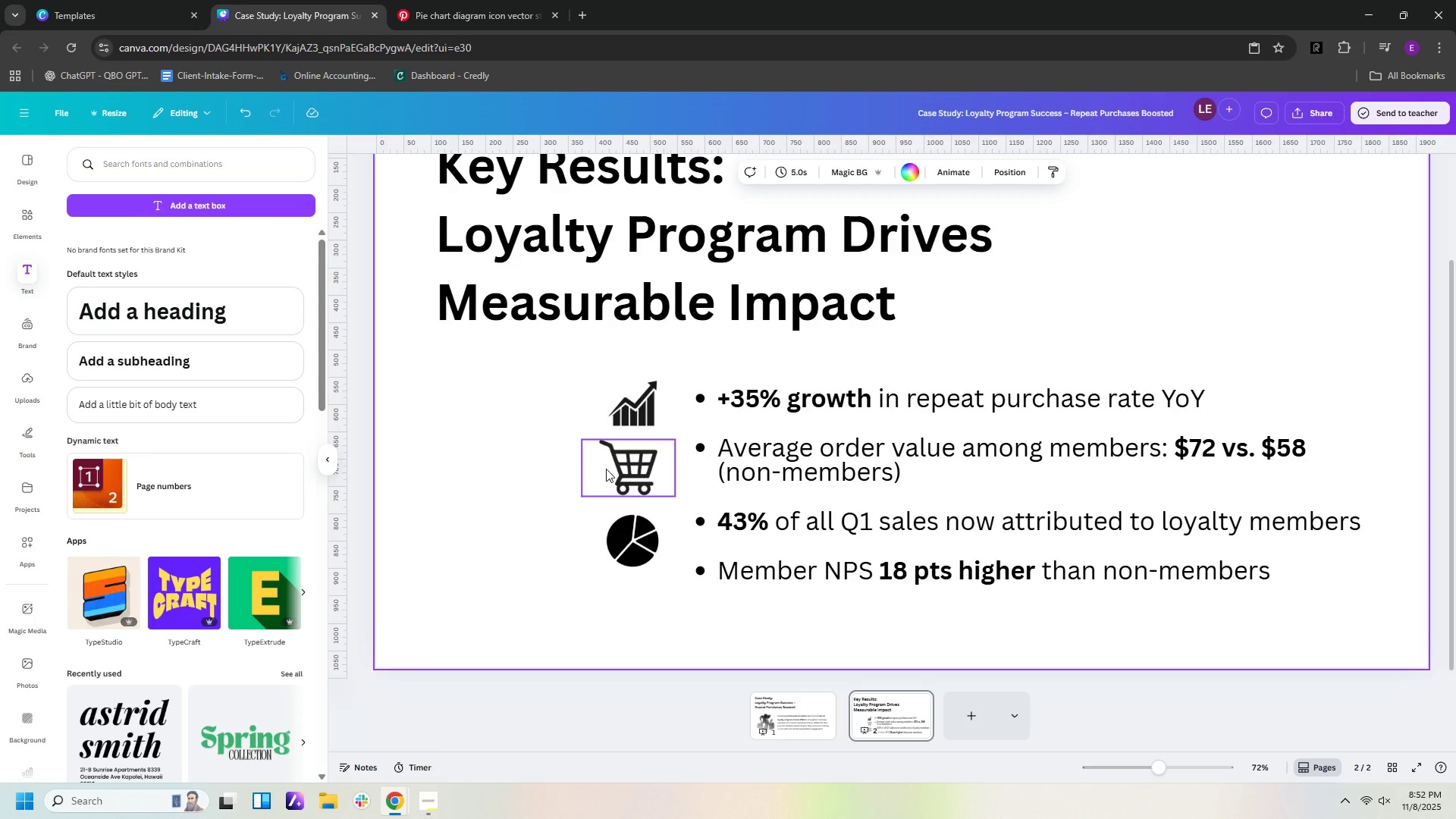 
mouse_move([641, 466])
 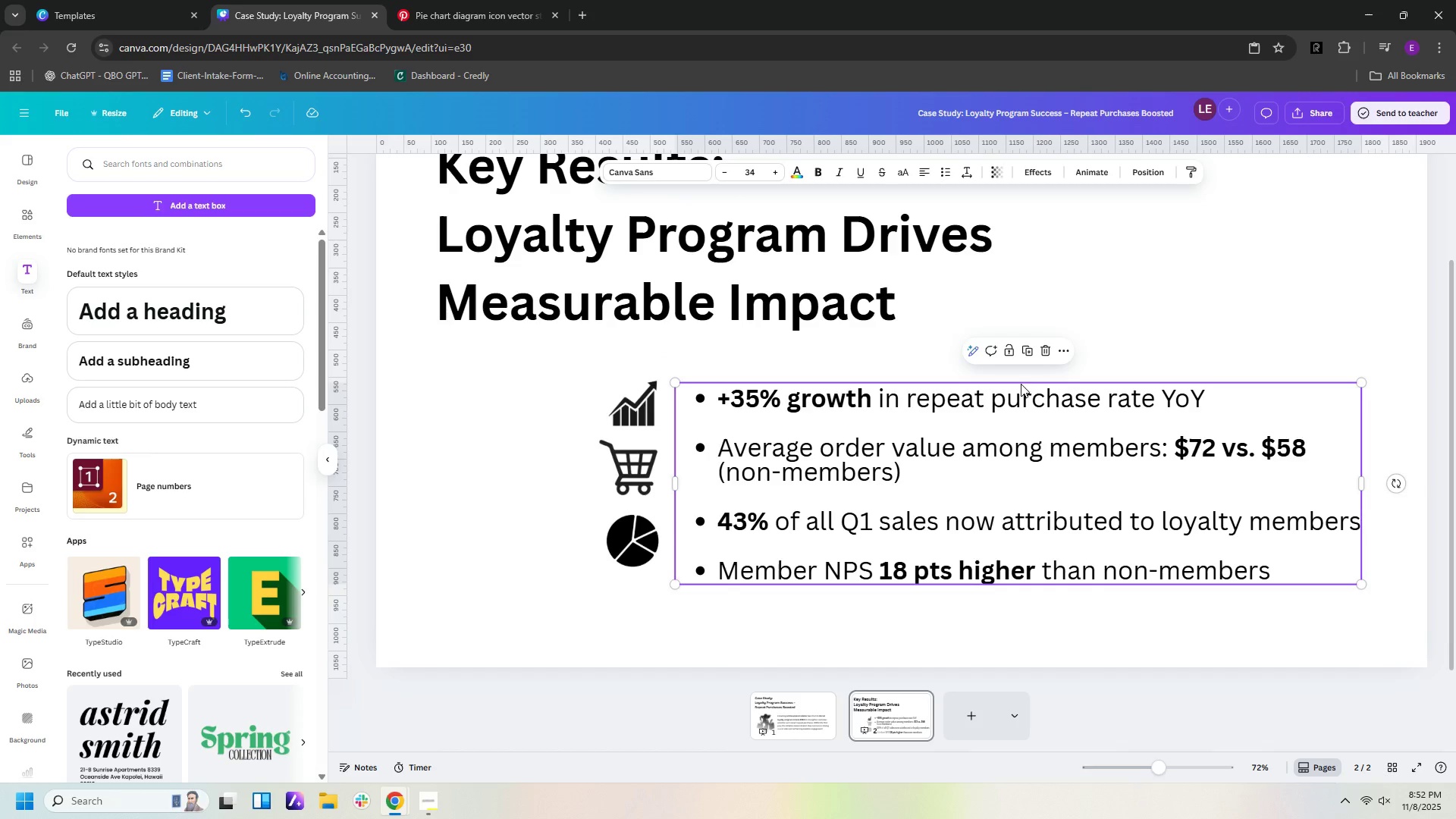 
left_click([1021, 384])
 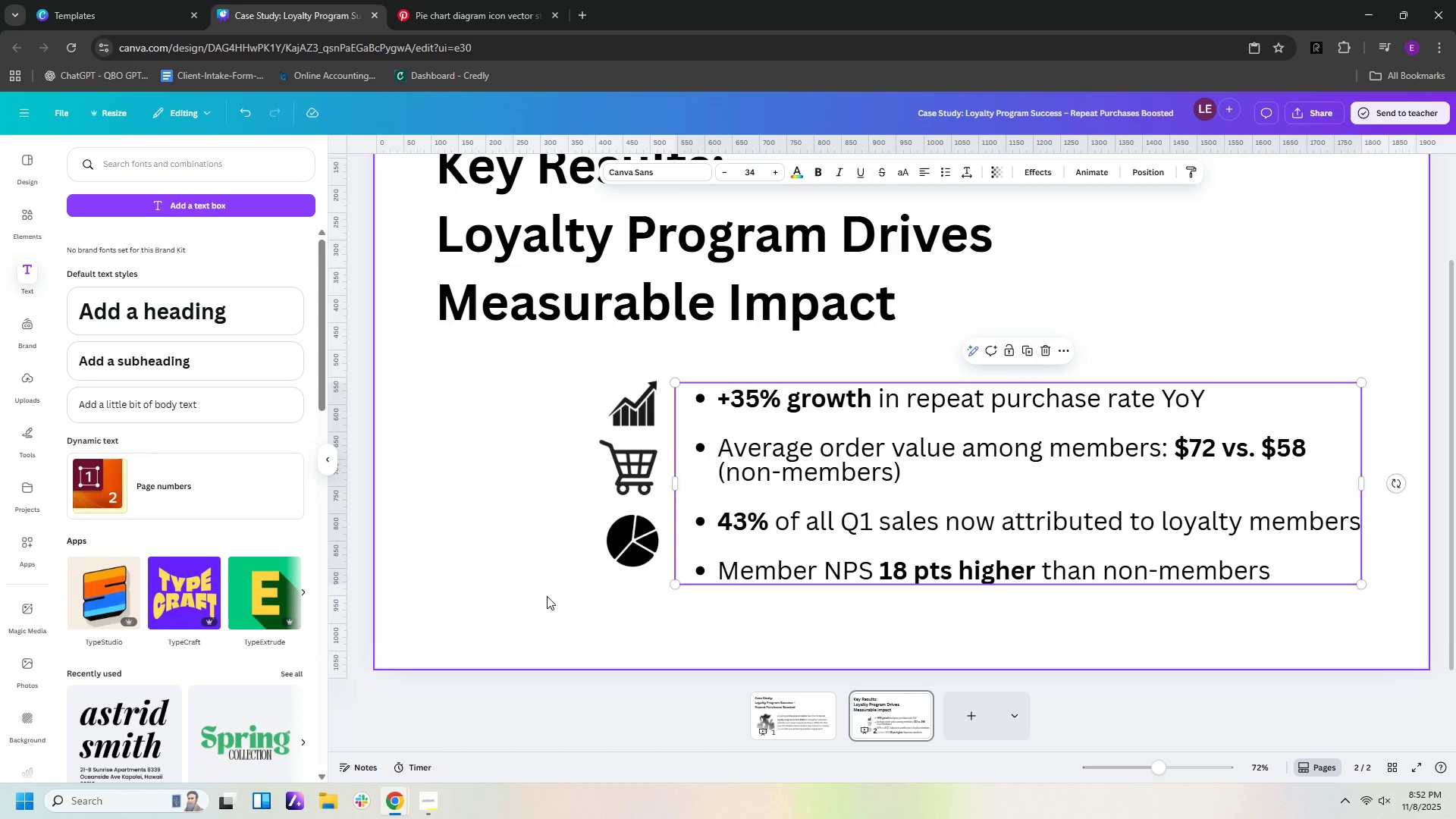 
left_click([503, 606])
 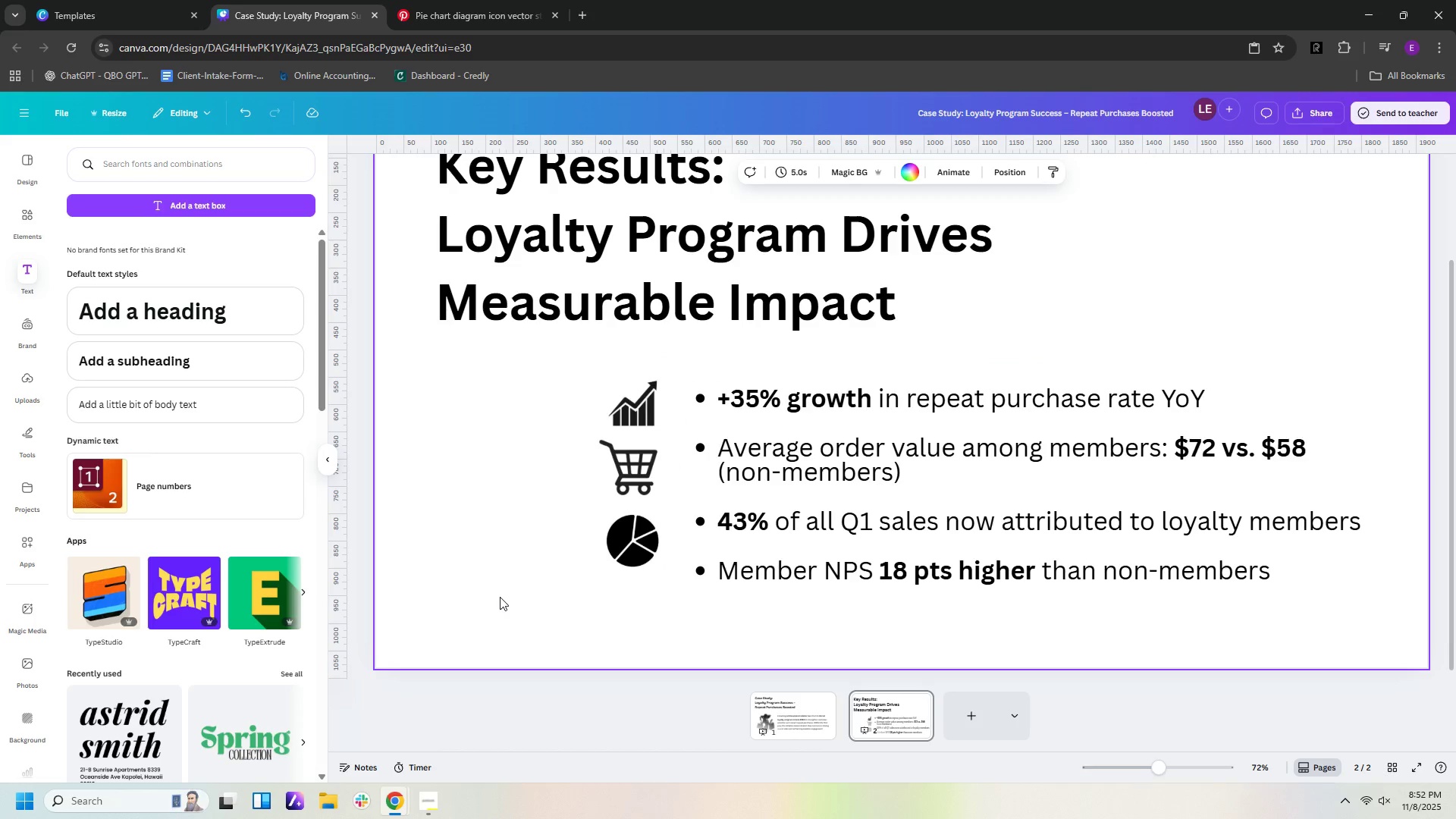 
scroll: coordinate [567, 567], scroll_direction: up, amount: 2.0
 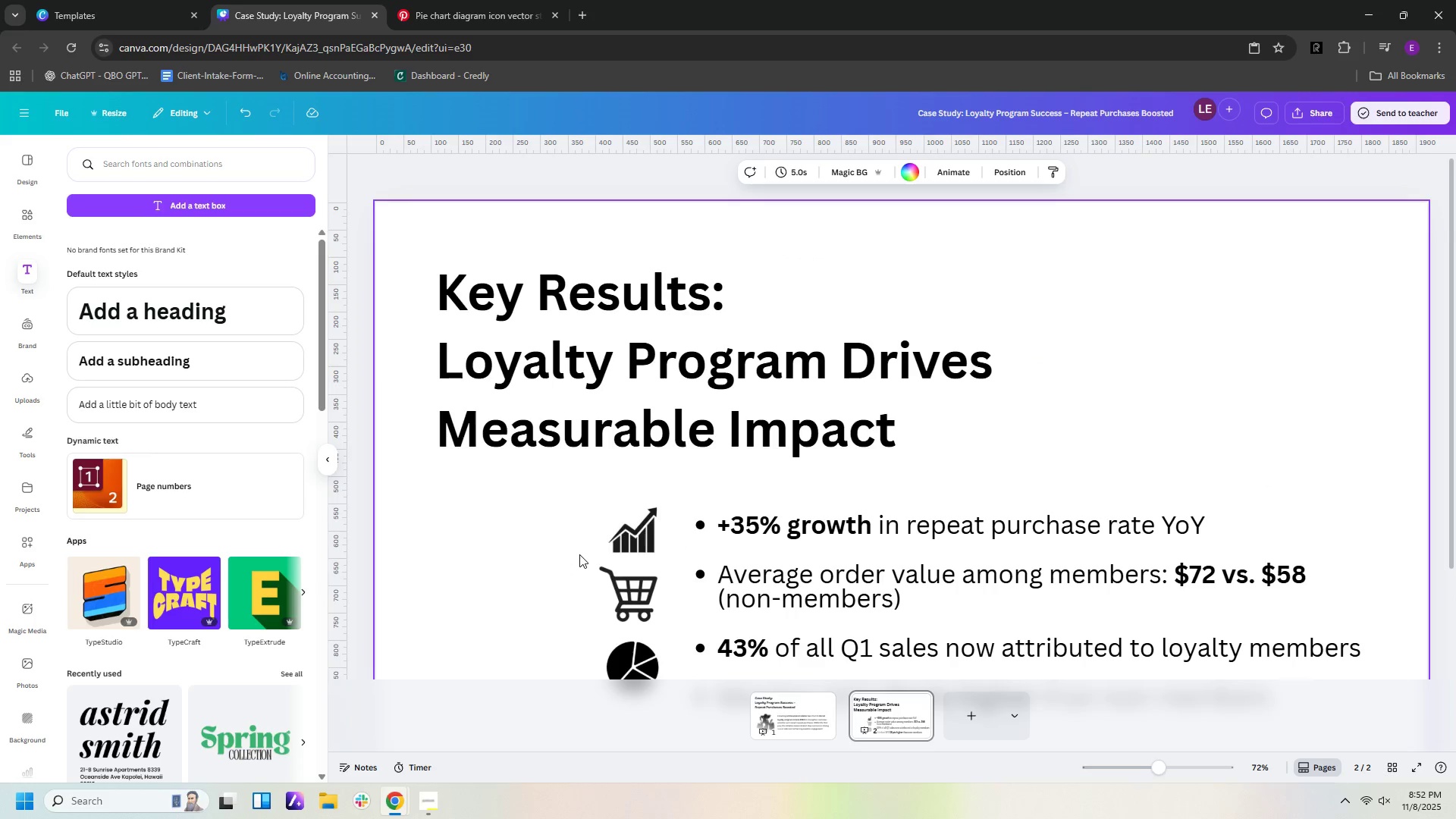 
scroll: coordinate [579, 554], scroll_direction: down, amount: 1.0
 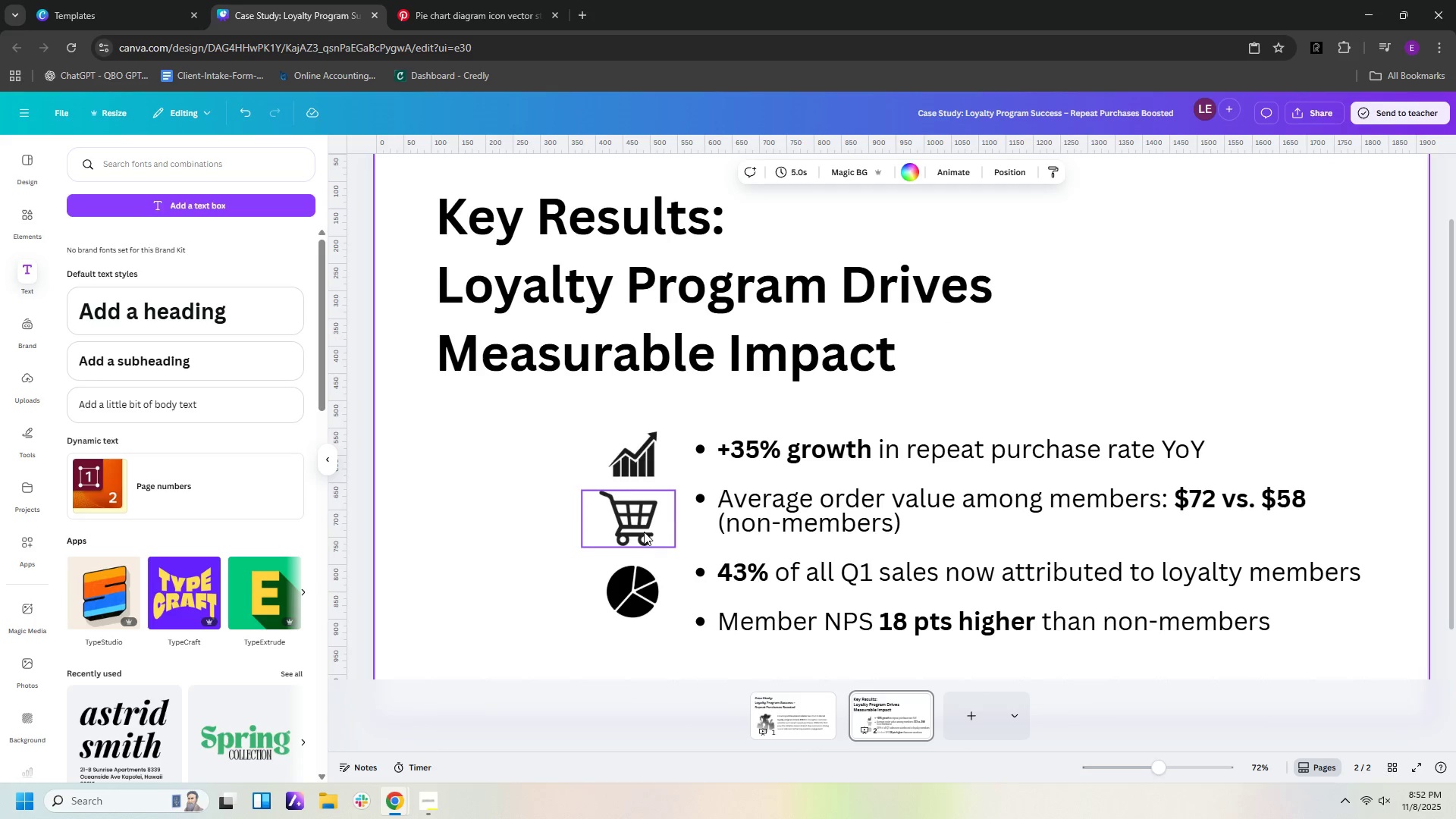 
left_click([643, 531])
 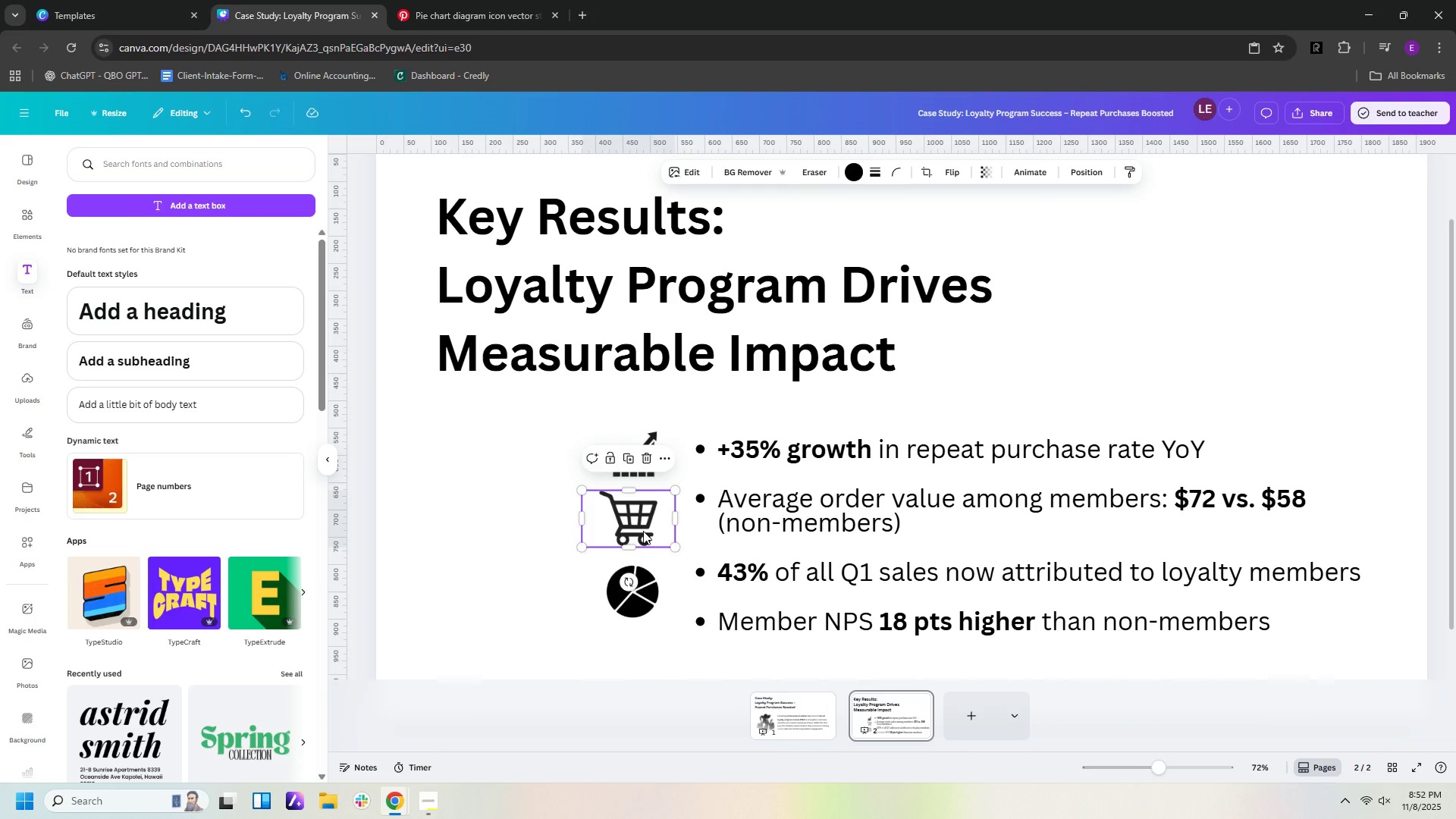 
key(ArrowDown)
 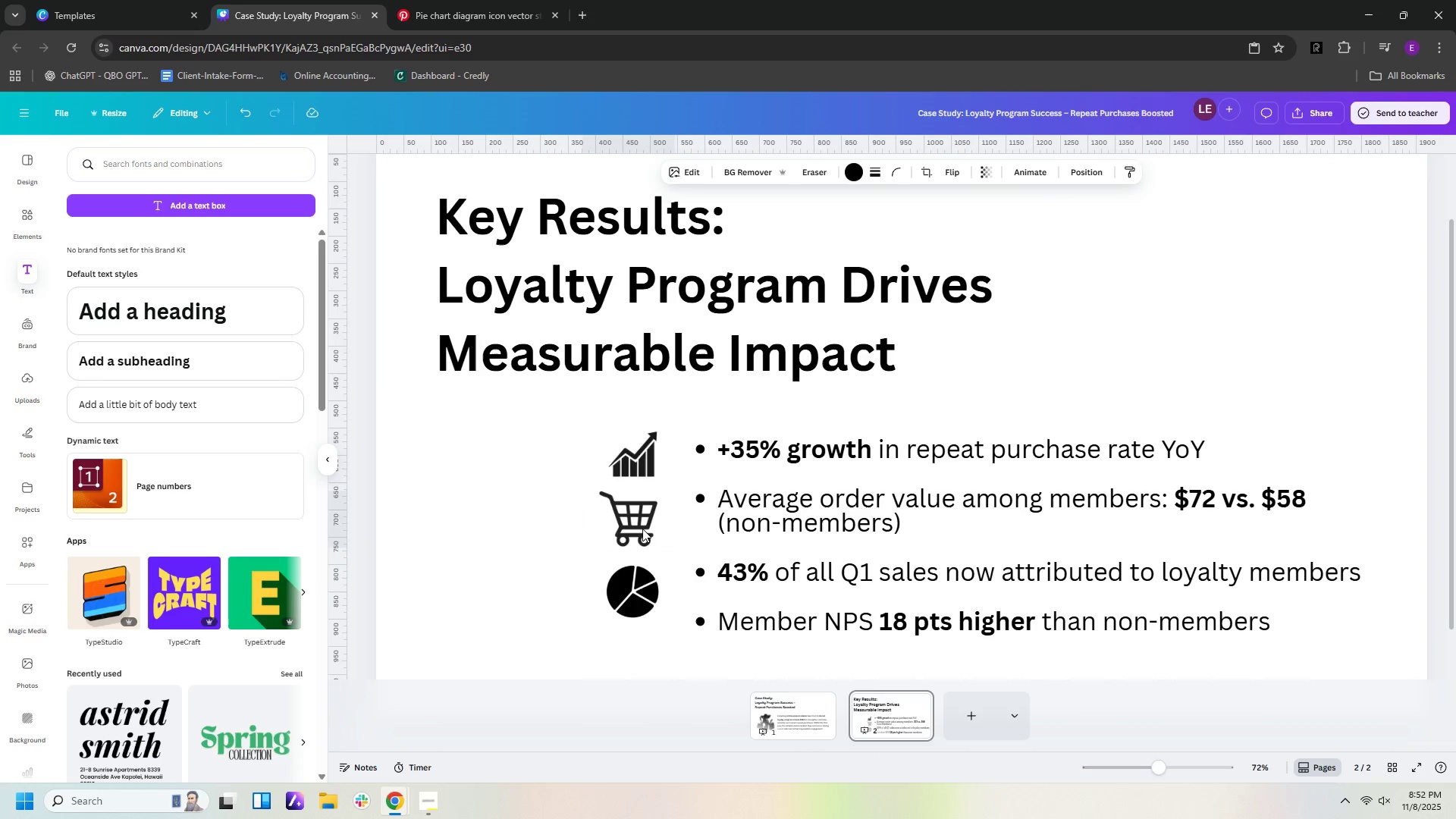 
key(ArrowDown)
 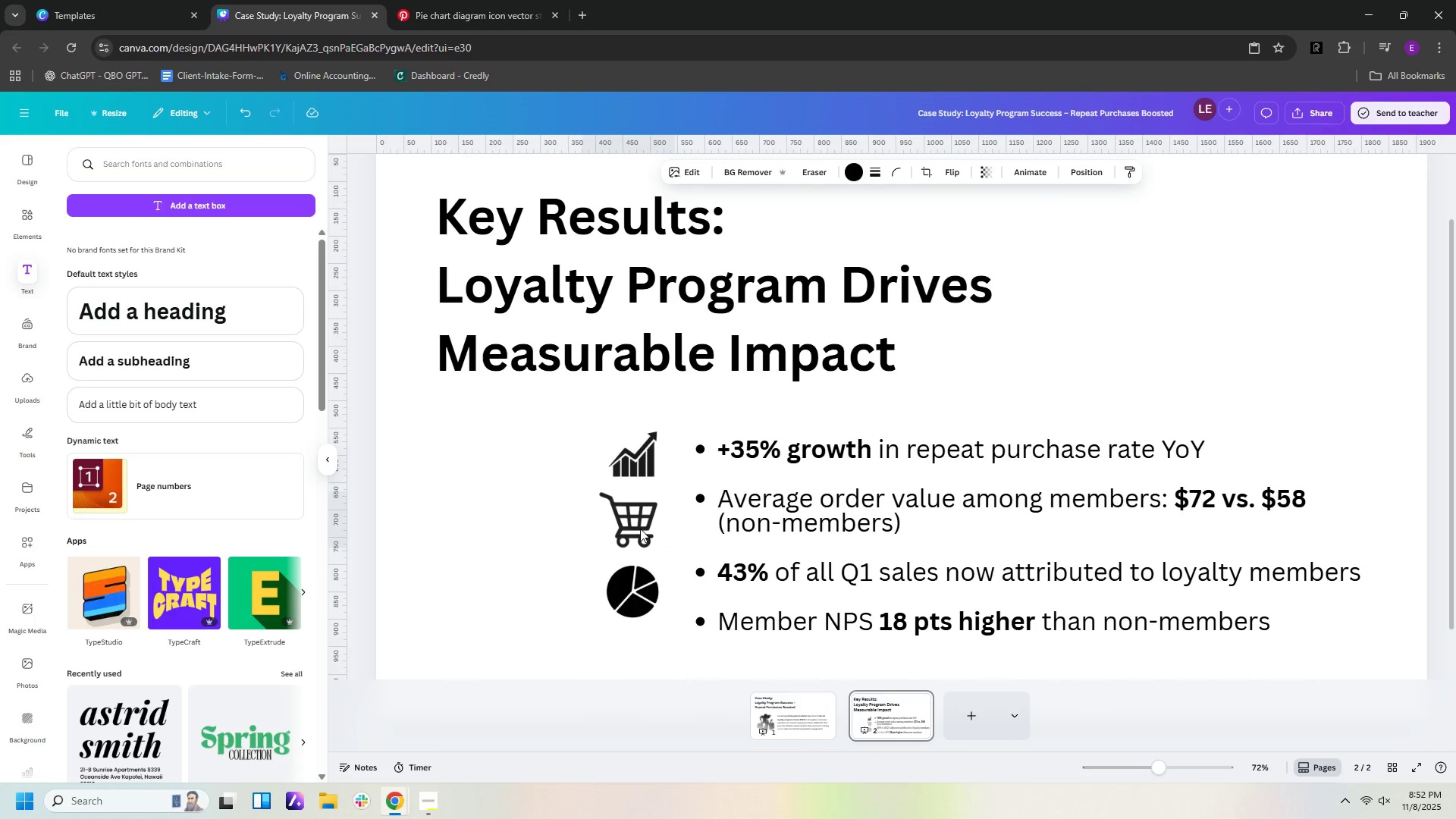 
key(ArrowDown)
 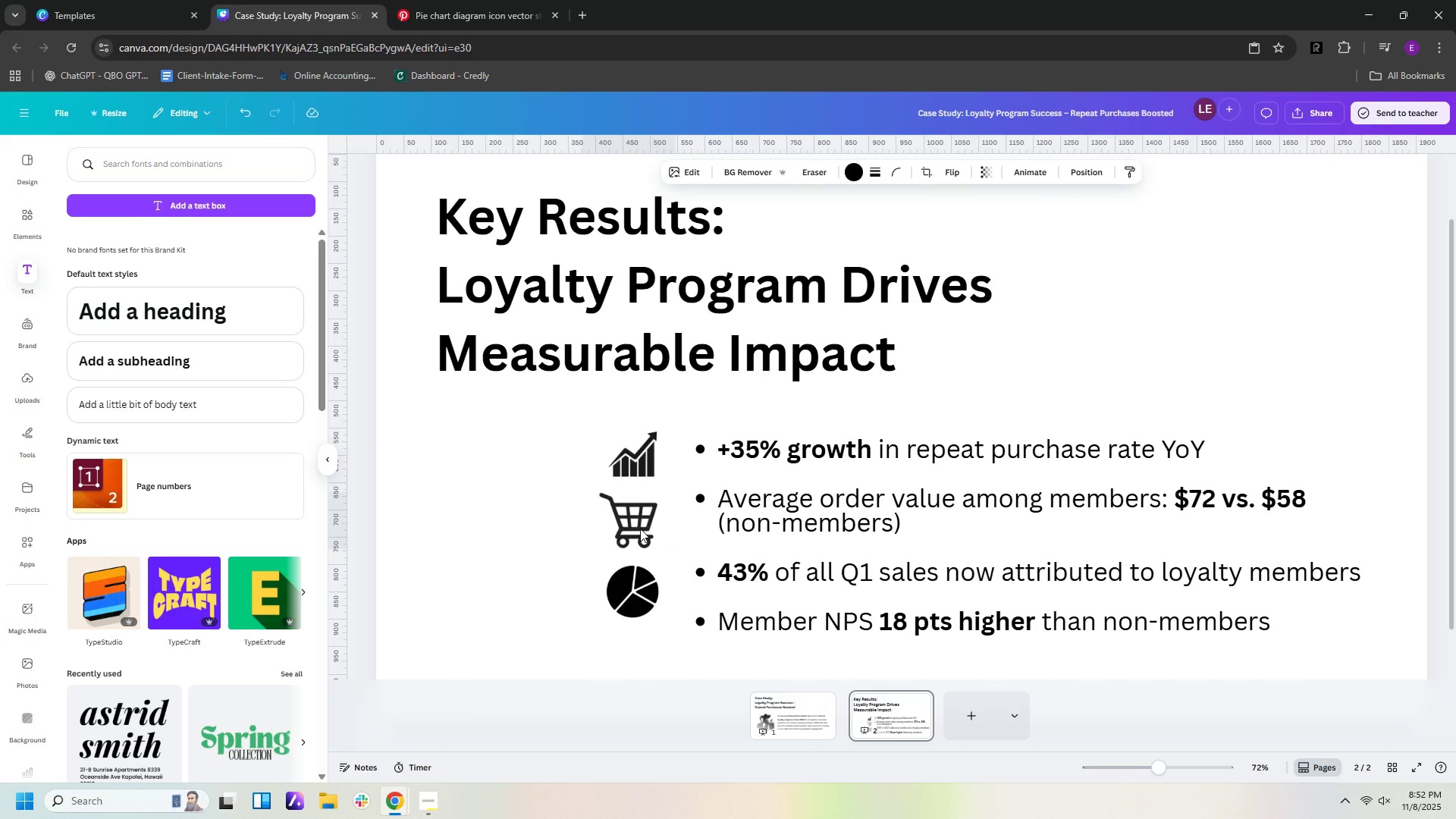 
key(ArrowDown)
 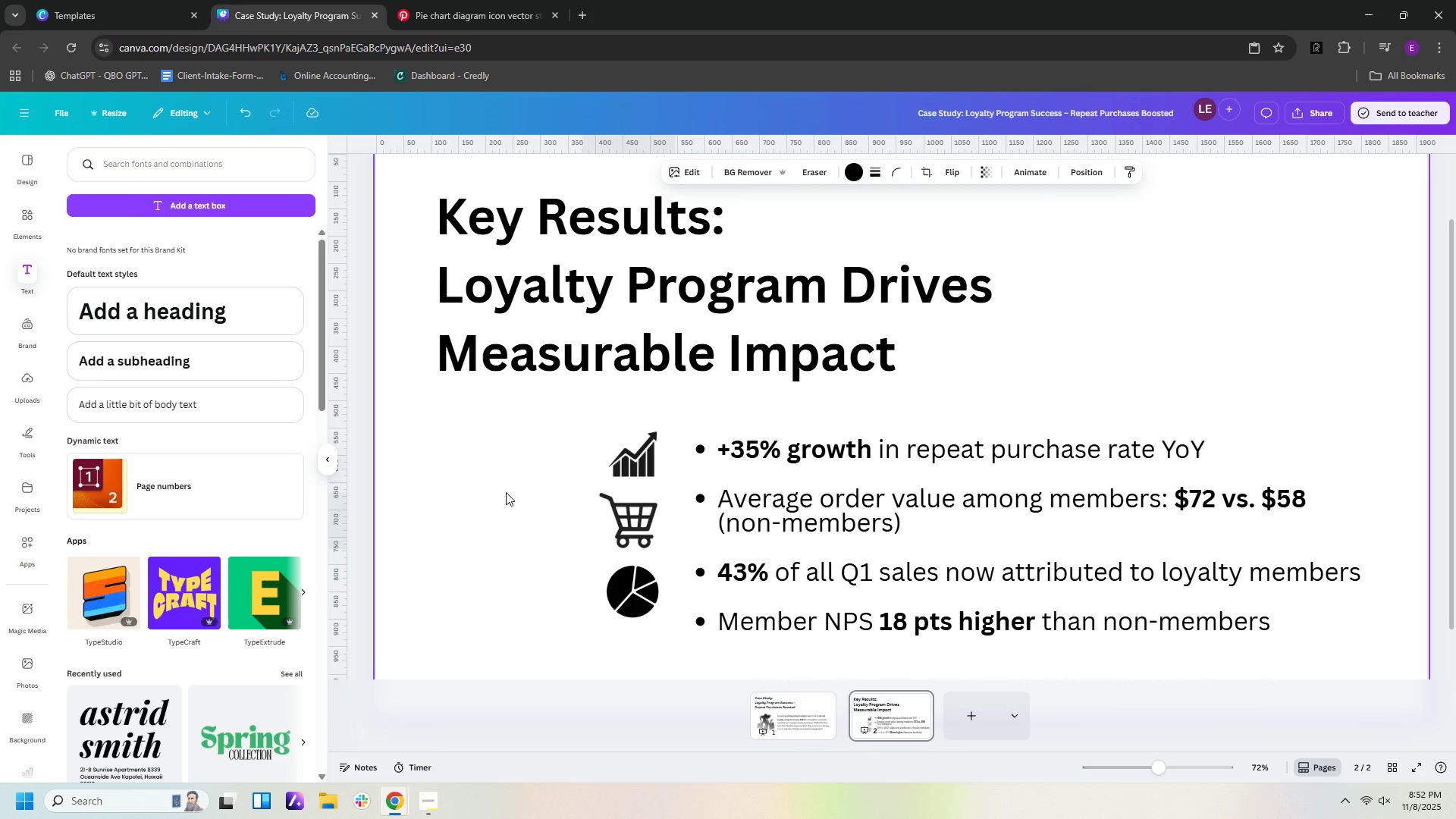 
left_click([506, 492])
 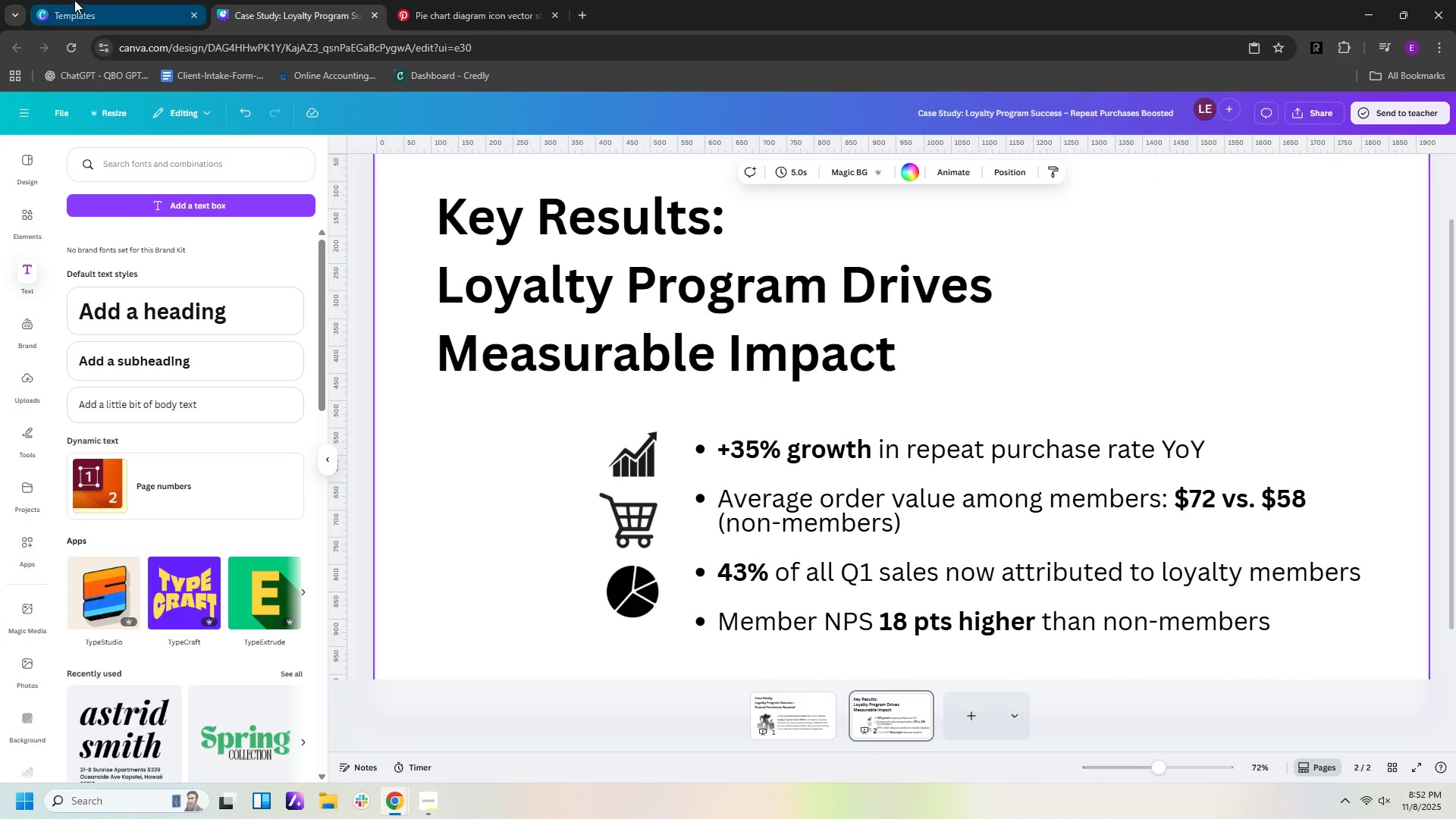 
left_click([74, 0])
 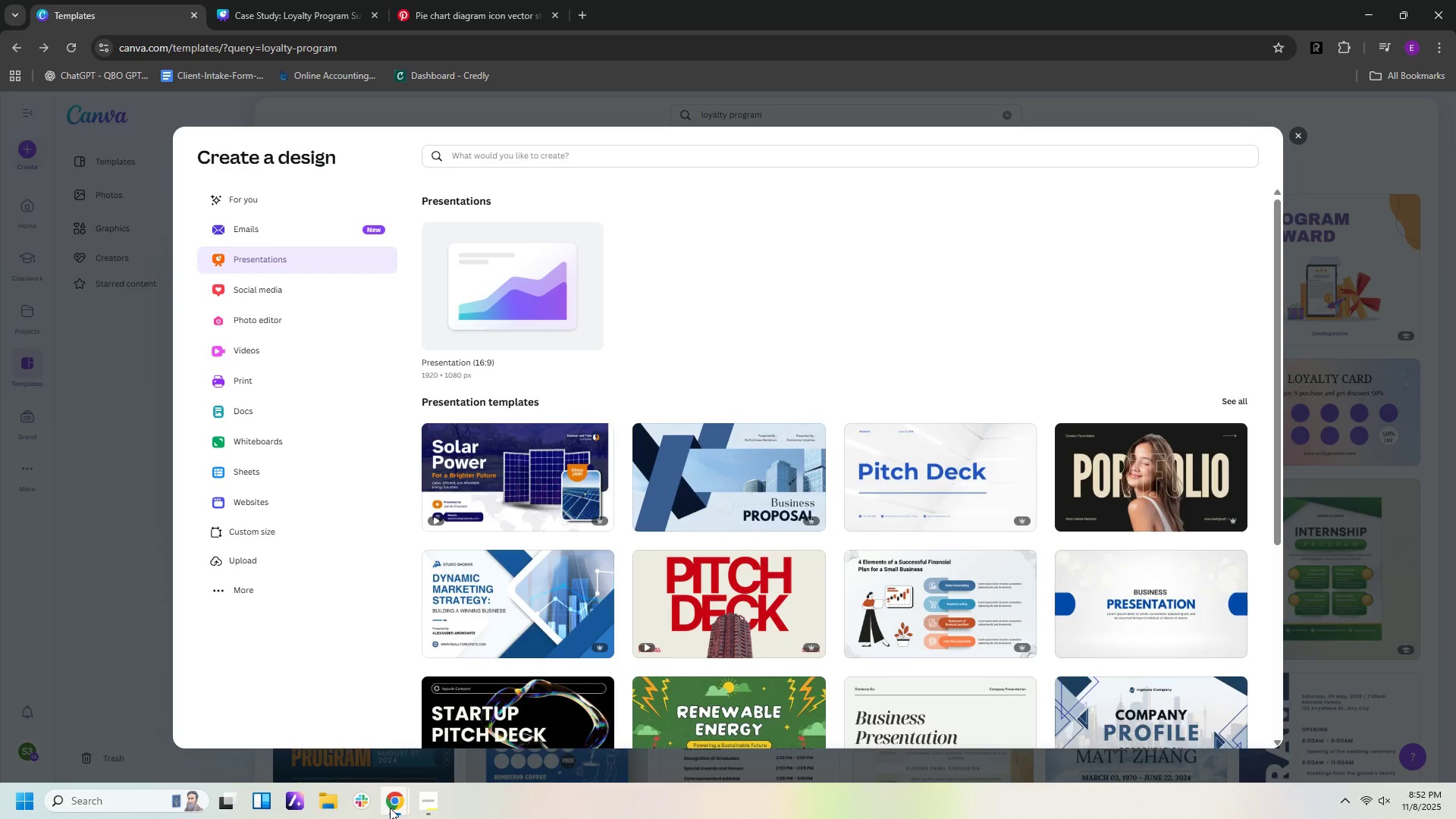 
right_click([397, 802])
 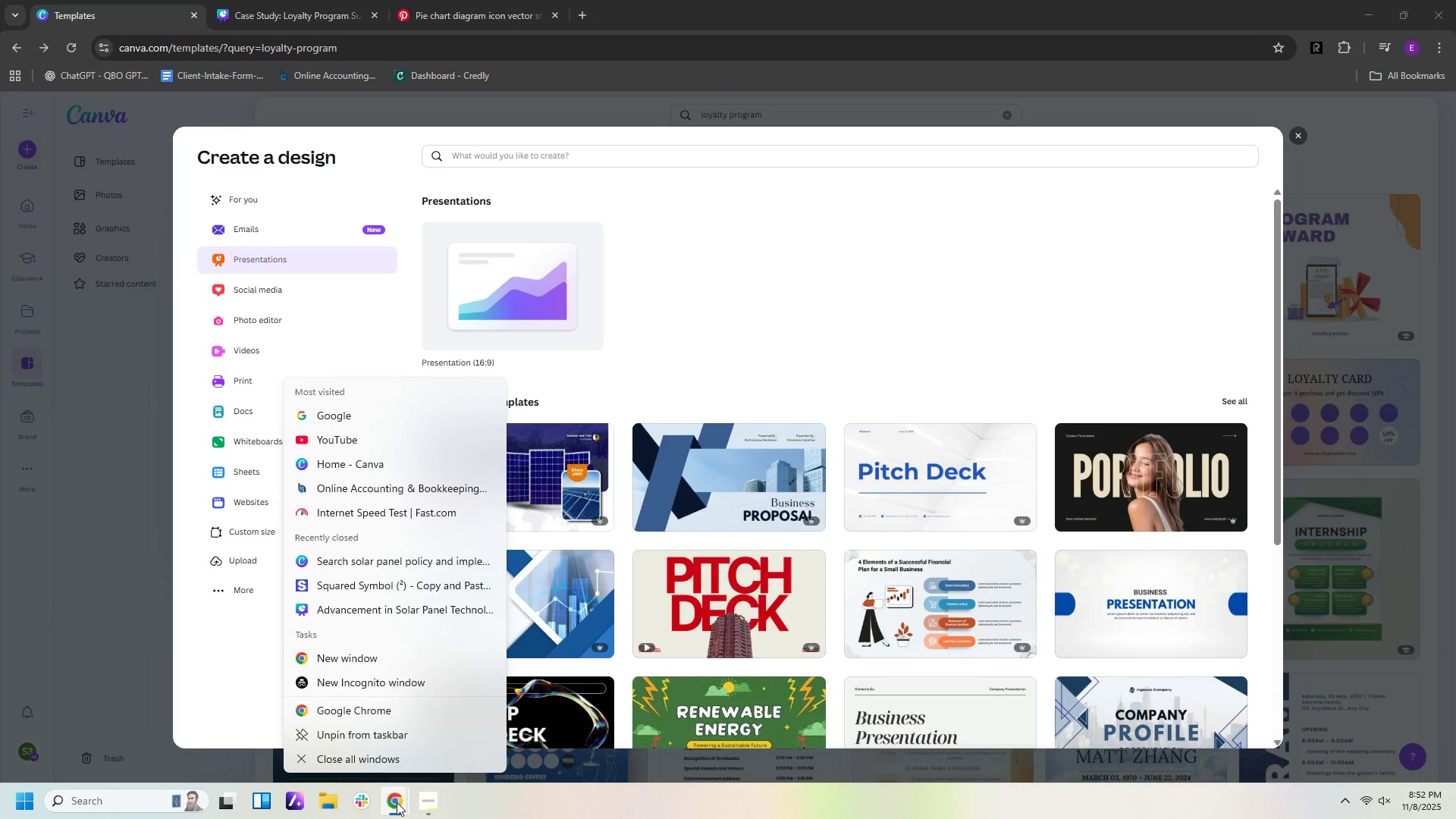 
left_click([397, 802])
 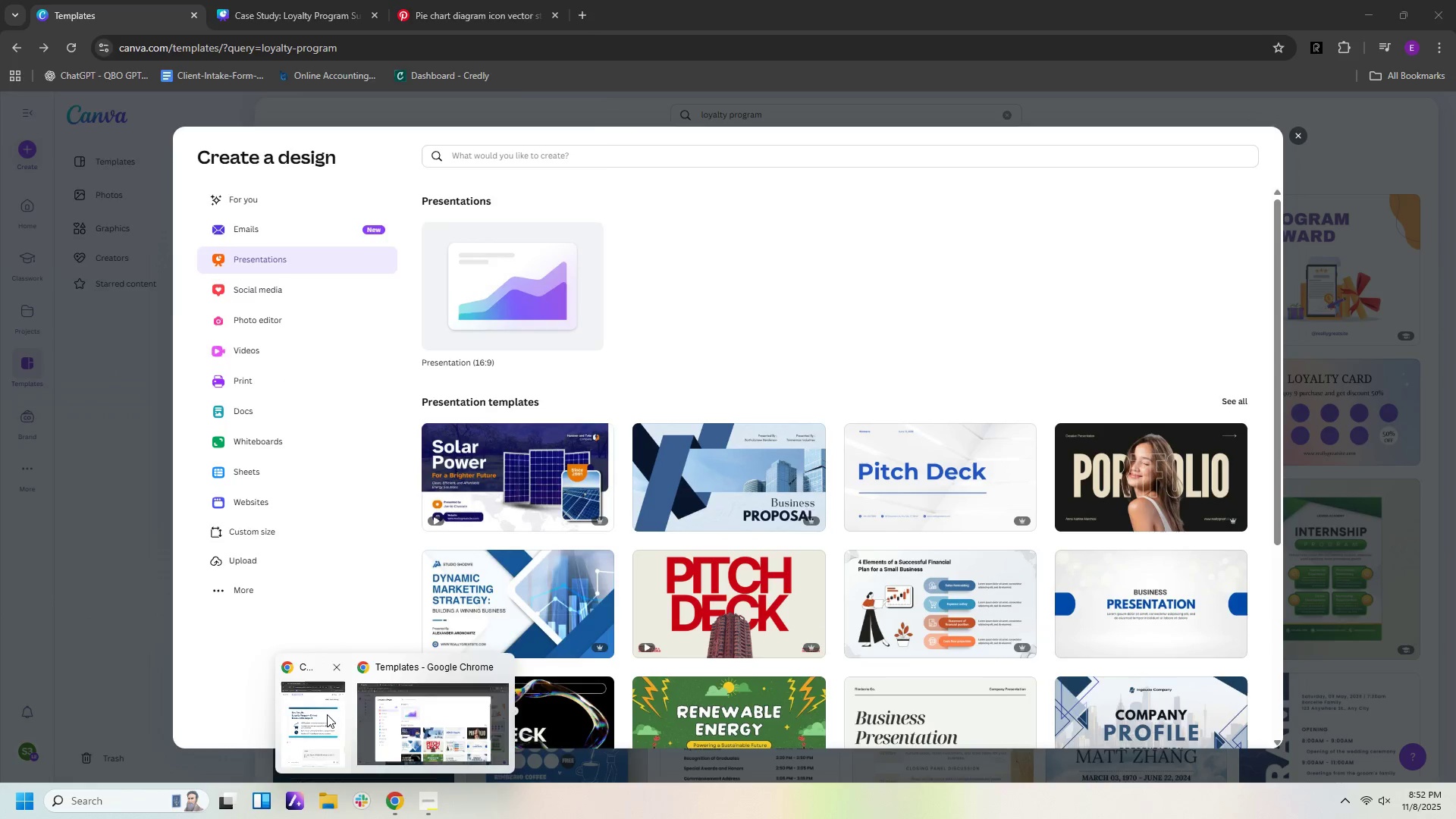 
left_click([324, 714])
 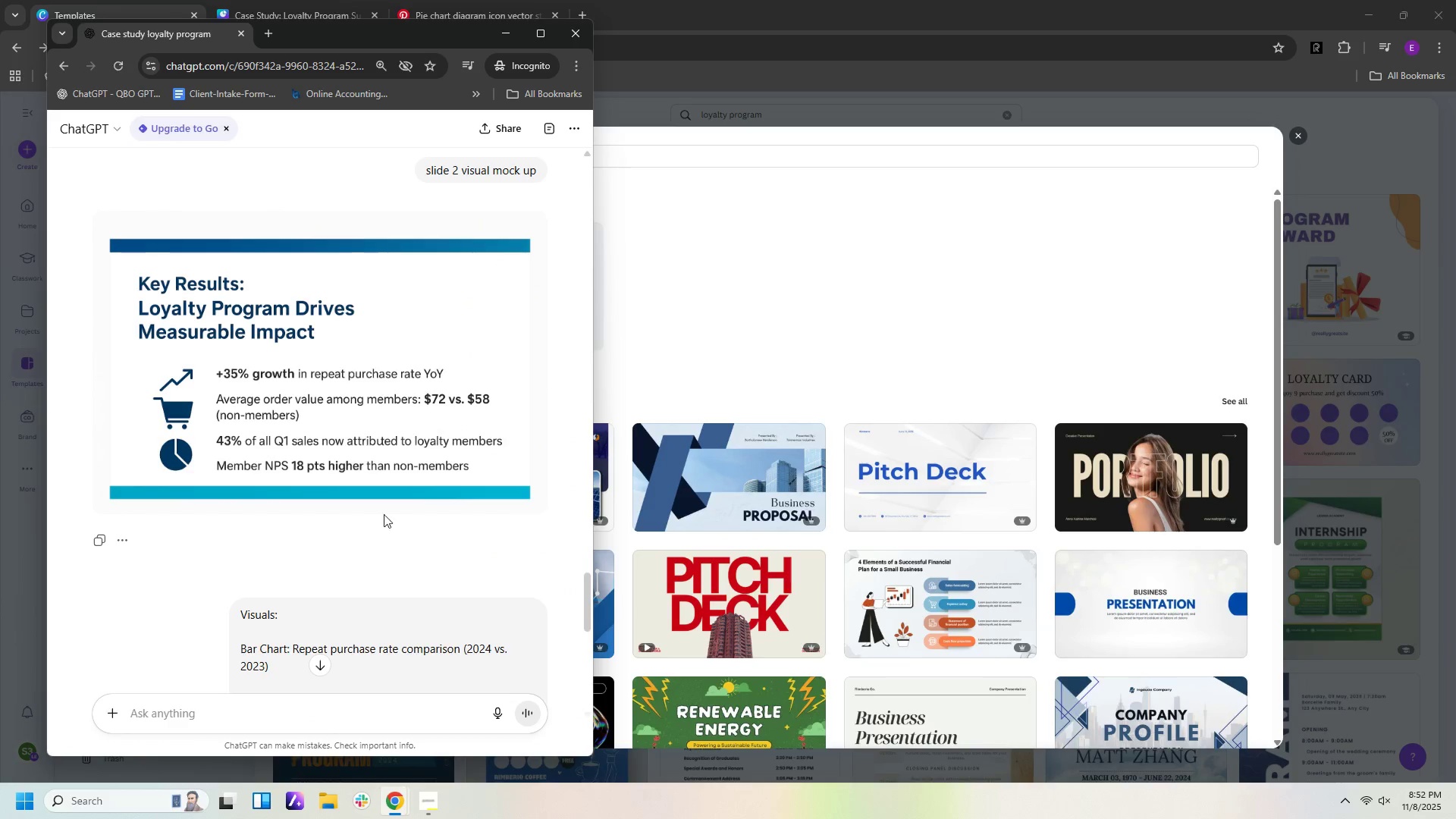 
scroll: coordinate [446, 603], scroll_direction: down, amount: 14.0
 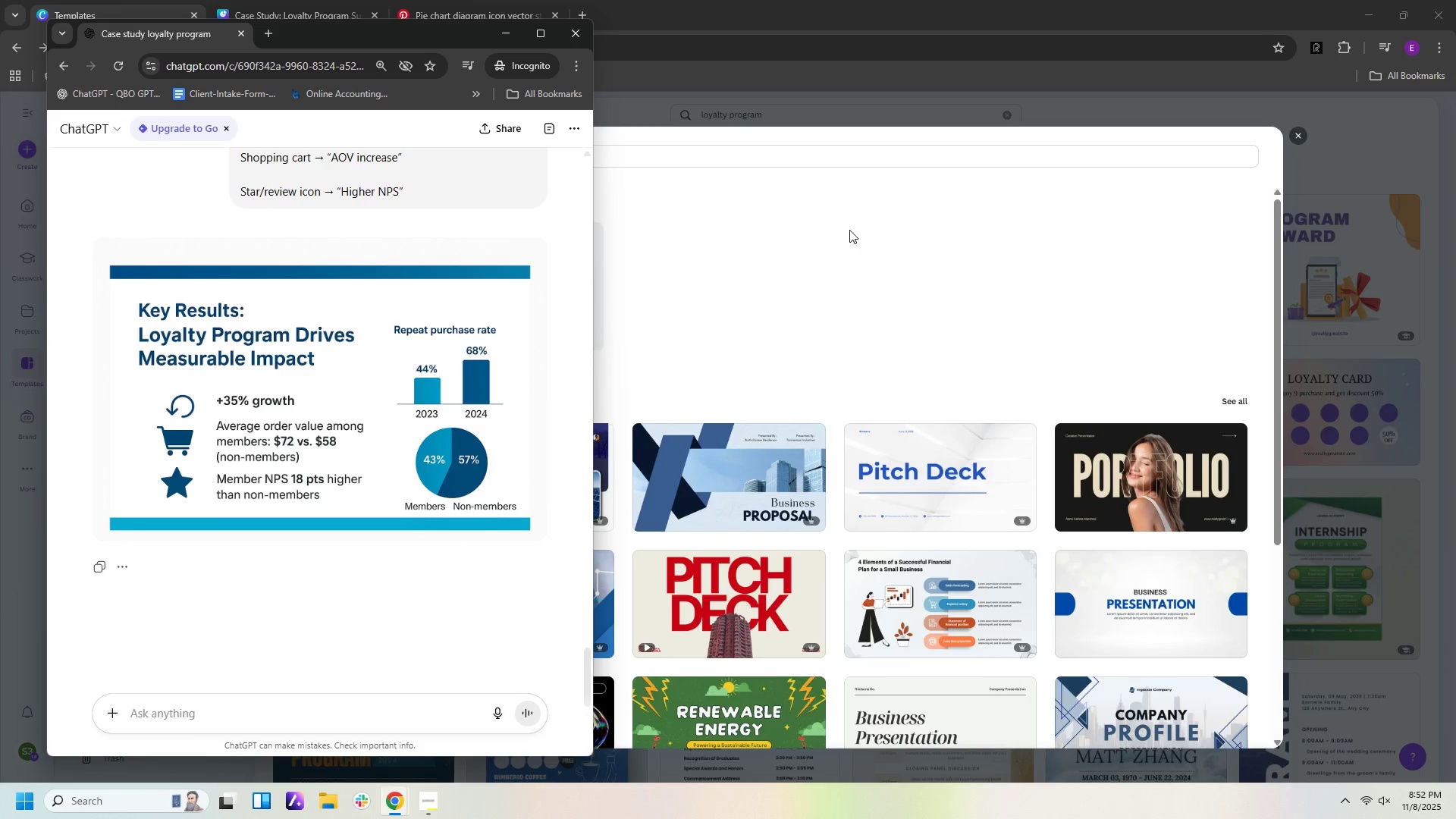 
wait(15.77)
 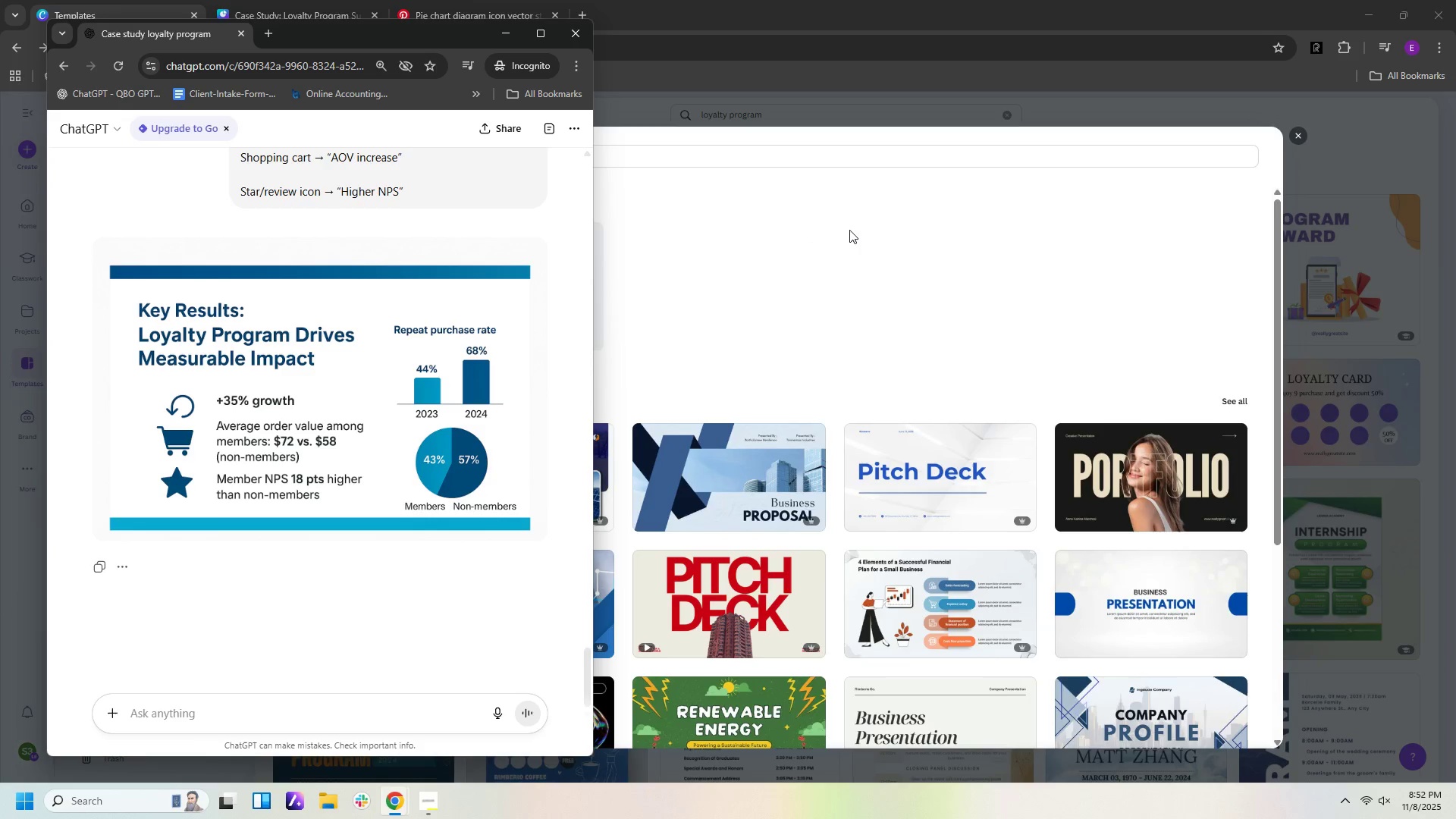 
left_click([1158, 89])
 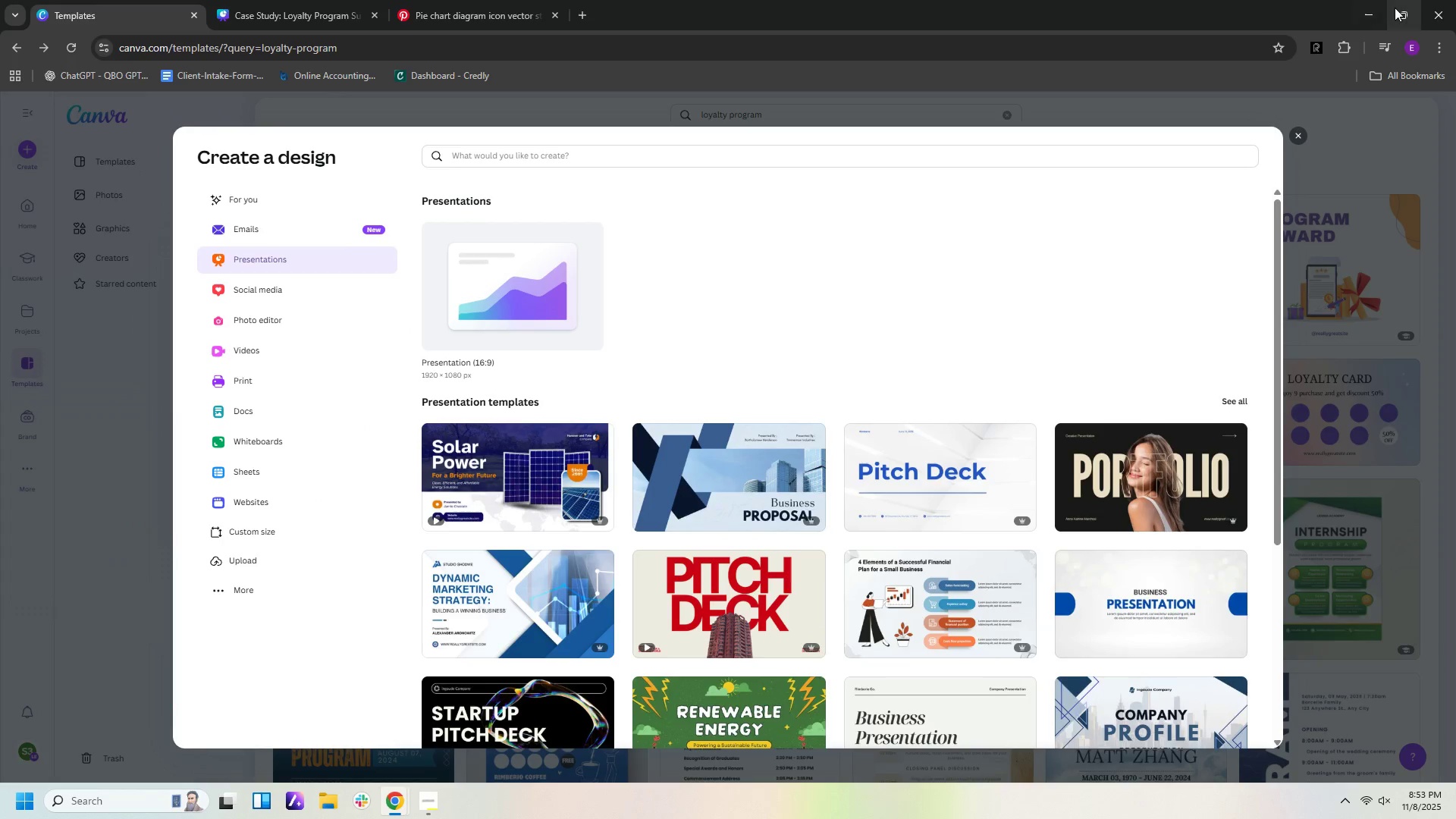 
left_click([1409, 12])
 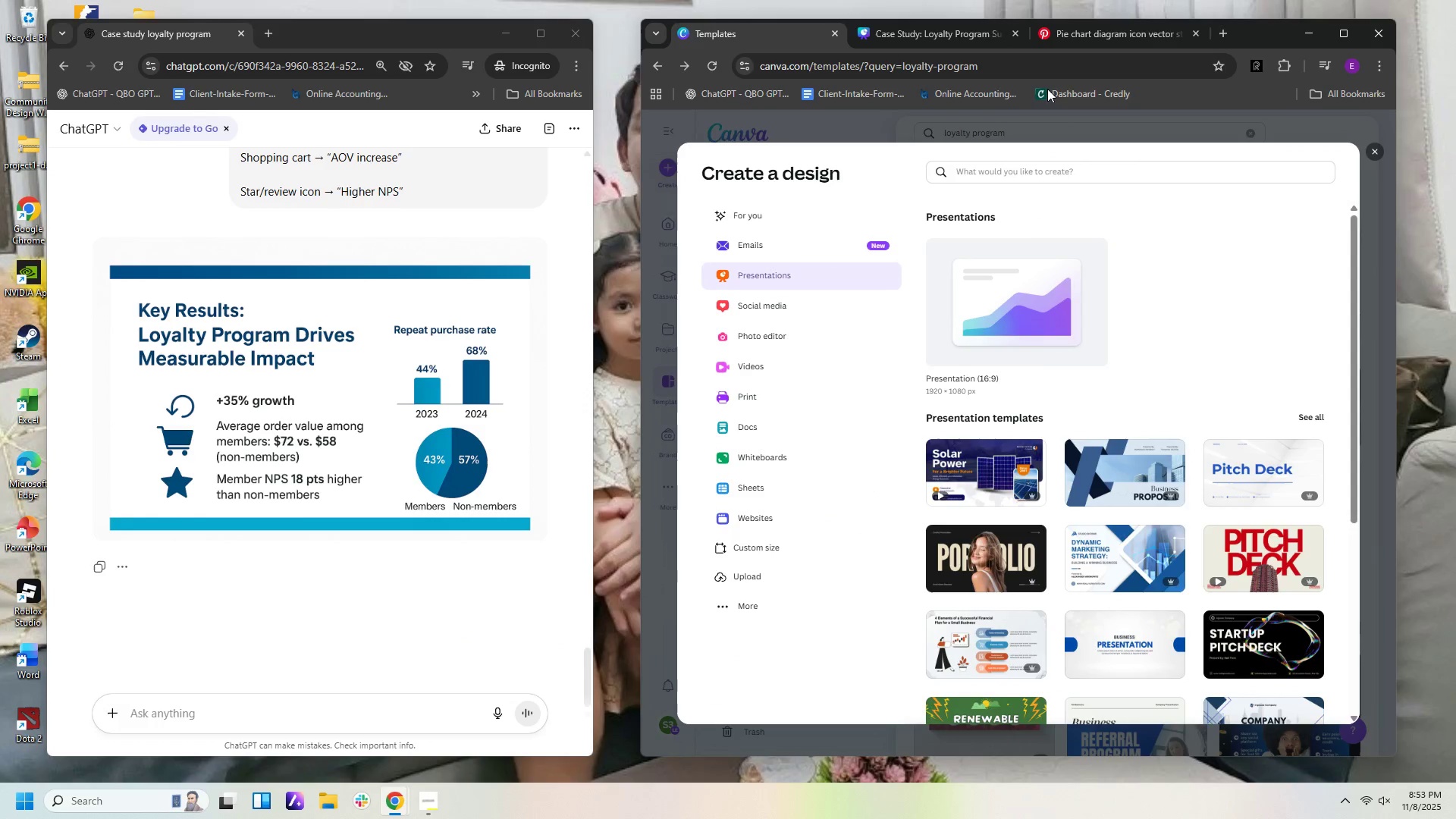 
left_click([999, 36])
 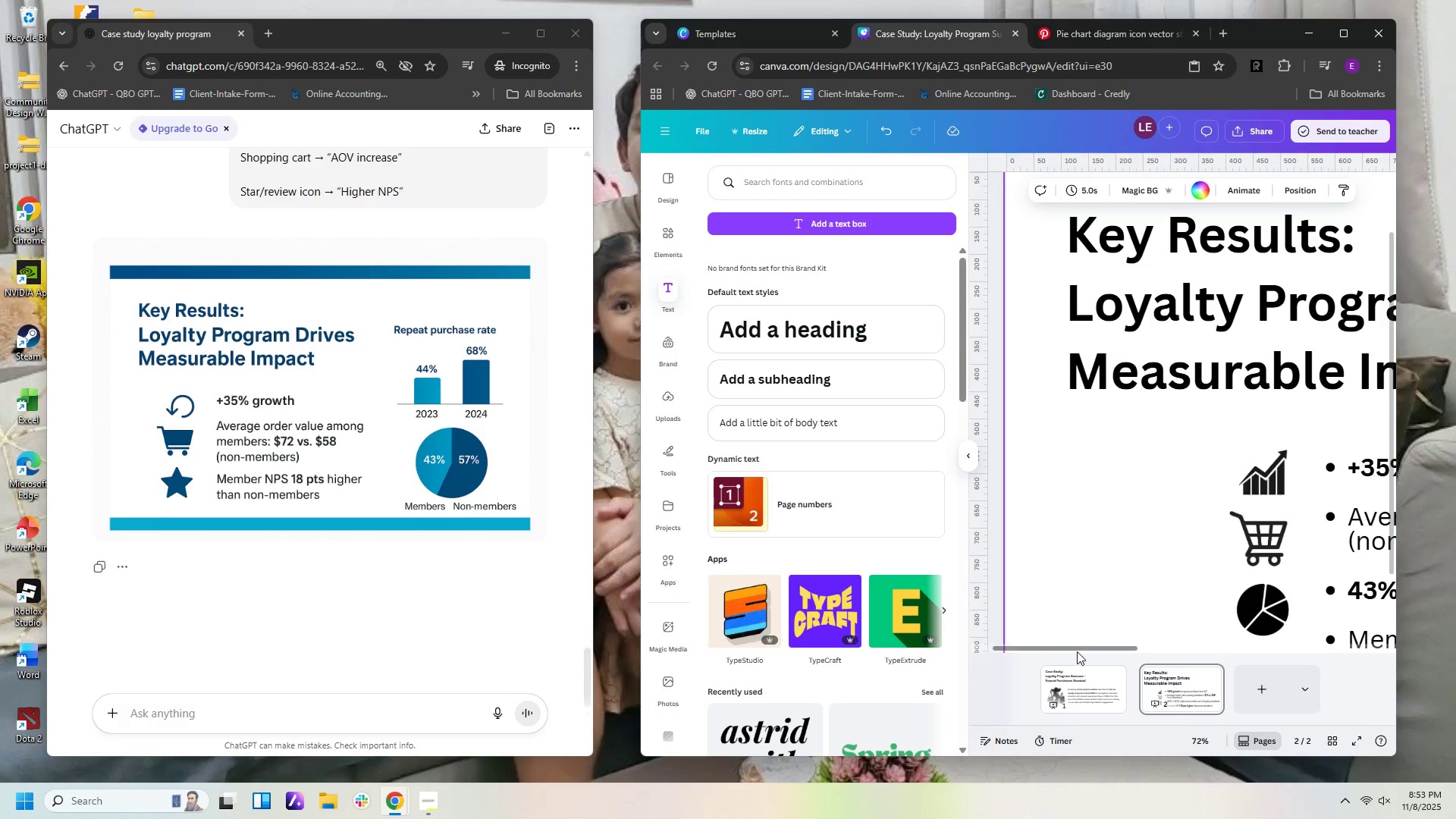 
left_click_drag(start_coordinate=[1075, 648], to_coordinate=[1093, 657])
 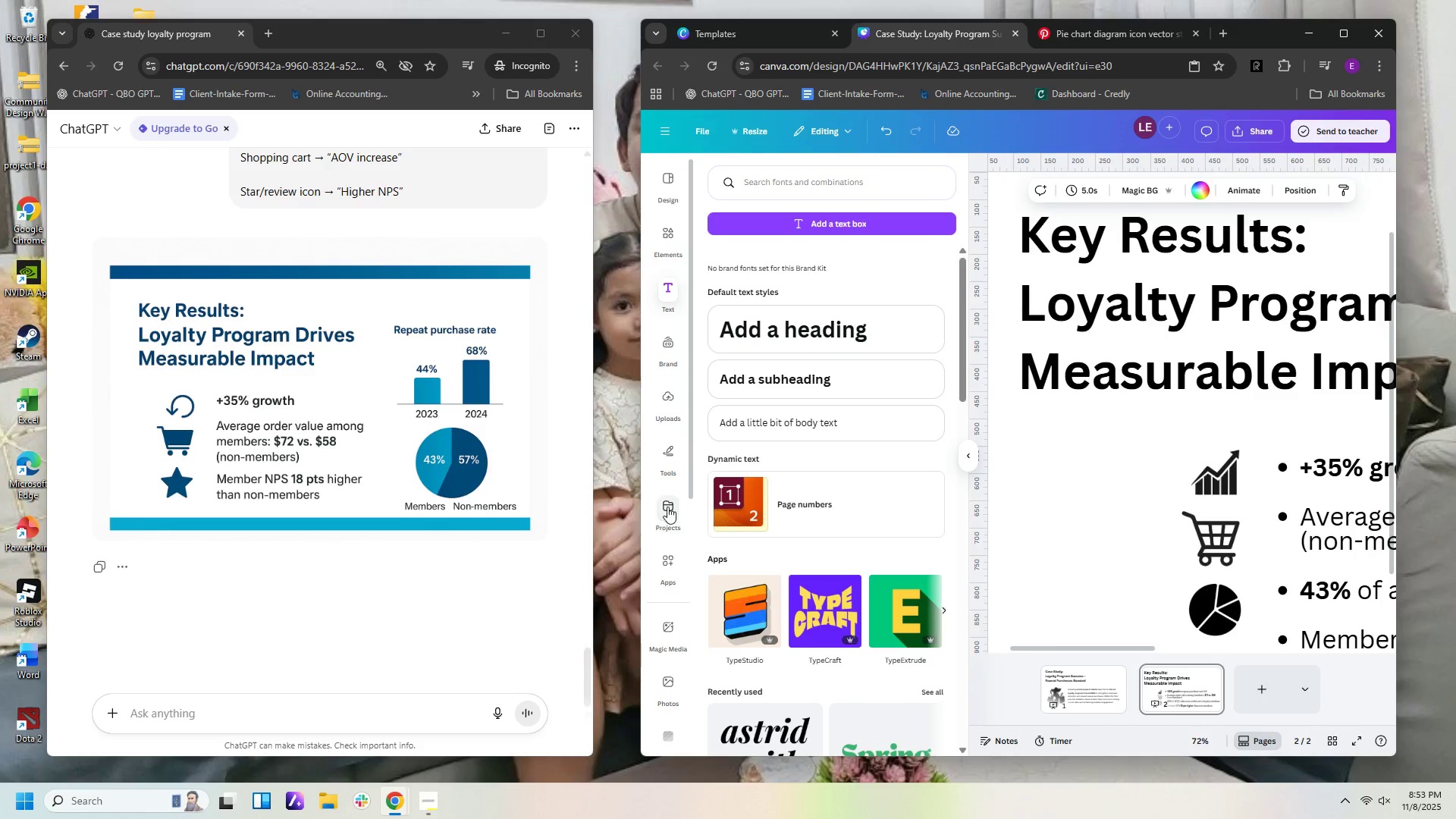 
left_click([667, 234])
 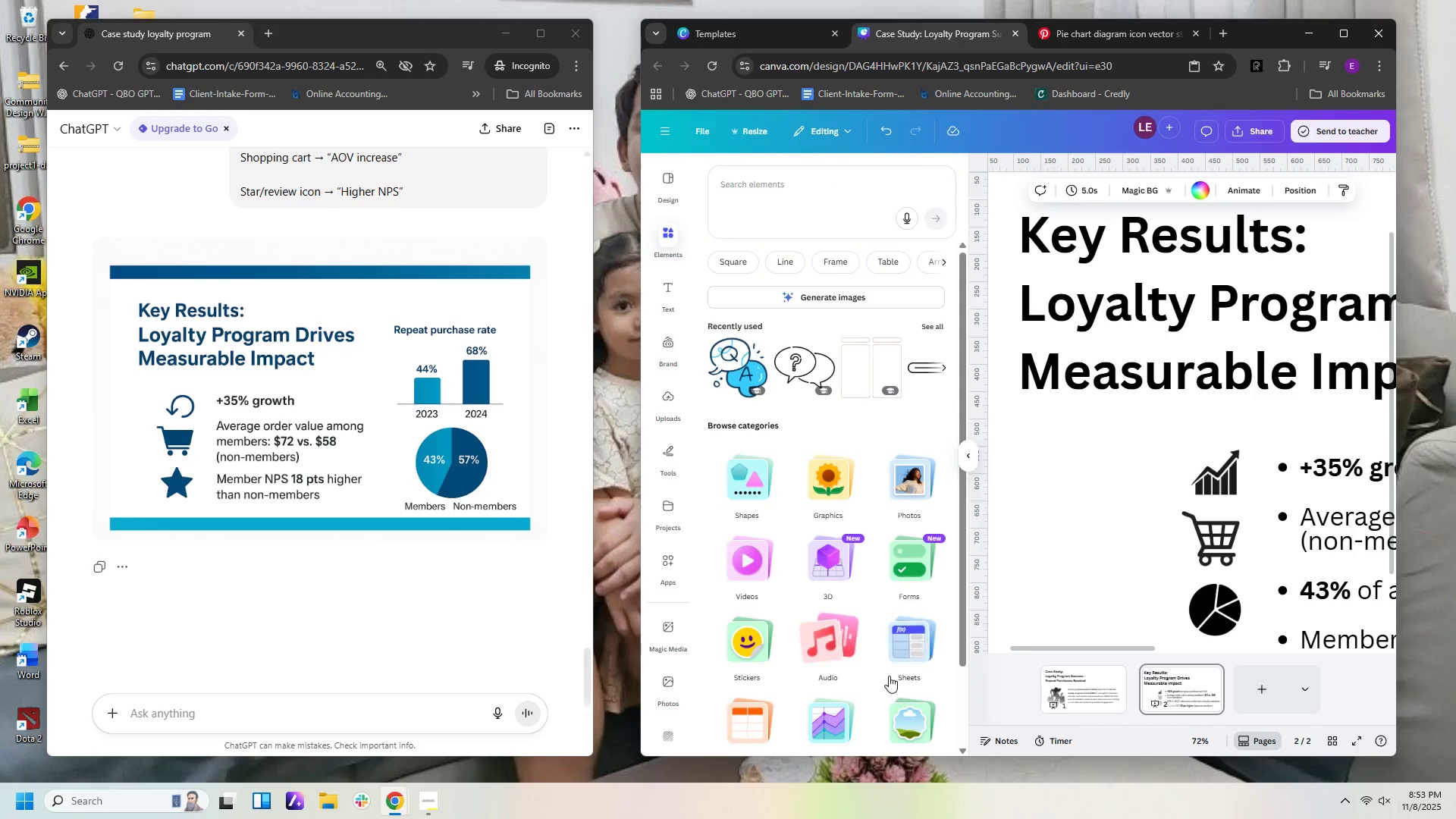 
scroll: coordinate [784, 633], scroll_direction: down, amount: 3.0
 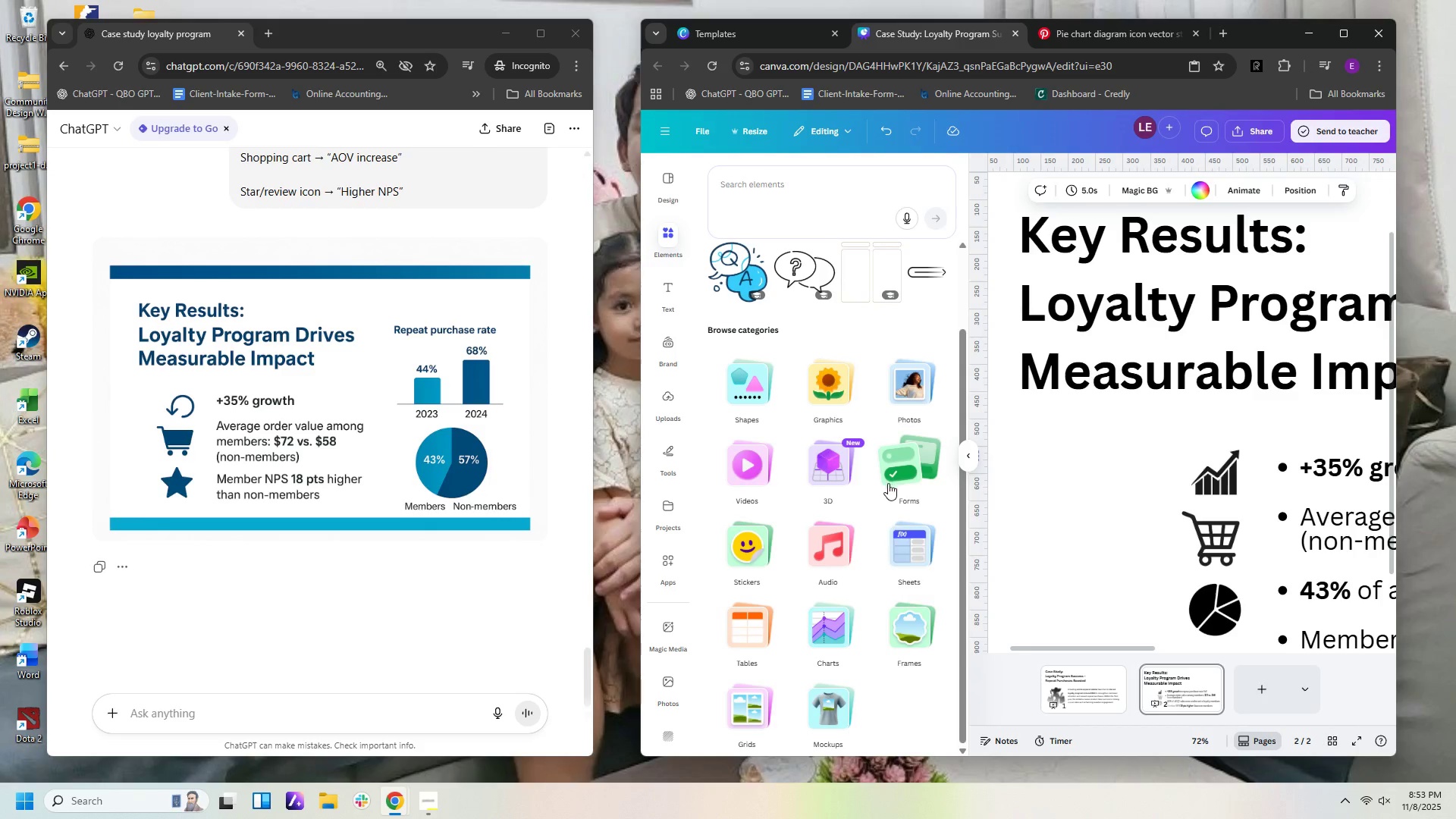 
left_click([820, 640])
 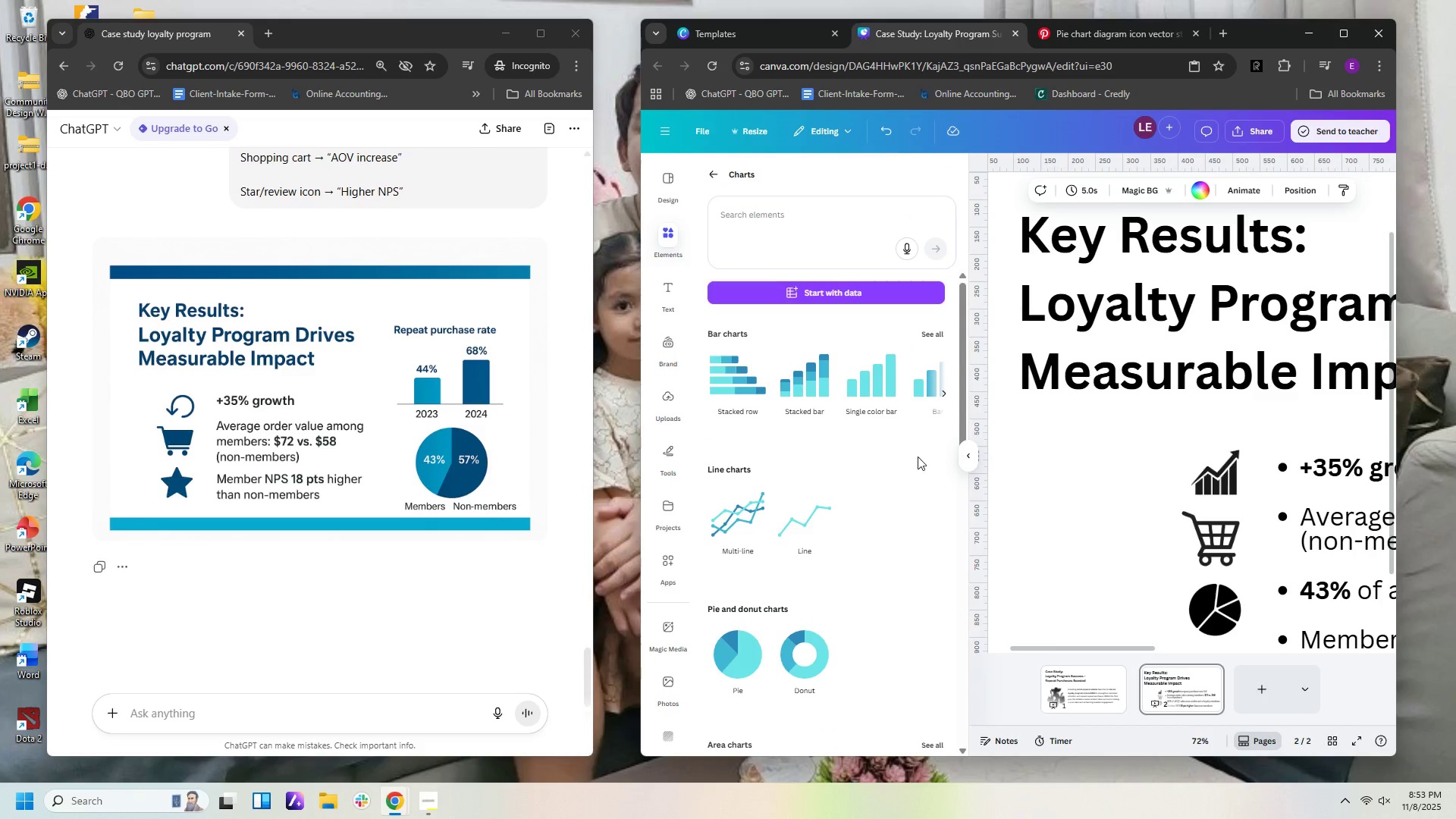 
wait(5.03)
 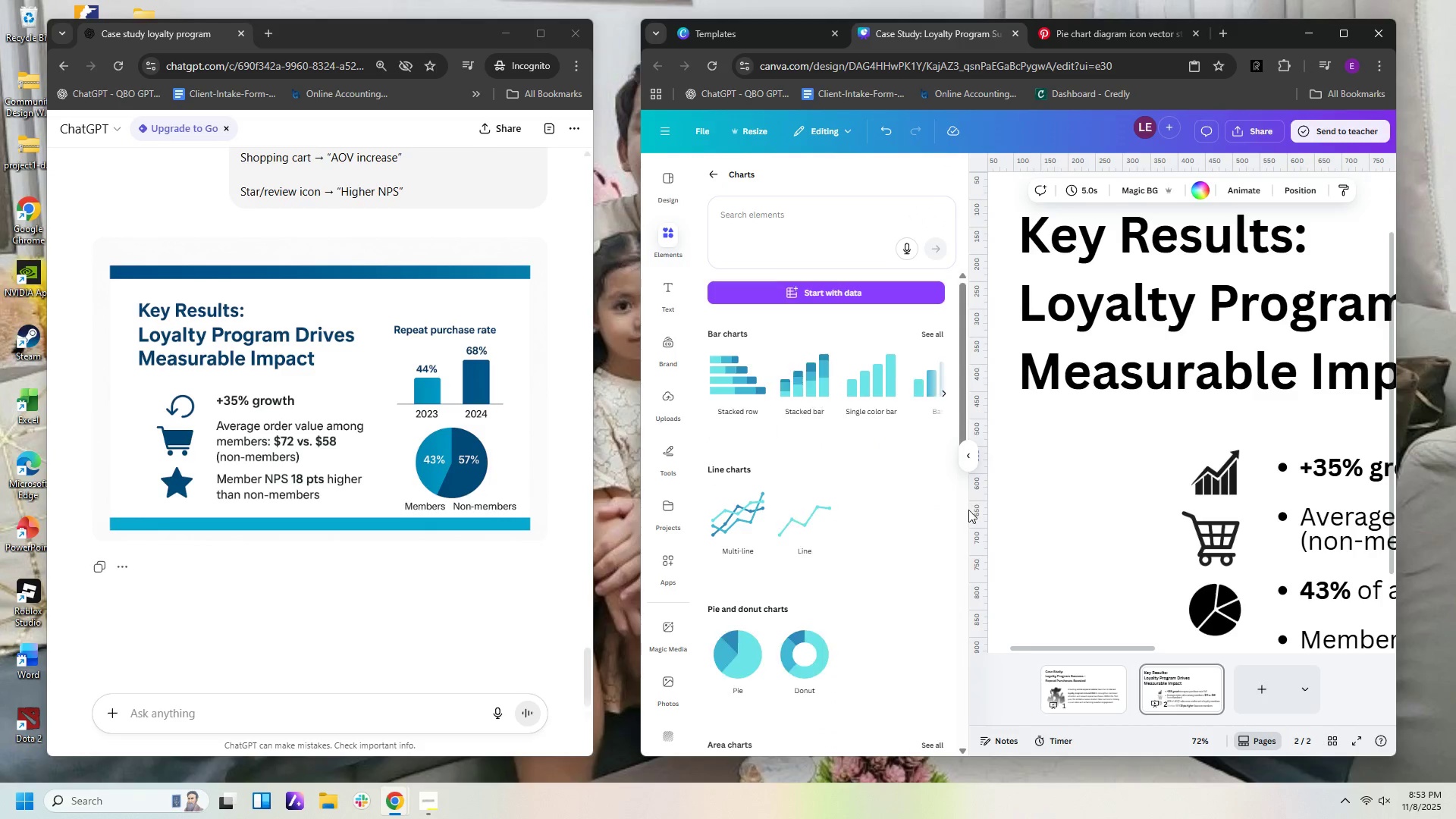 
left_click([943, 392])
 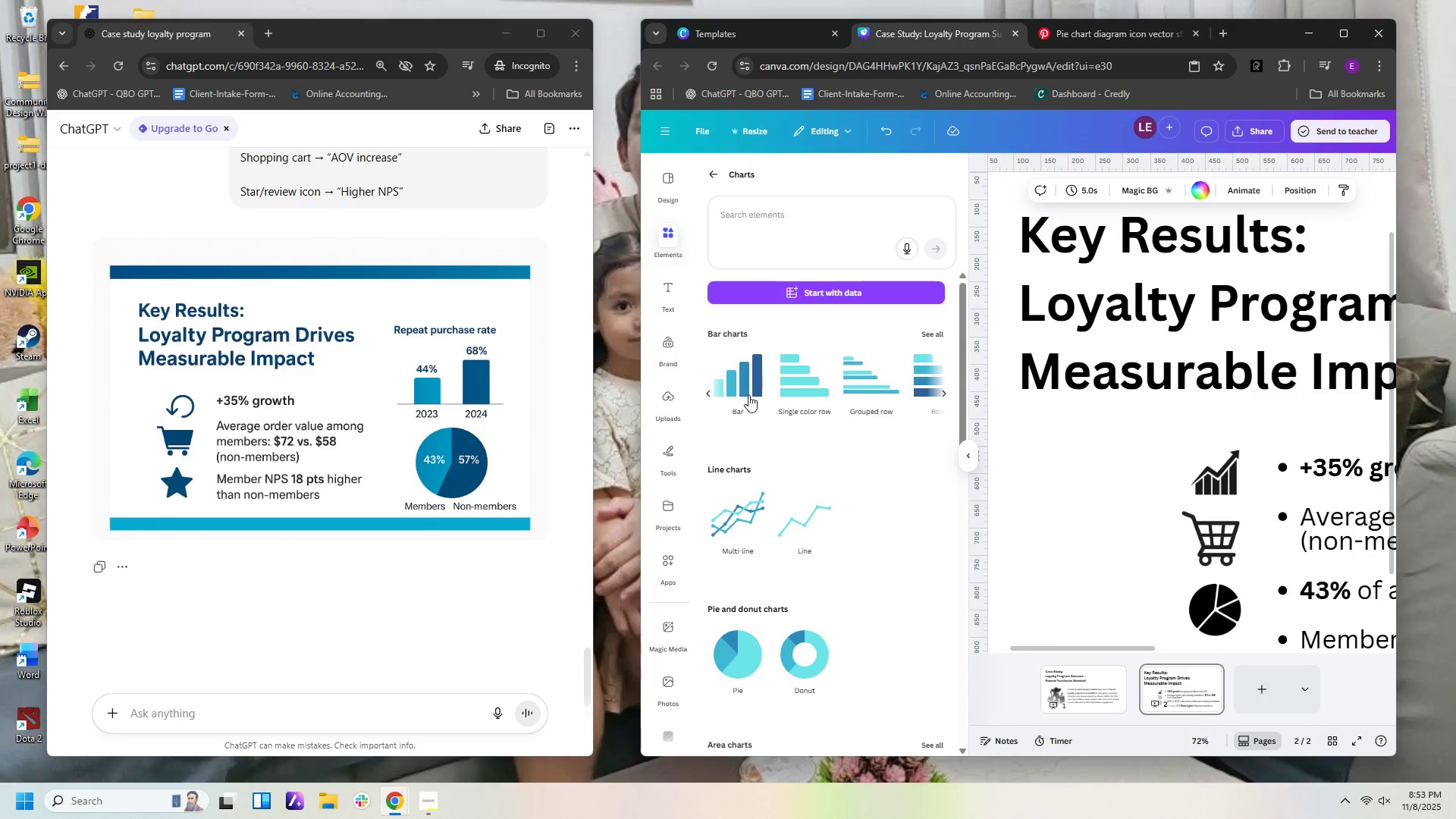 
left_click([748, 379])
 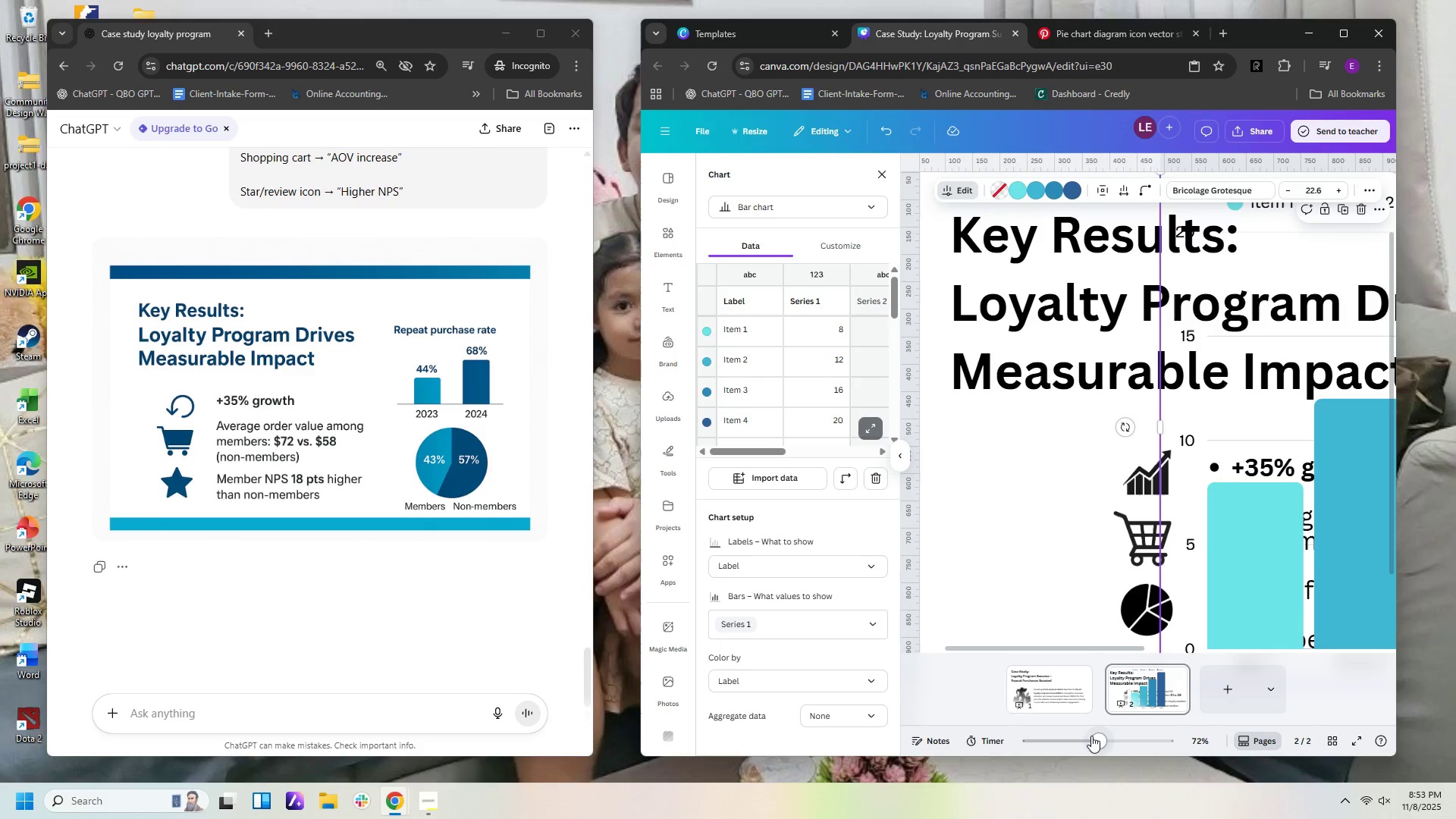 
left_click_drag(start_coordinate=[1093, 741], to_coordinate=[1059, 732])
 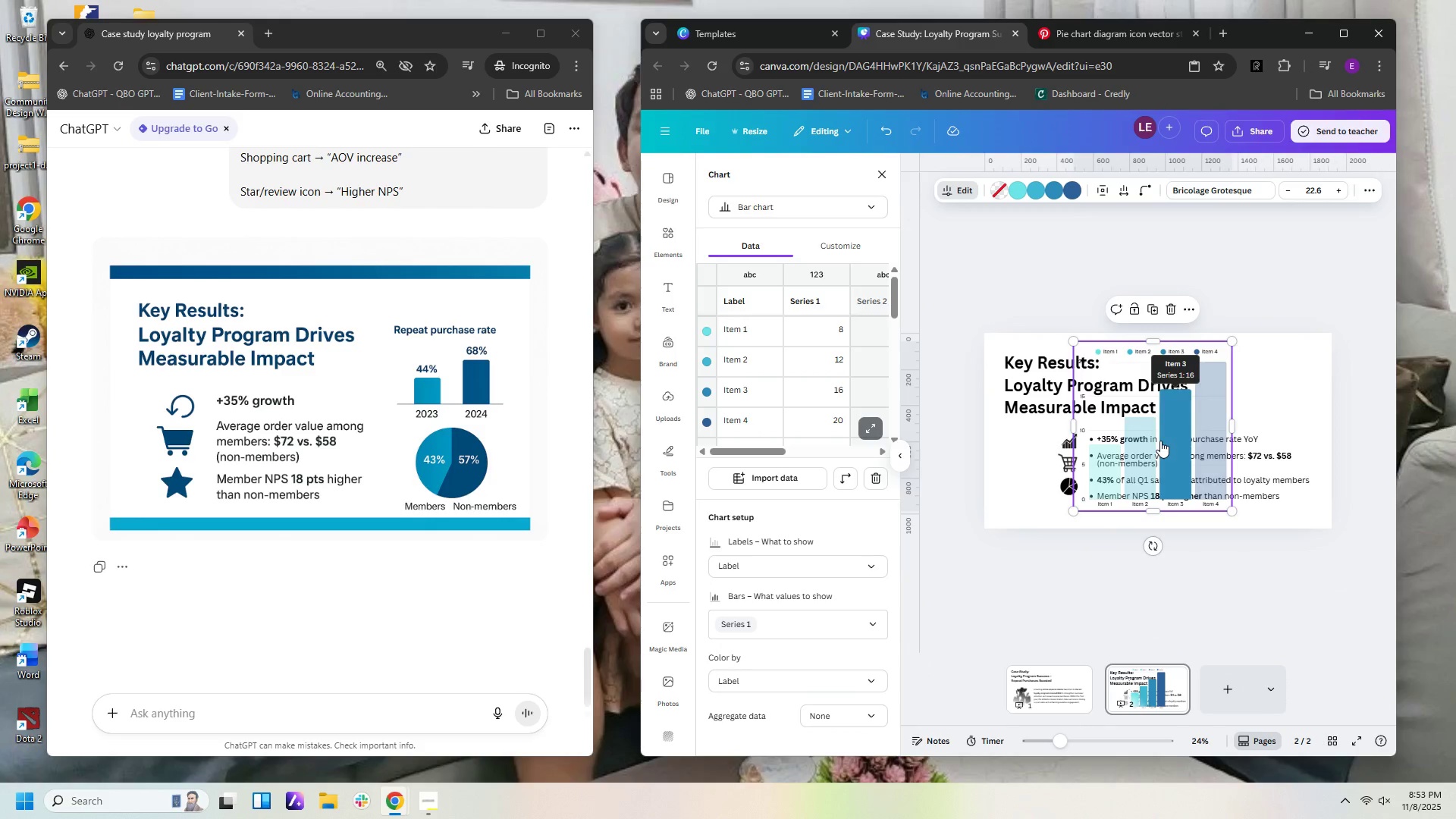 
left_click([1160, 441])
 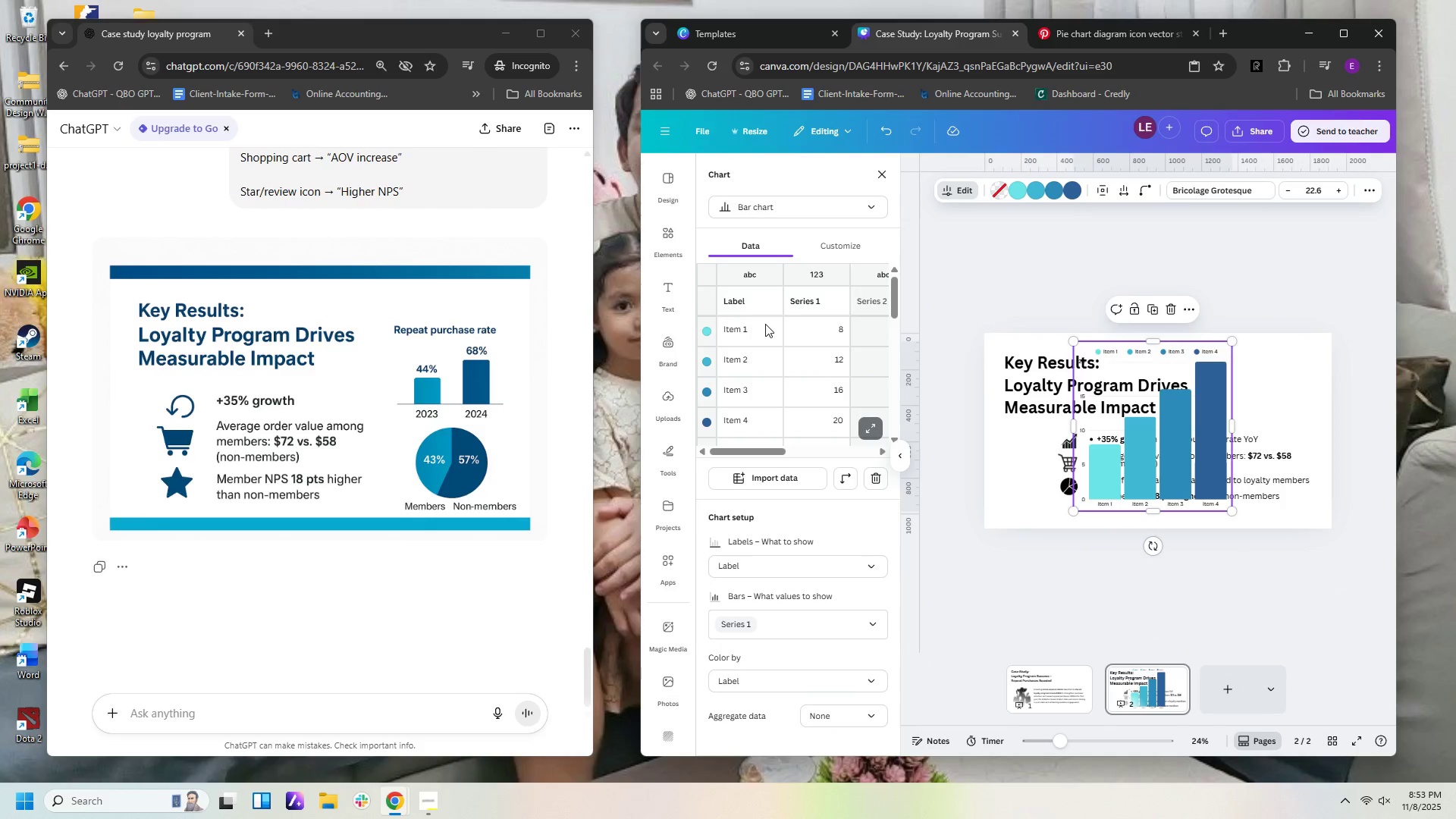 
left_click([749, 330])
 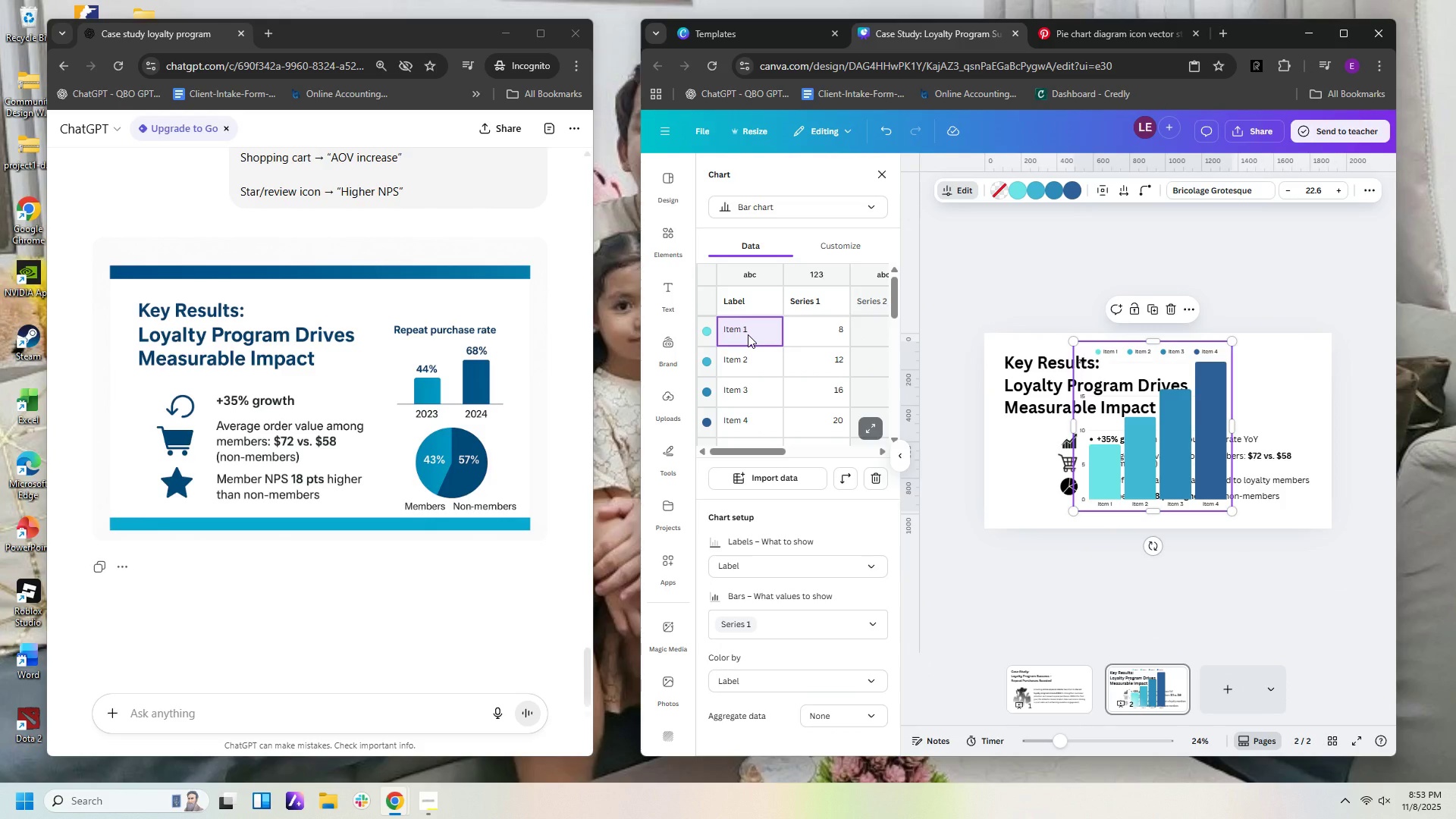 
double_click([748, 334])
 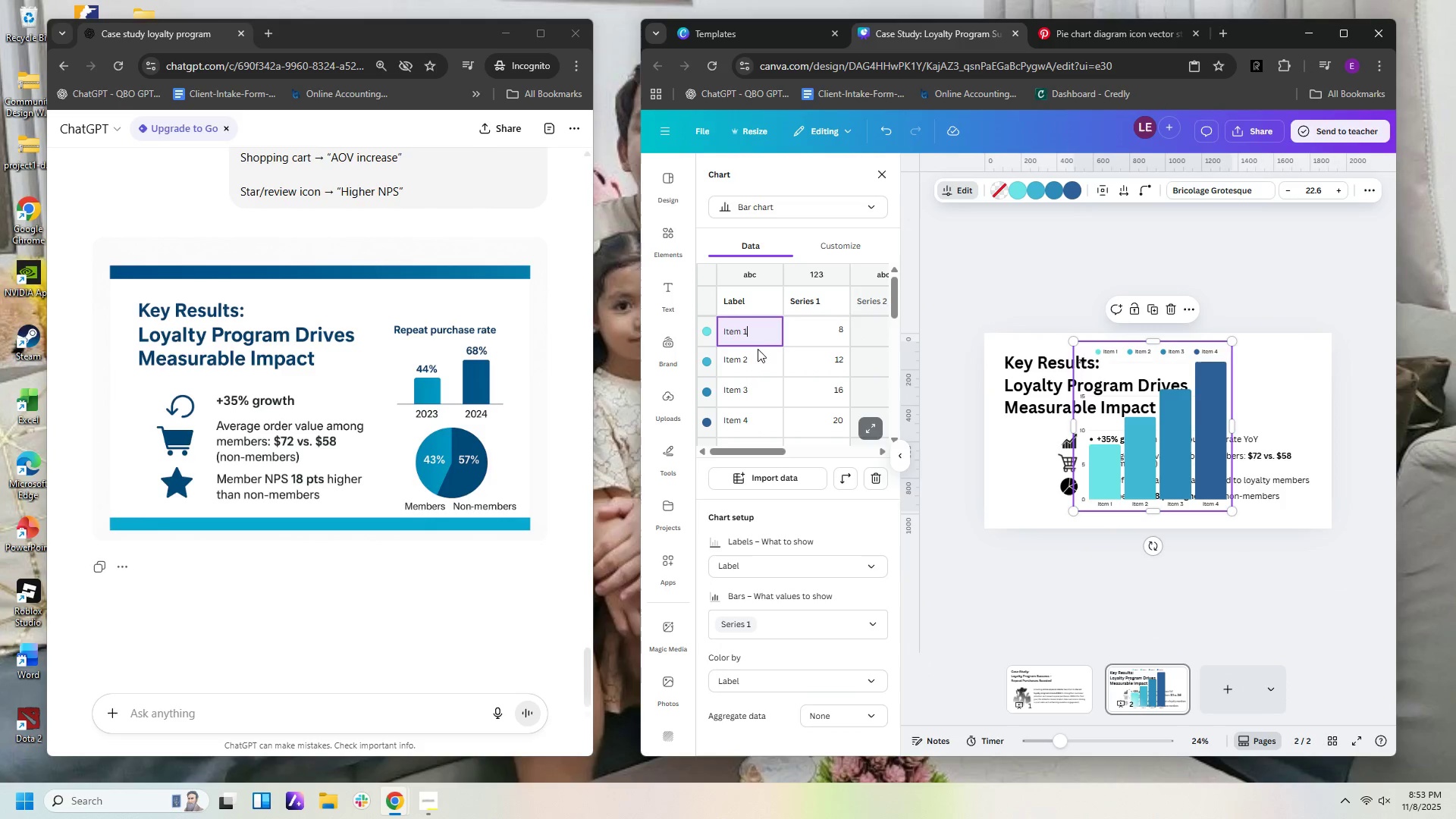 
left_click_drag(start_coordinate=[763, 337], to_coordinate=[683, 325])
 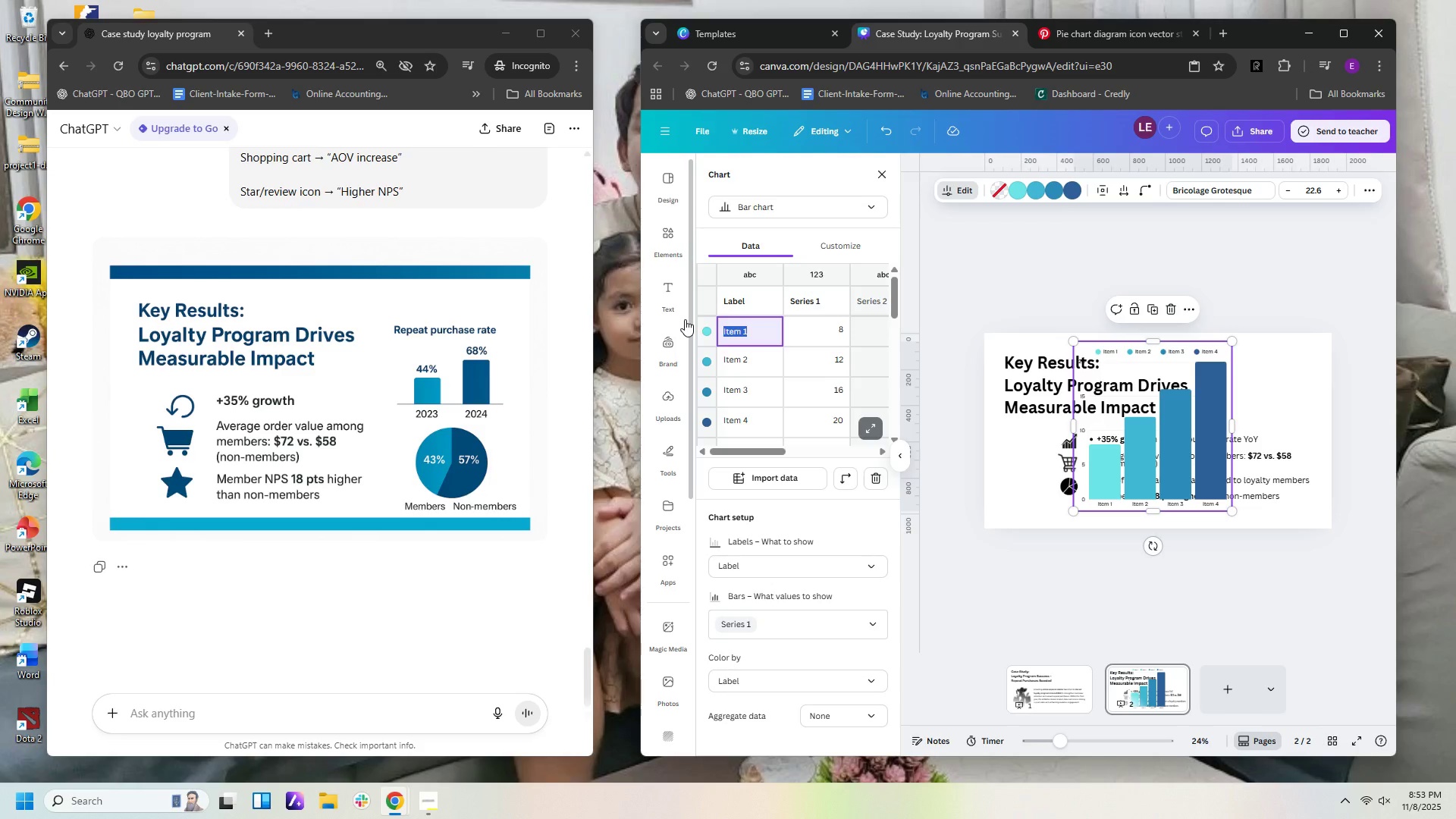 
key(Numpad2)
 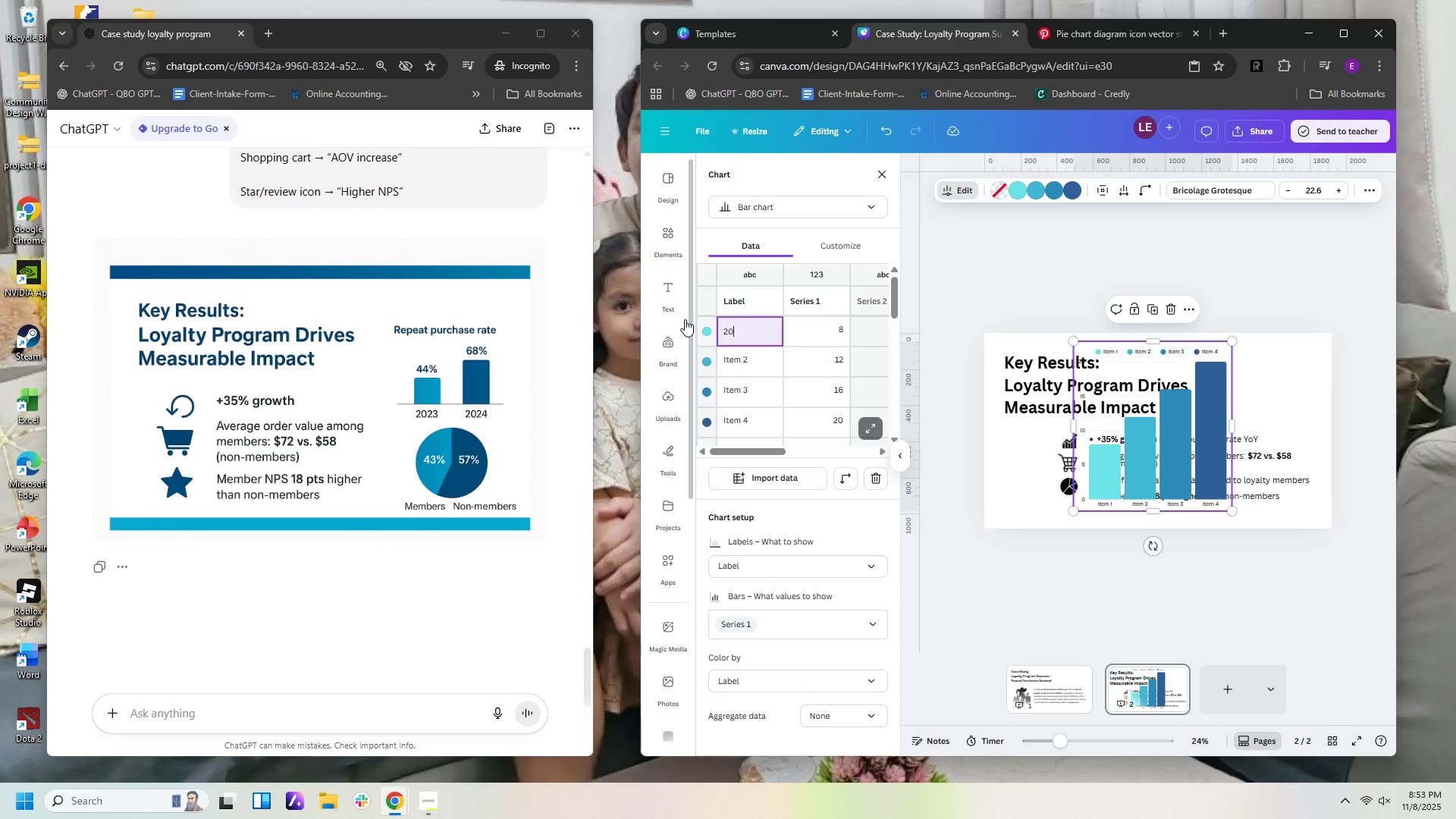 
key(Numpad0)
 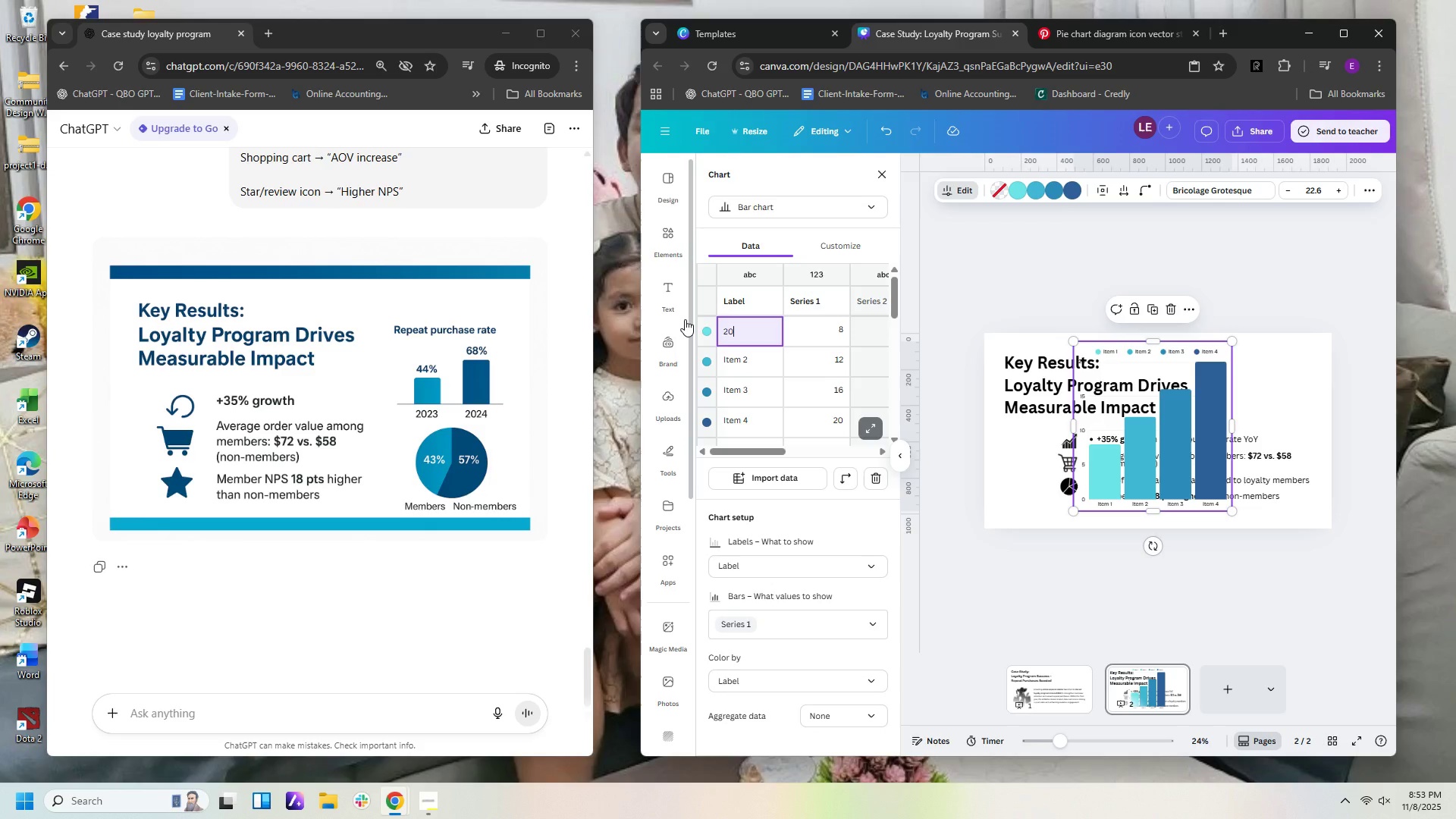 
key(Numpad2)
 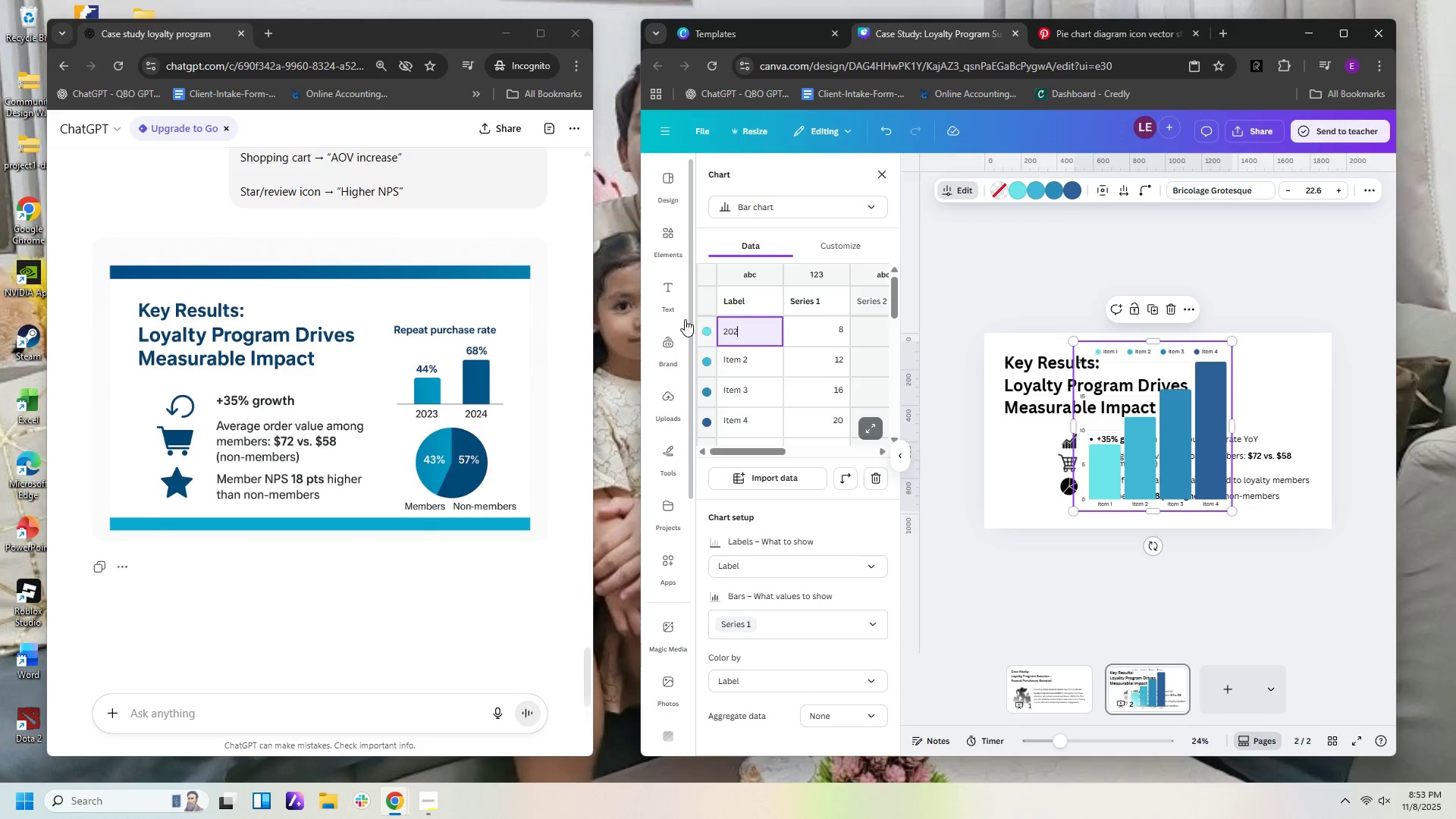 
key(Numpad3)
 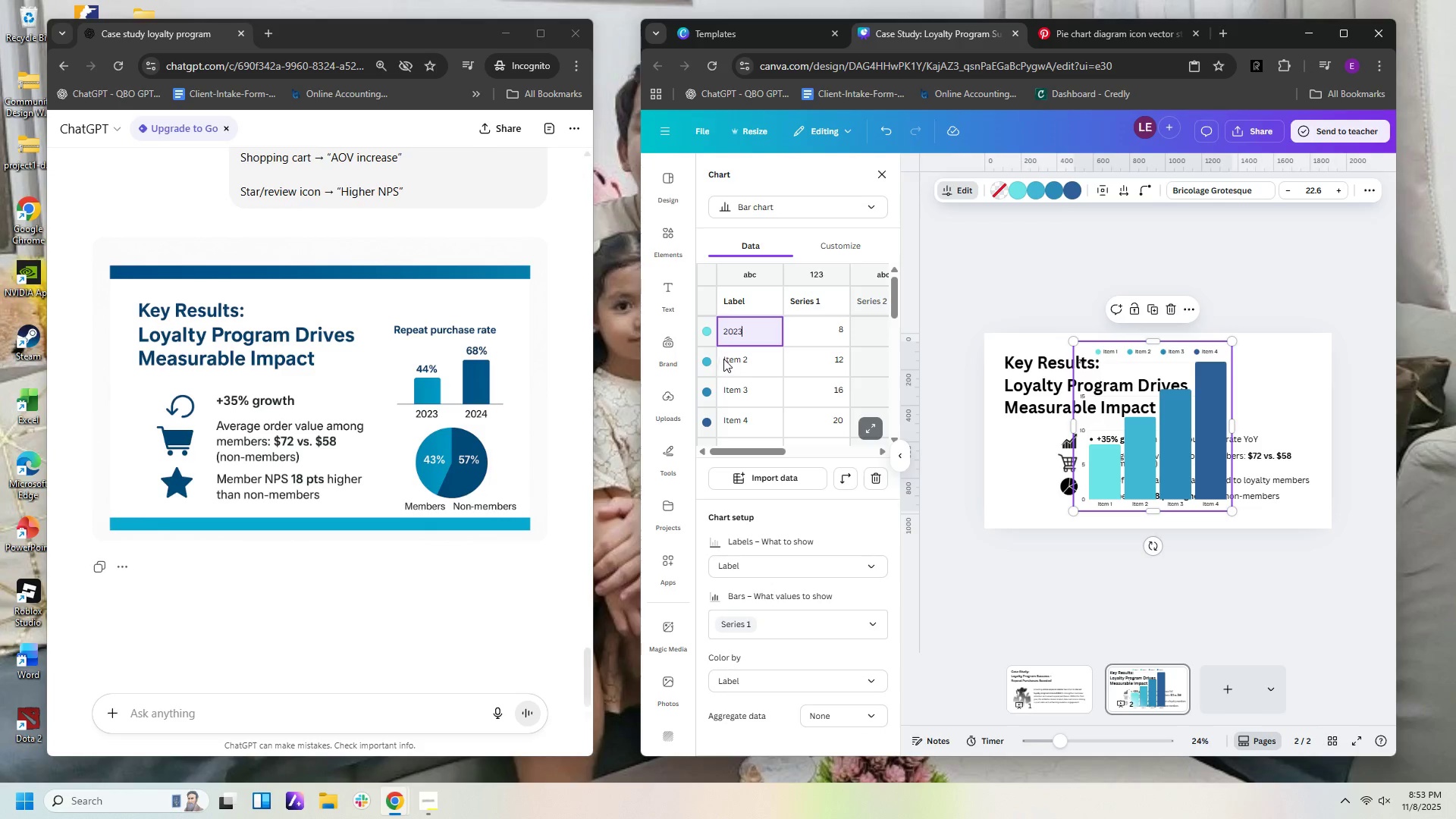 
left_click([742, 362])
 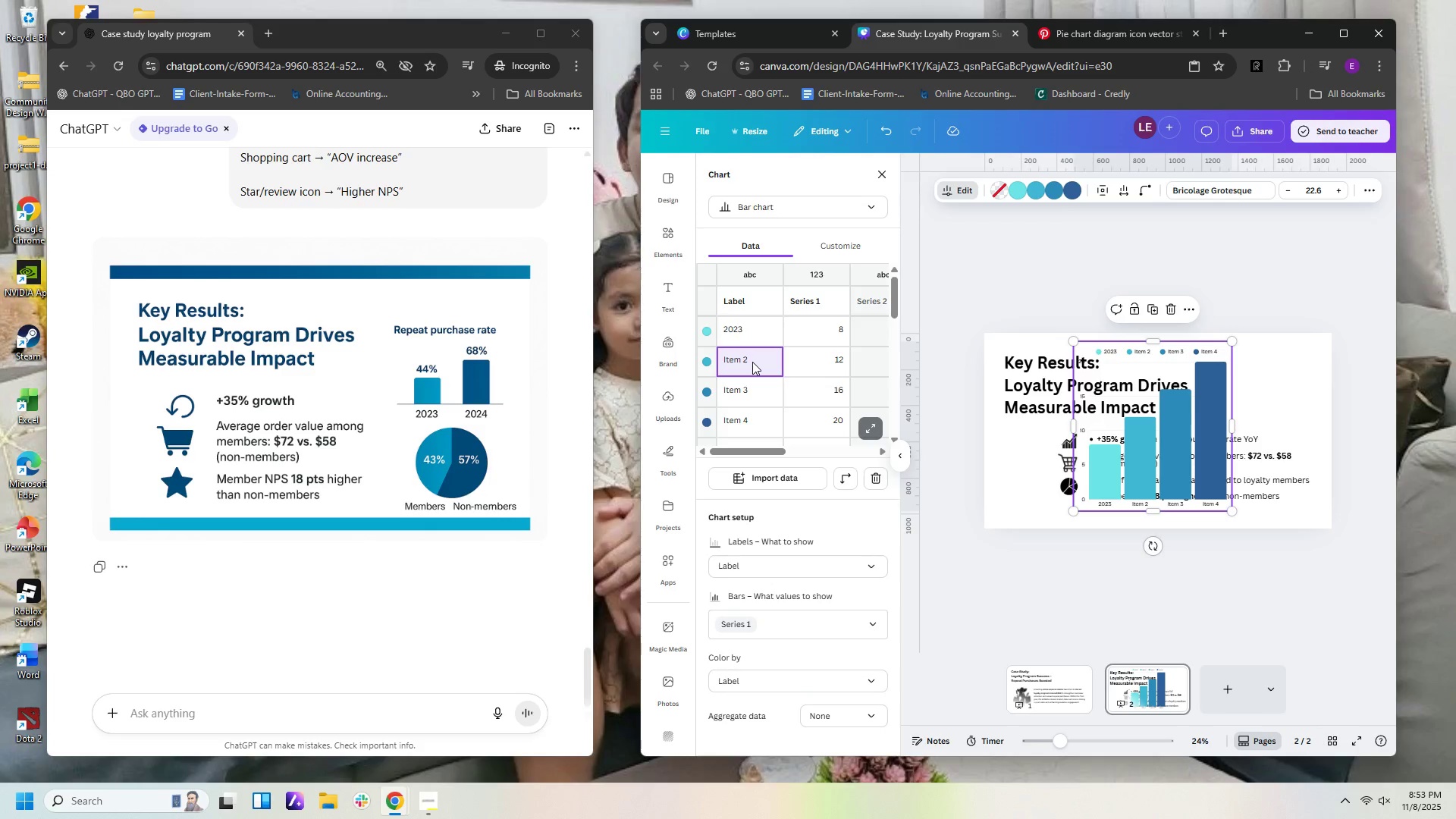 
double_click([752, 362])
 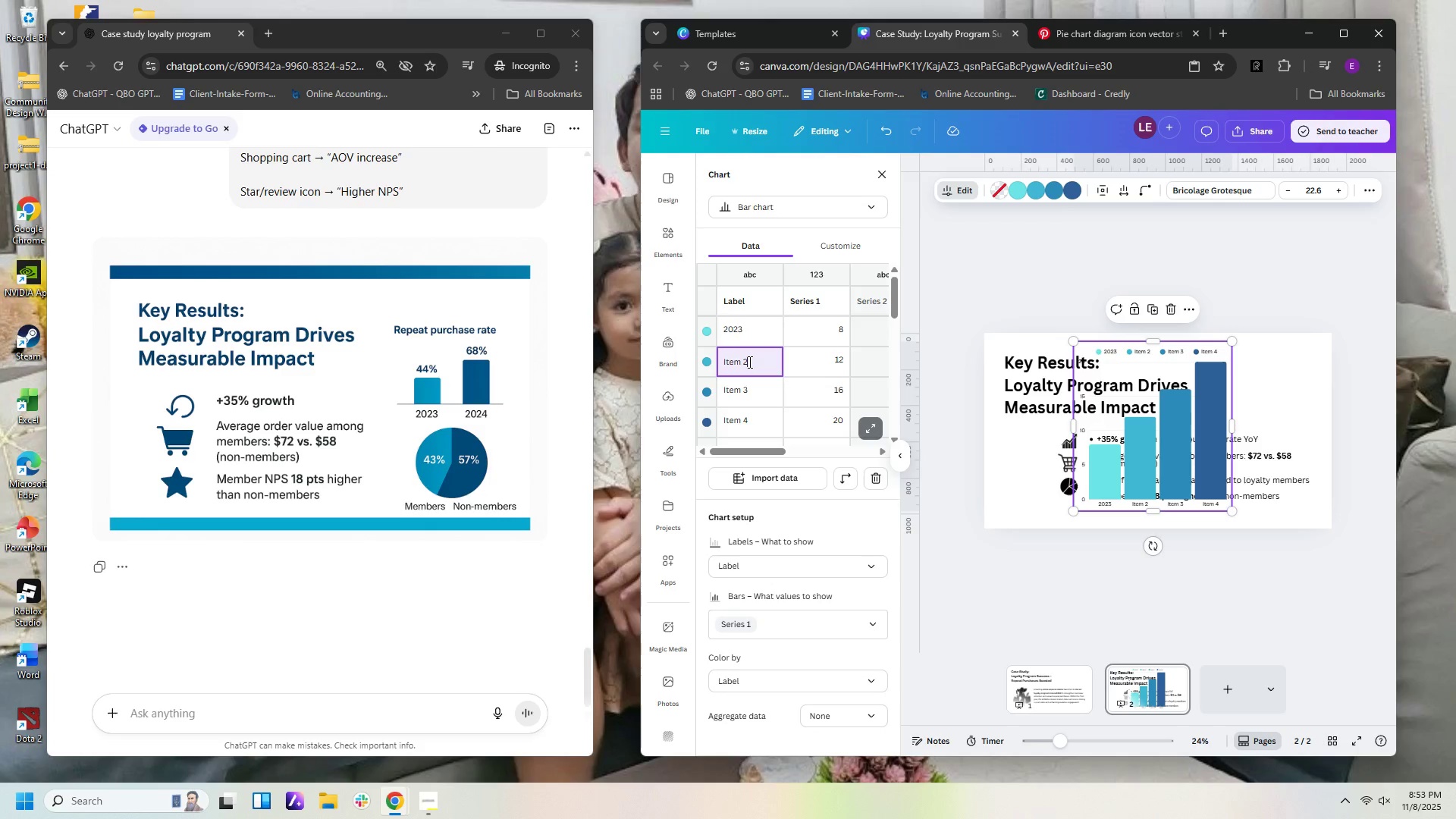 
key(Backspace)
 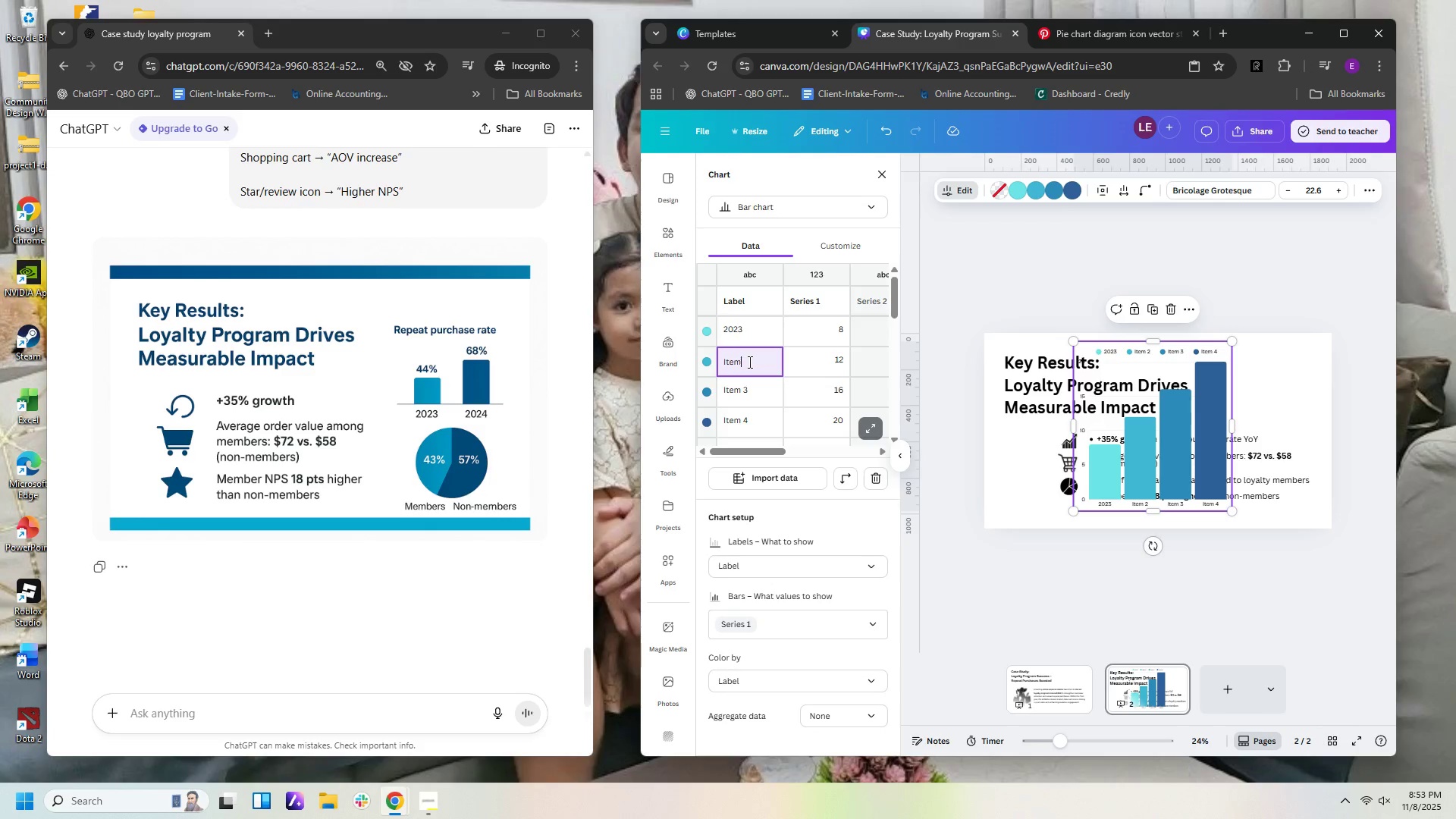 
key(Backspace)
 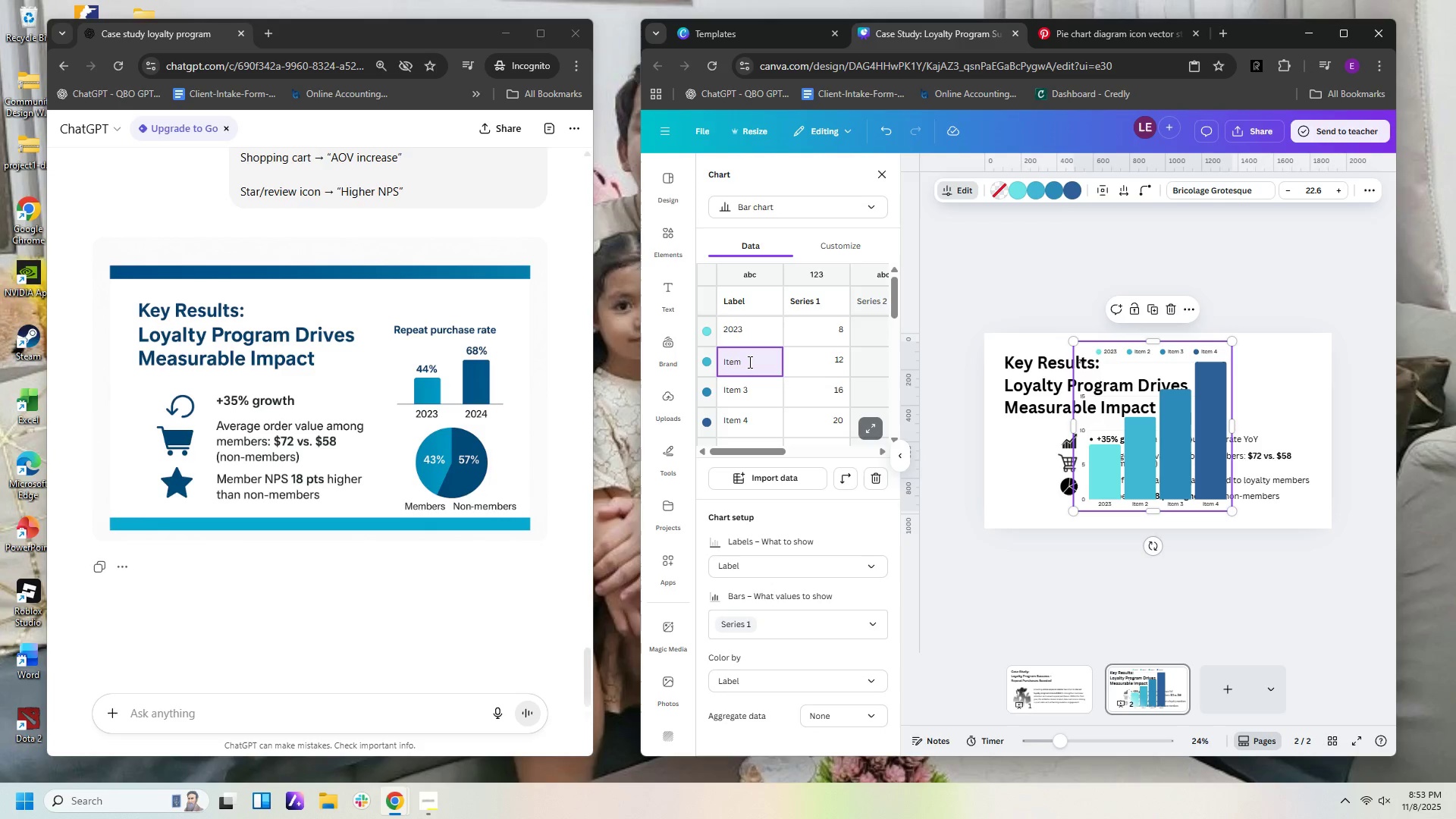 
key(Backspace)
 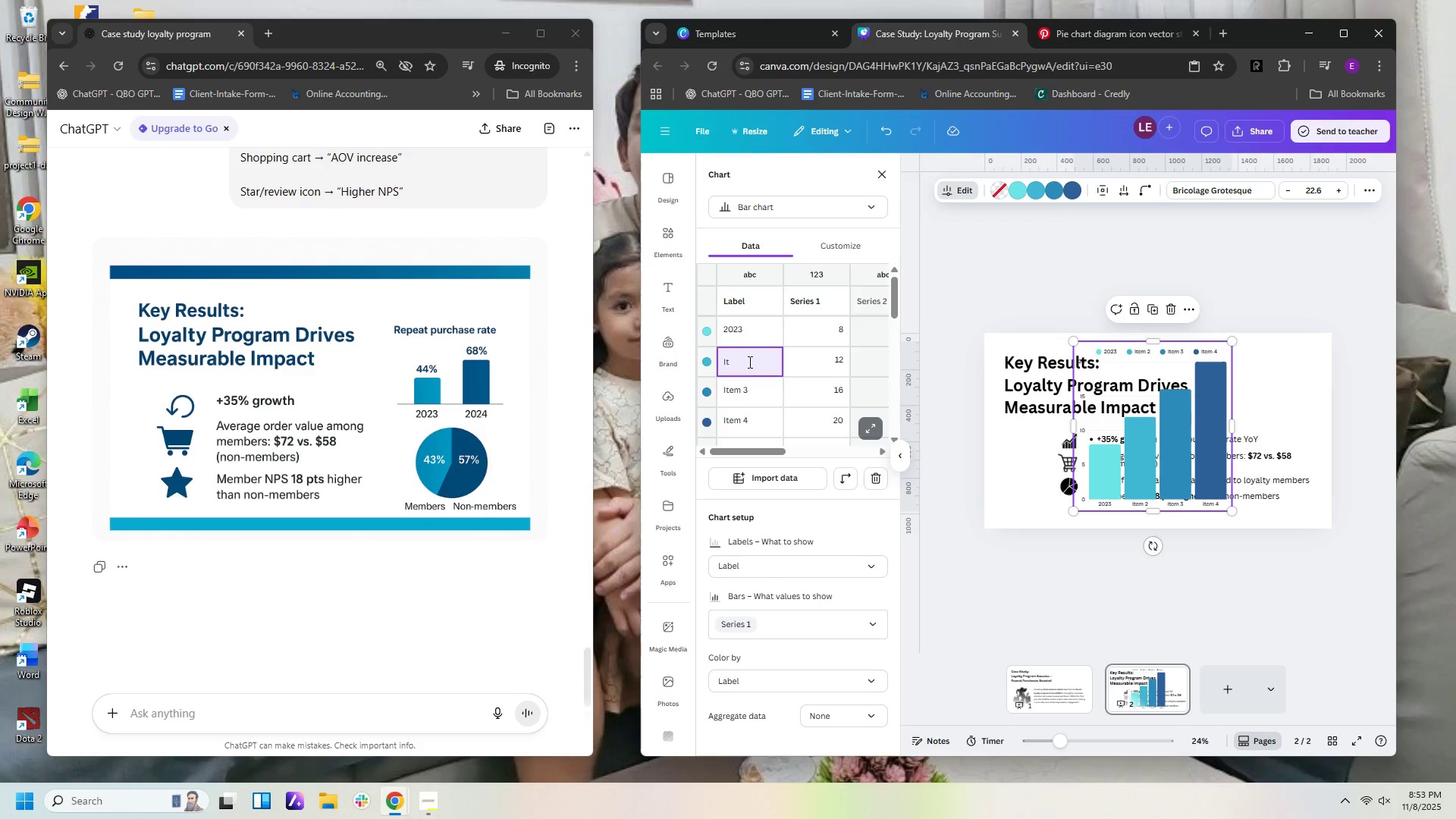 
key(Backspace)
 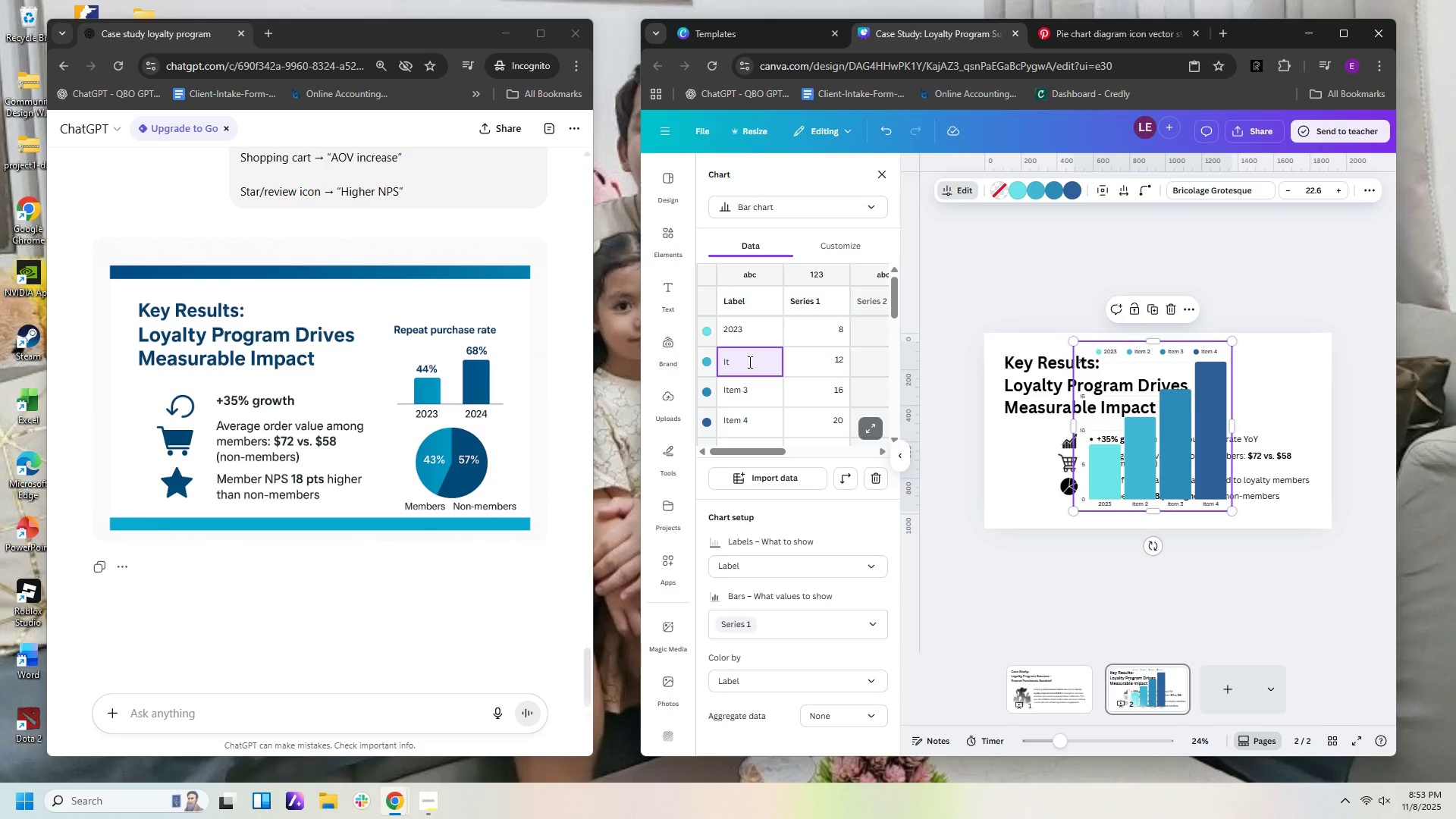 
key(Backspace)
 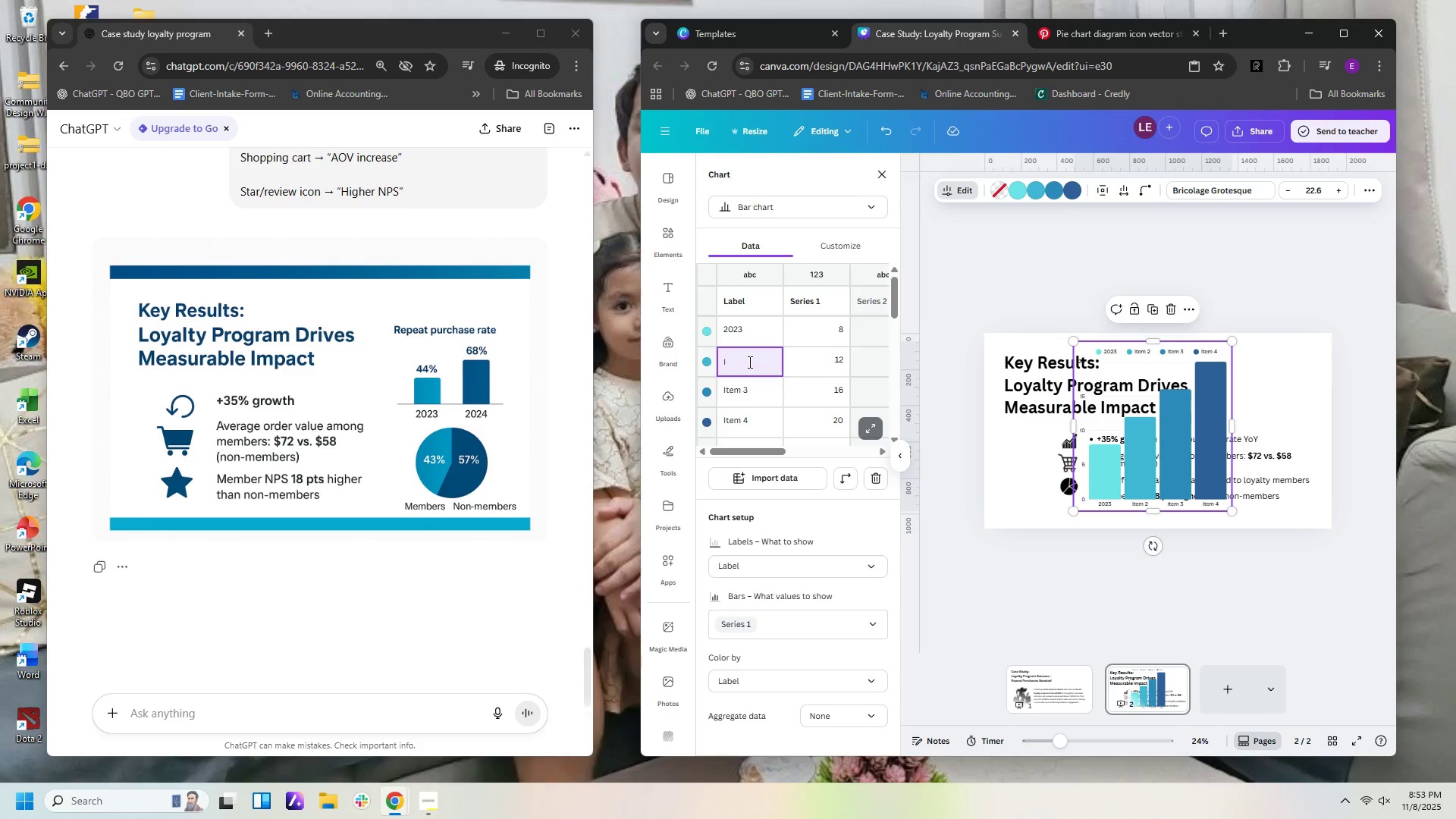 
key(Backspace)
 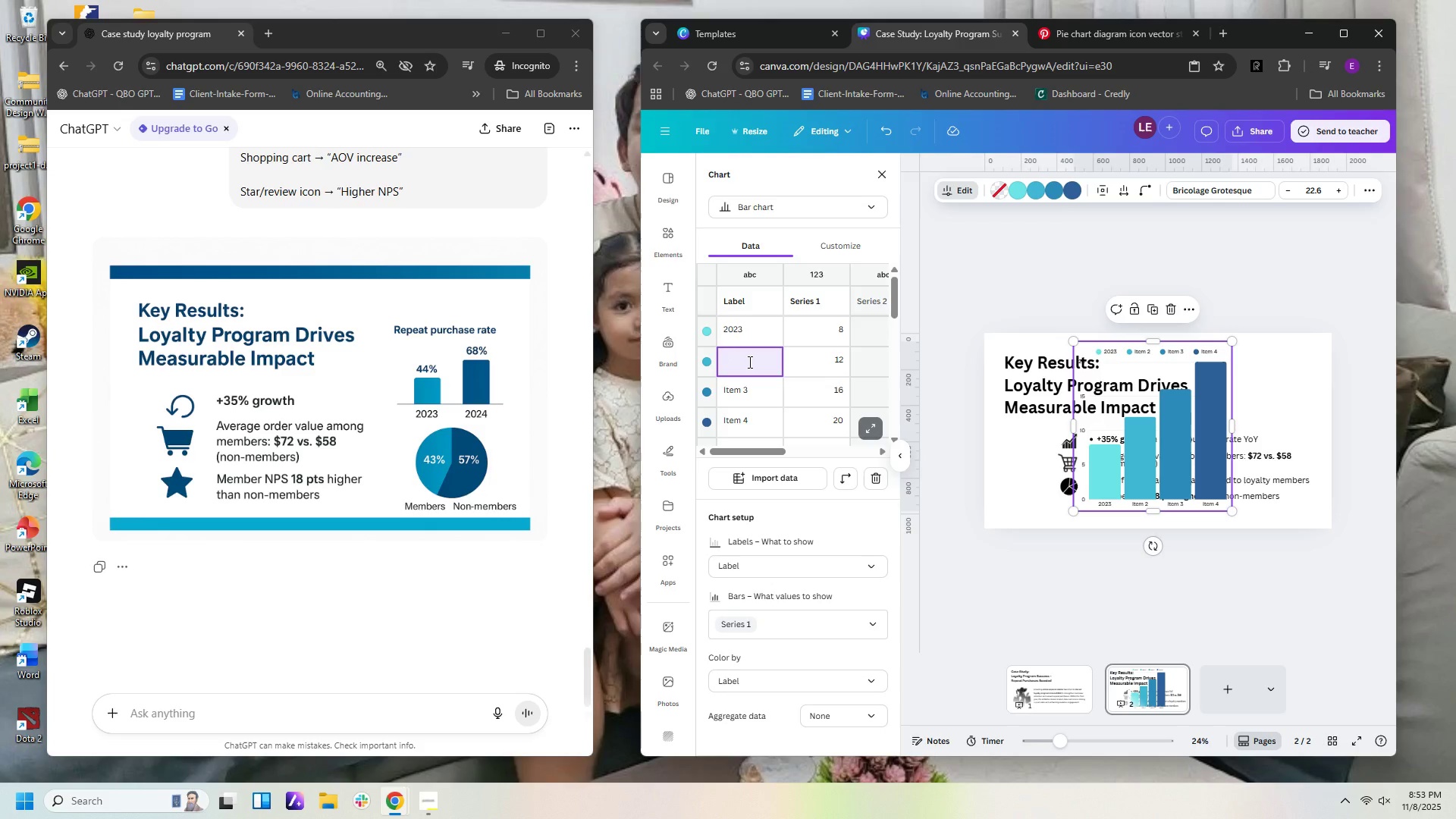 
key(Numpad3)
 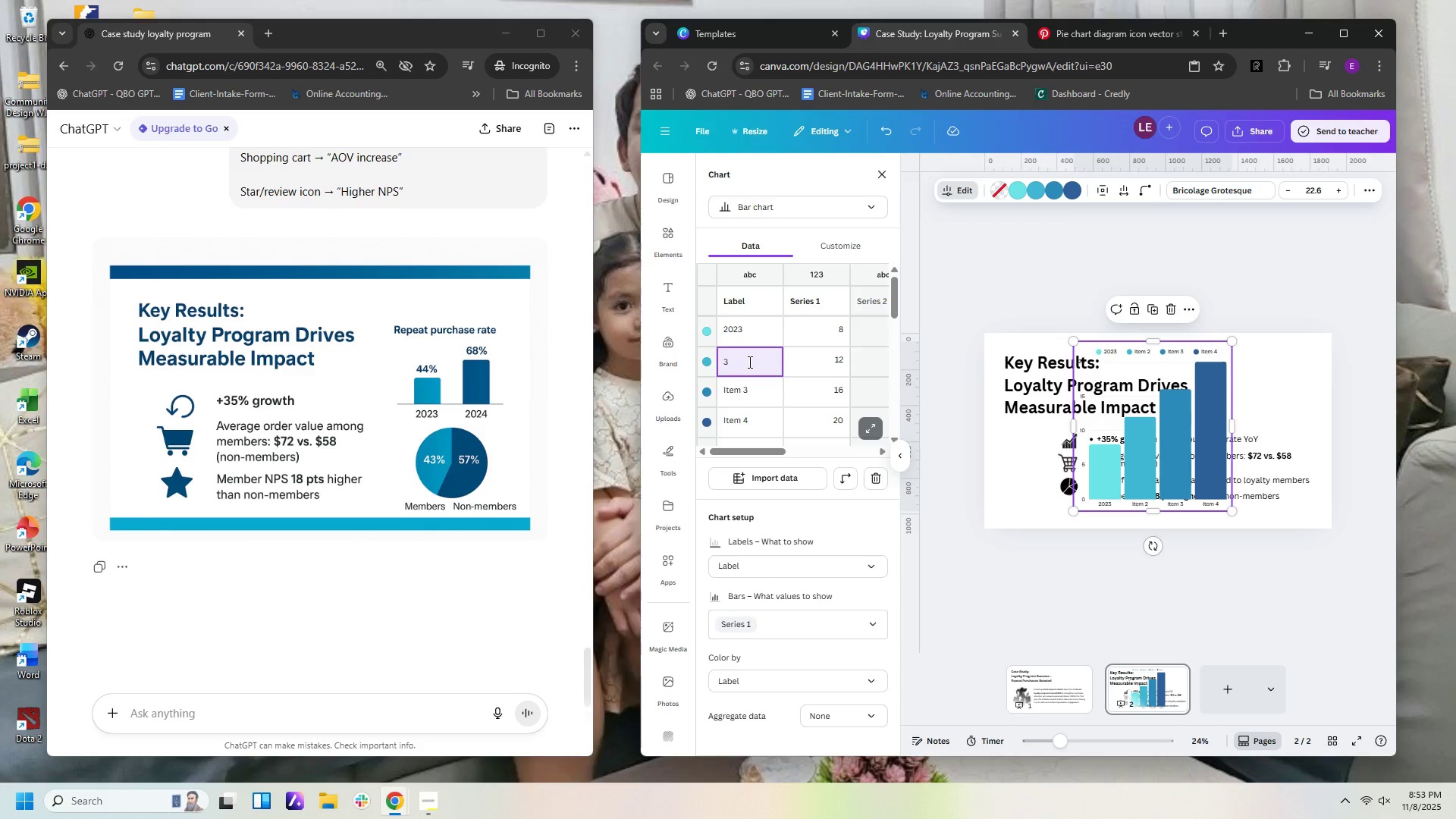 
key(Backspace)
 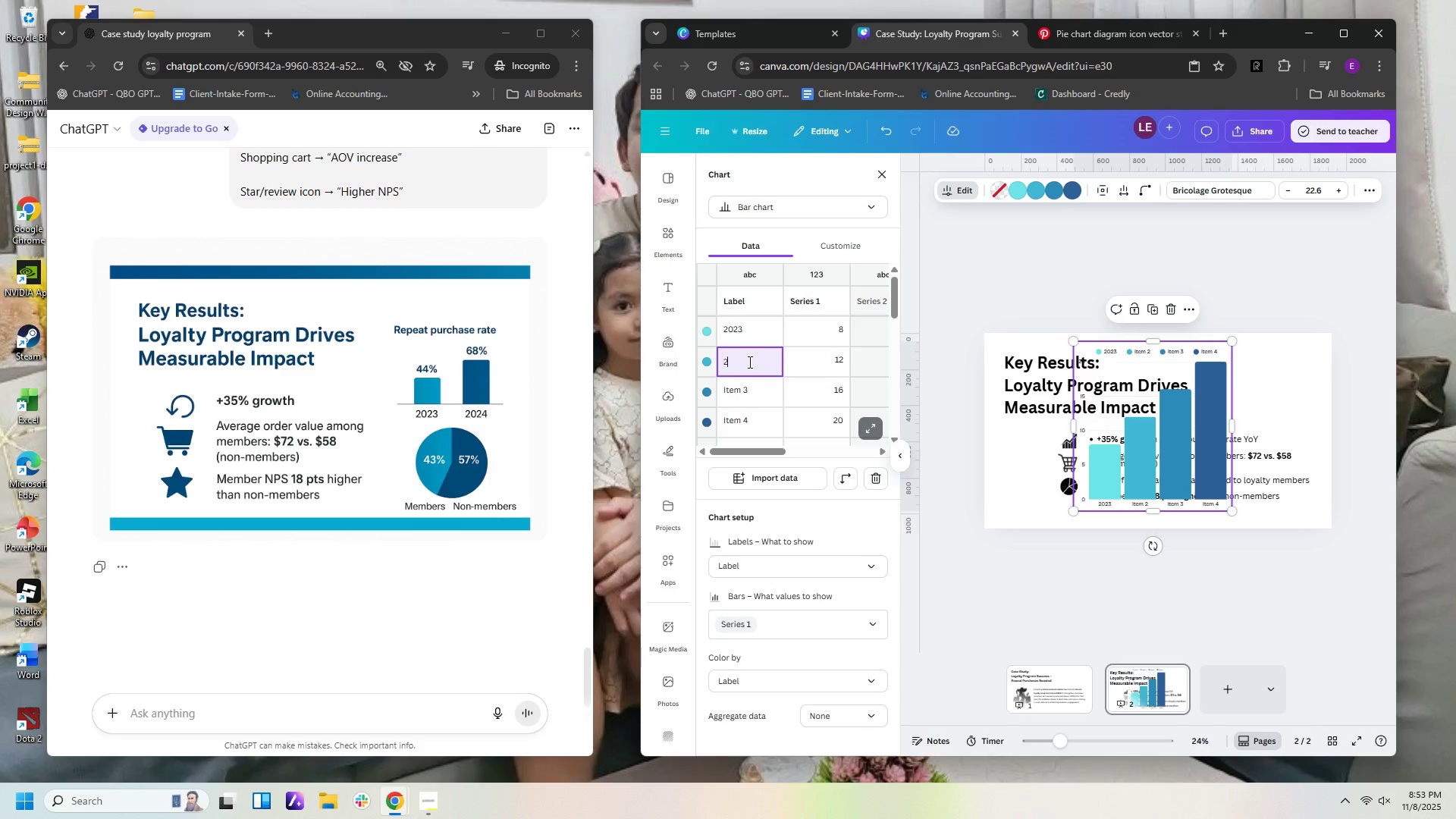 
key(Numpad2)
 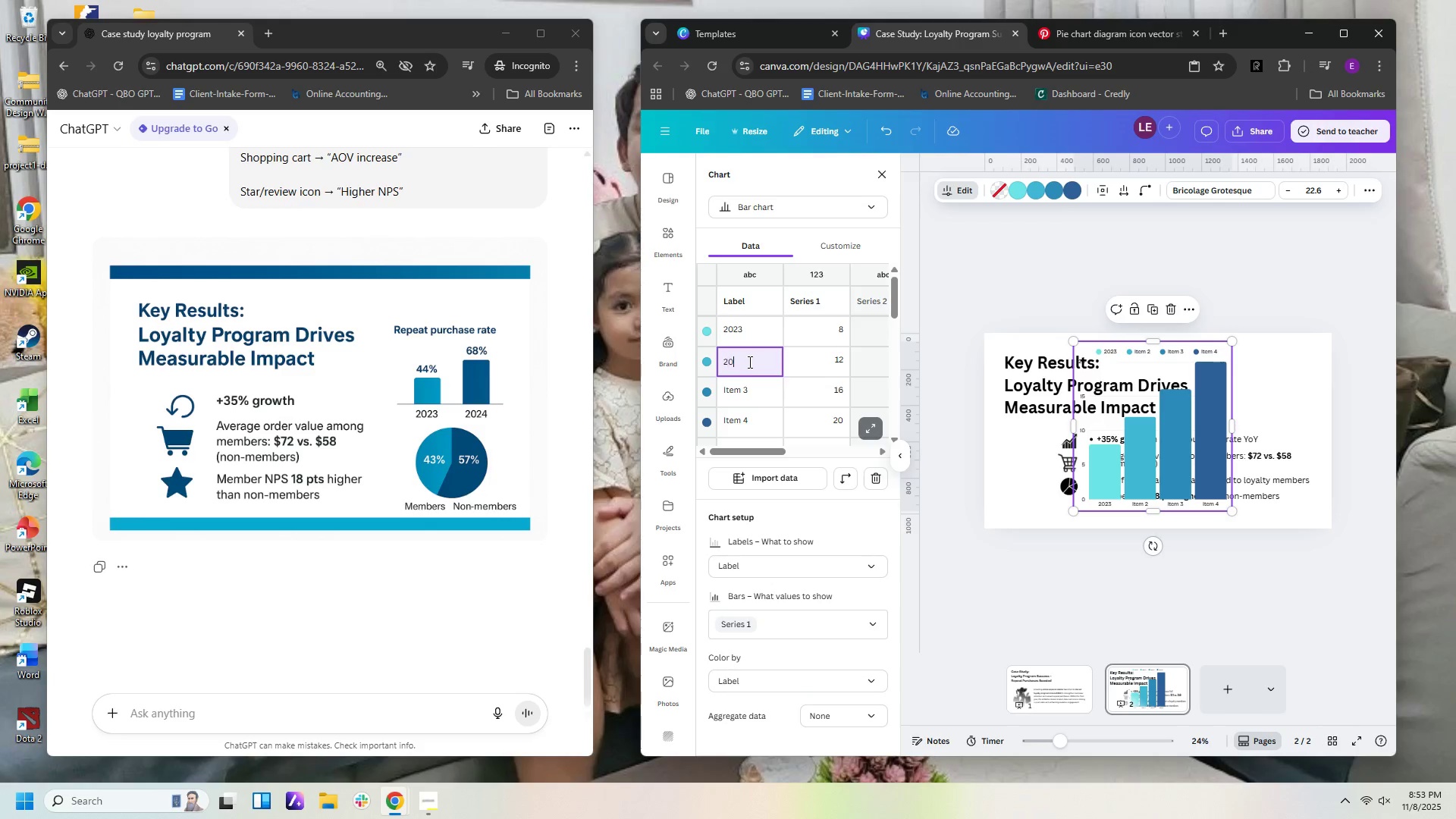 
key(Numpad0)
 